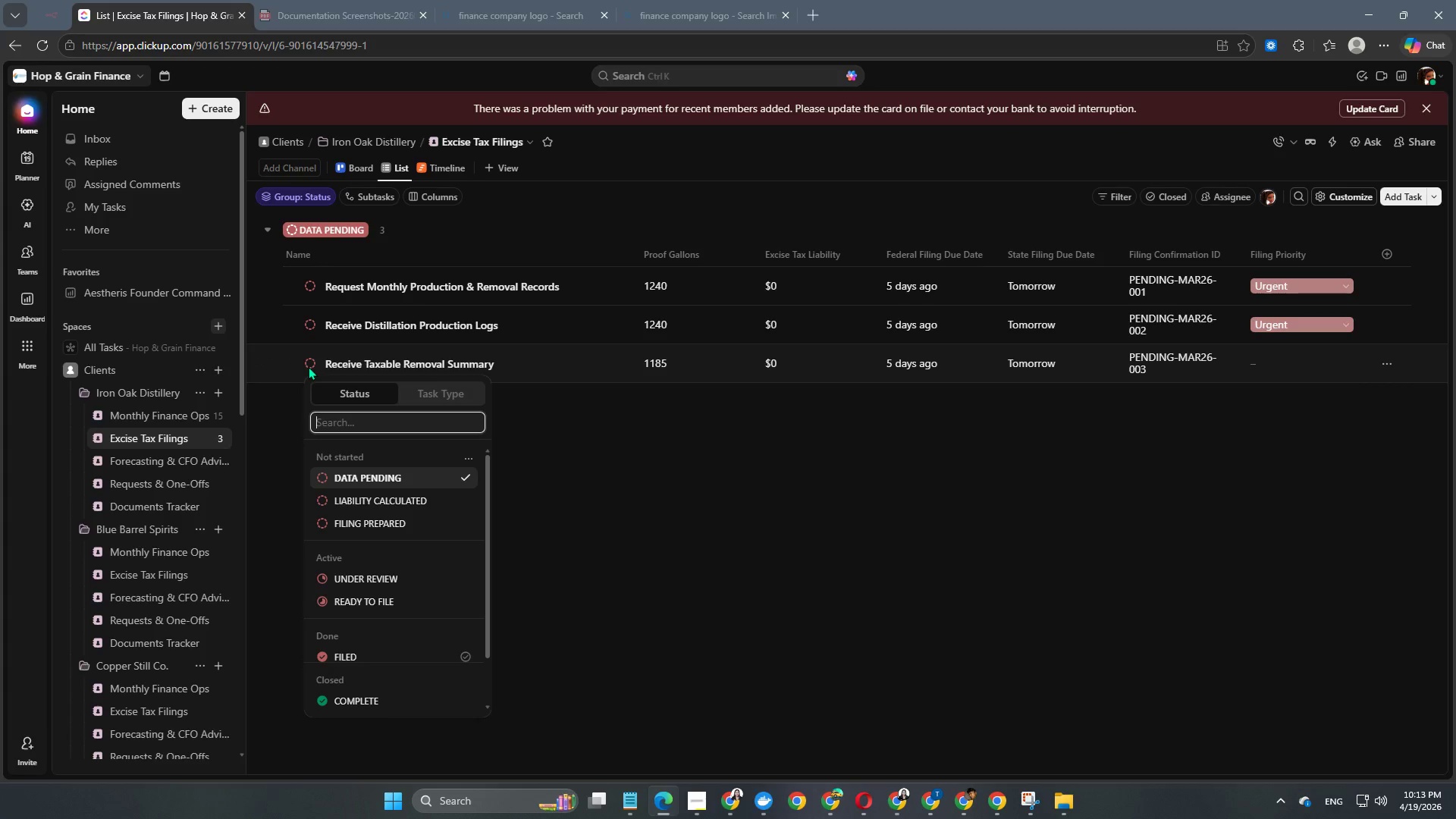 
left_click([799, 623])
 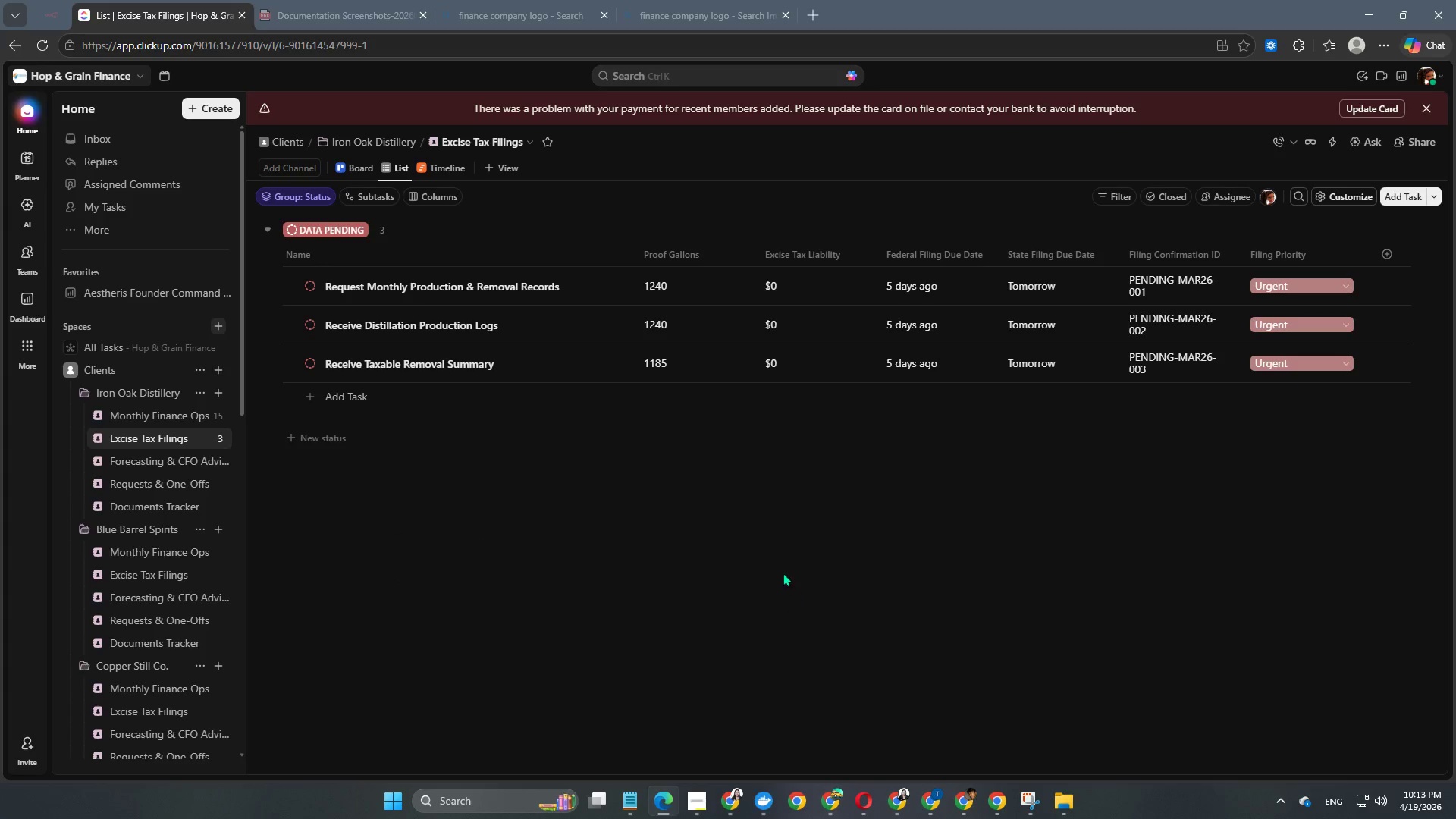 
scroll: coordinate [783, 573], scroll_direction: down, amount: 3.0
 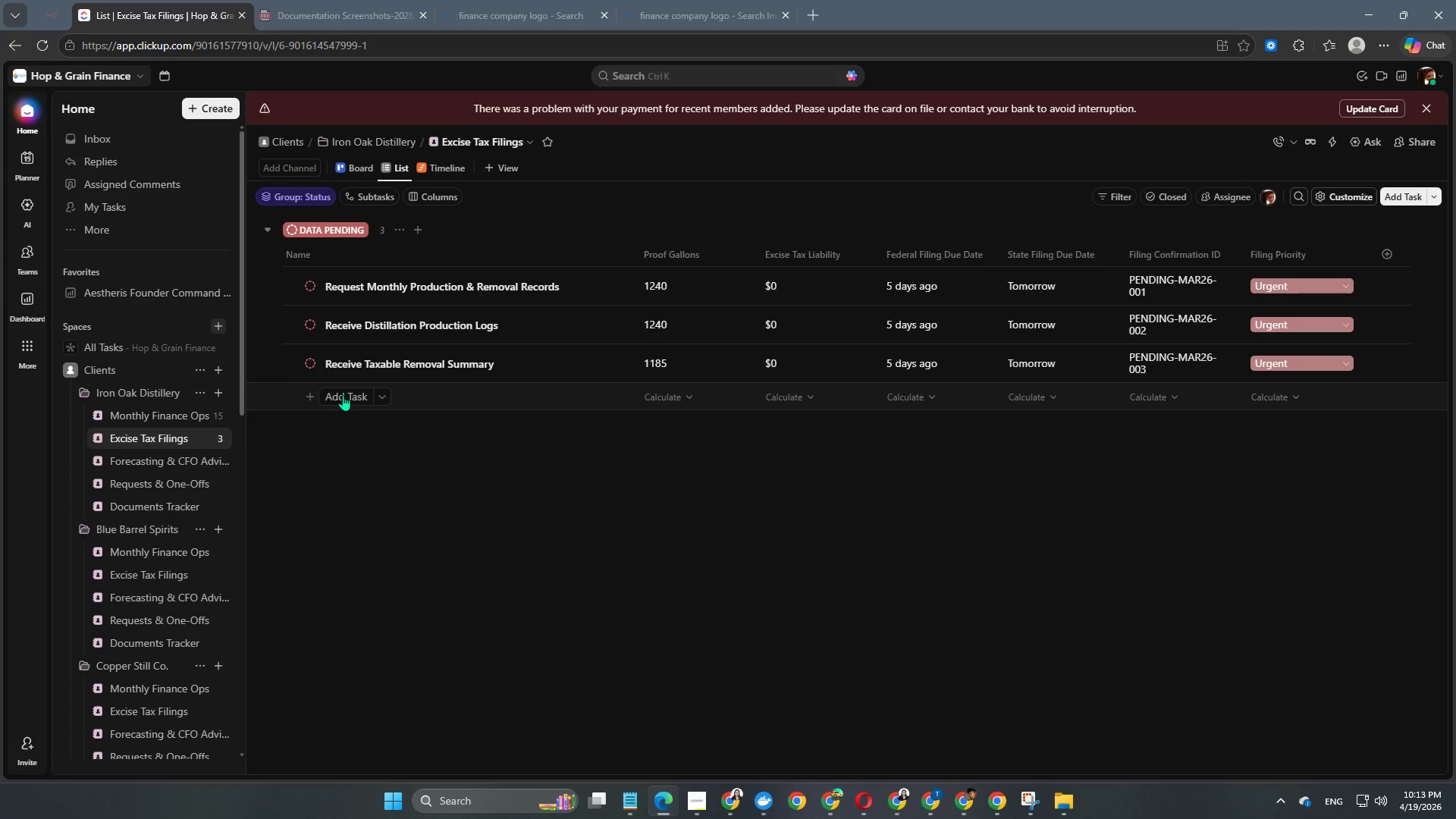 
left_click([343, 395])
 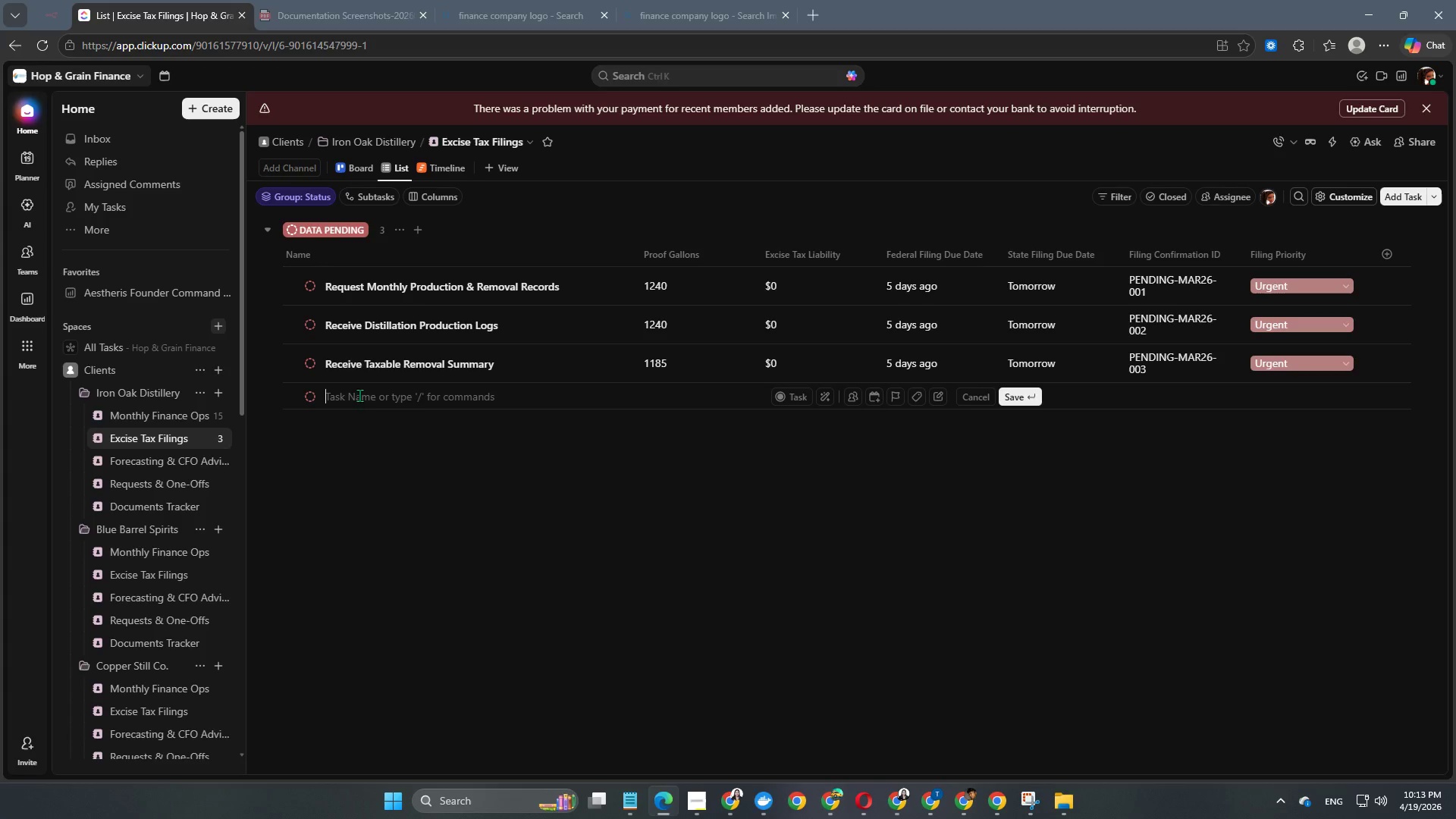 
type(v)
key(Backspace)
type(Valist)
key(Backspace)
key(Backspace)
type(date Bei)
key(Backspace)
type(ginning and Engi)
key(Backspace)
key(Backspace)
type(ding Inventory)
 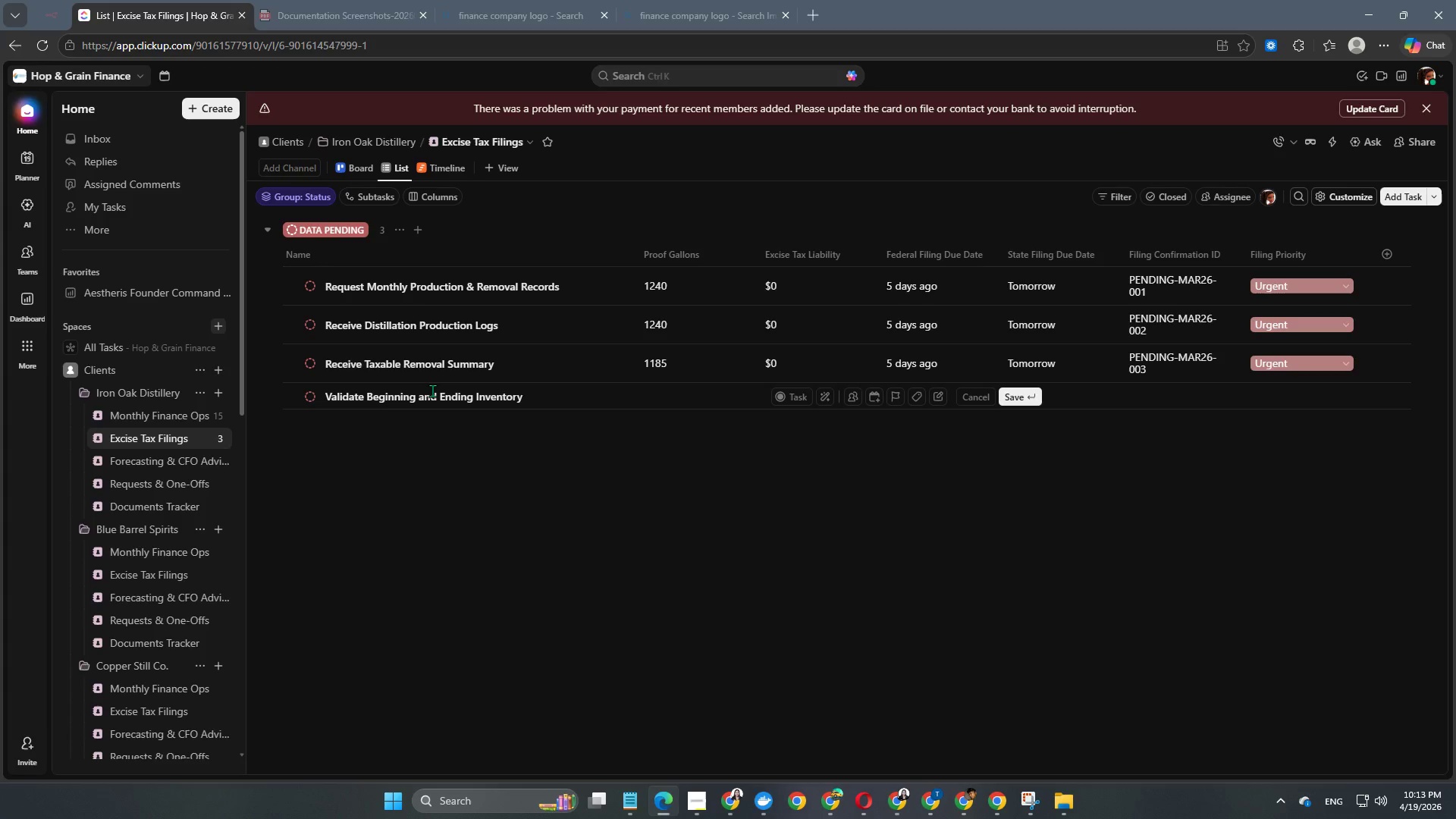 
key(Enter)
 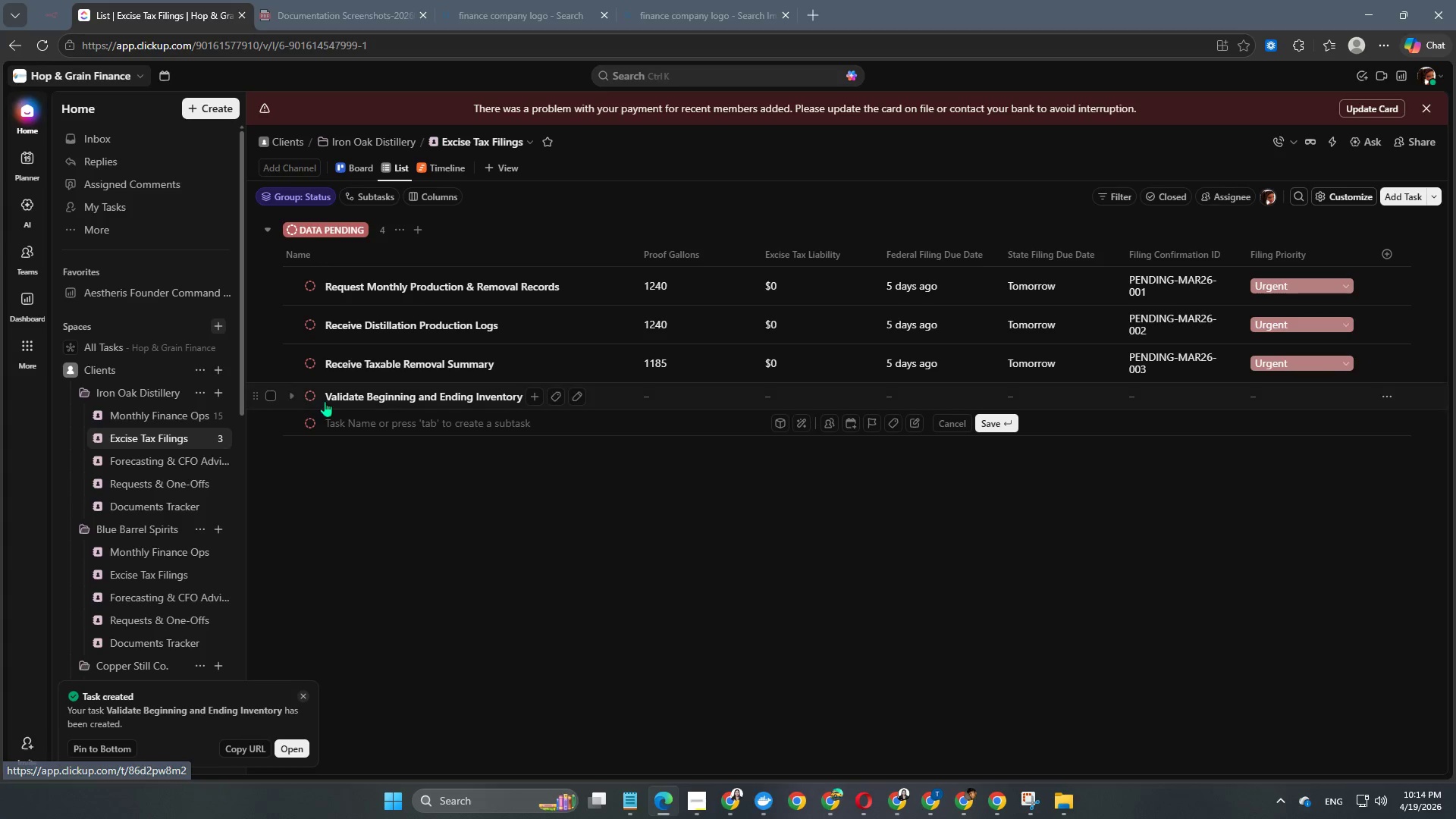 
left_click([310, 396])
 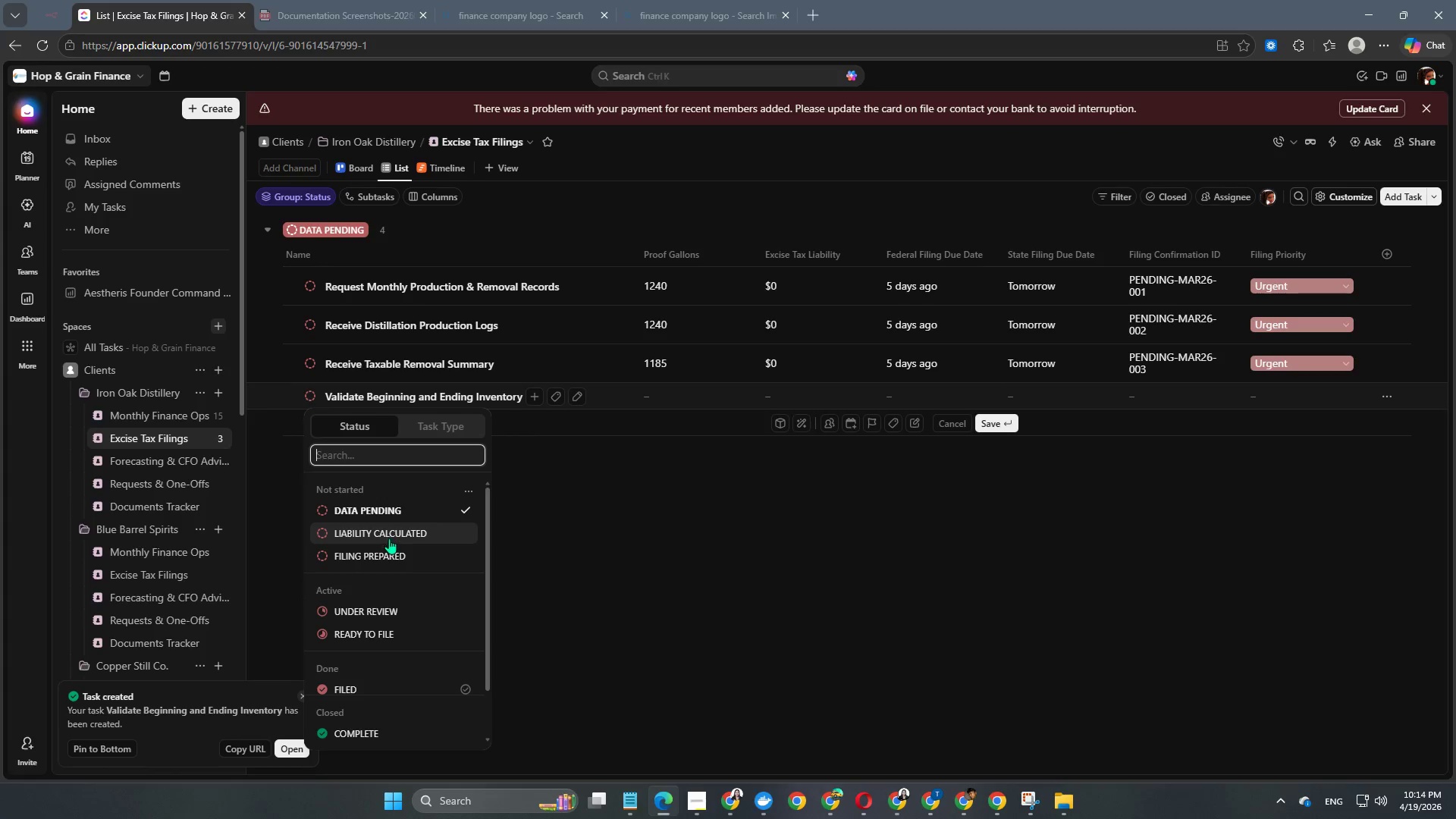 
left_click([394, 538])
 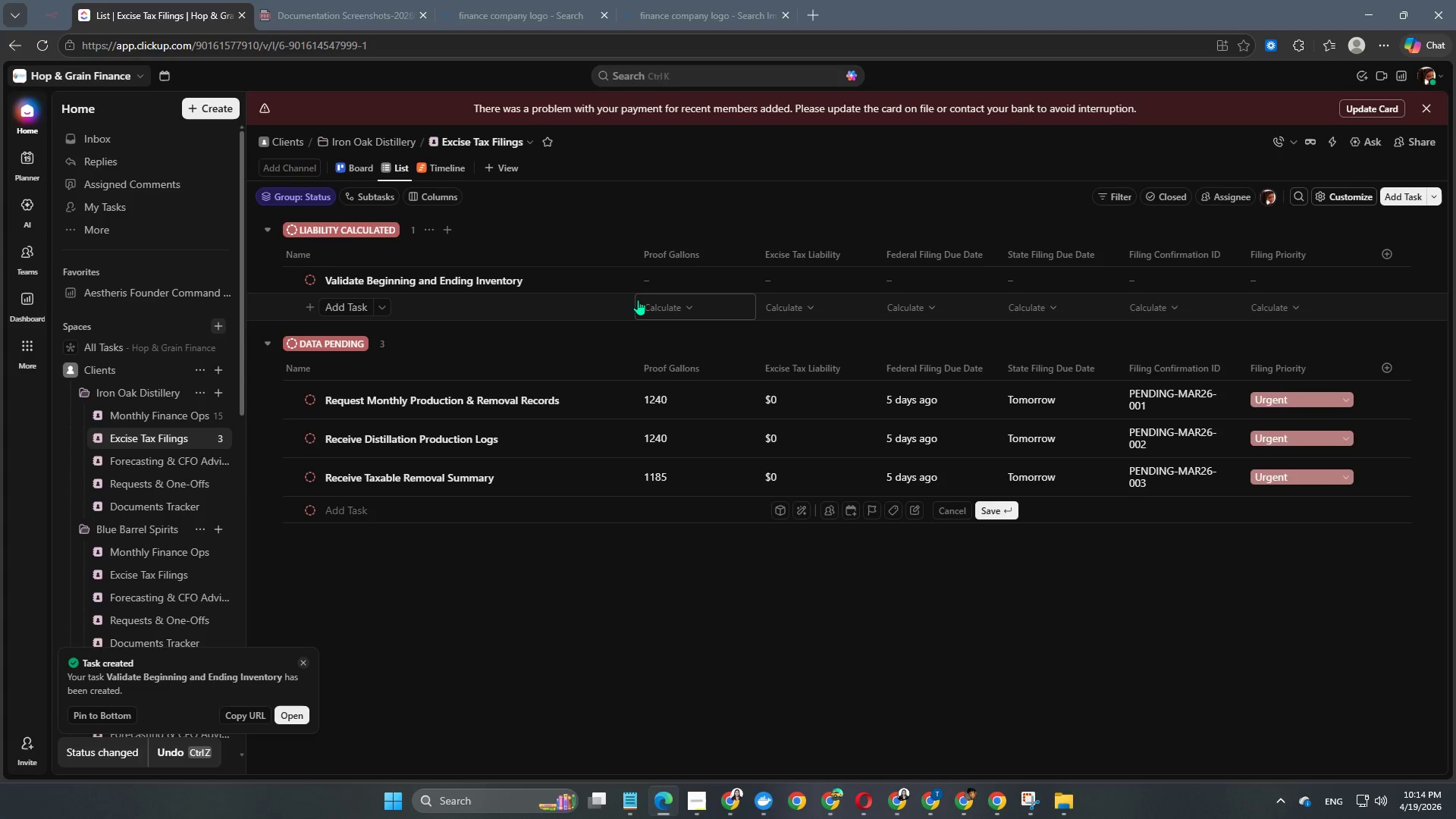 
left_click([667, 281])
 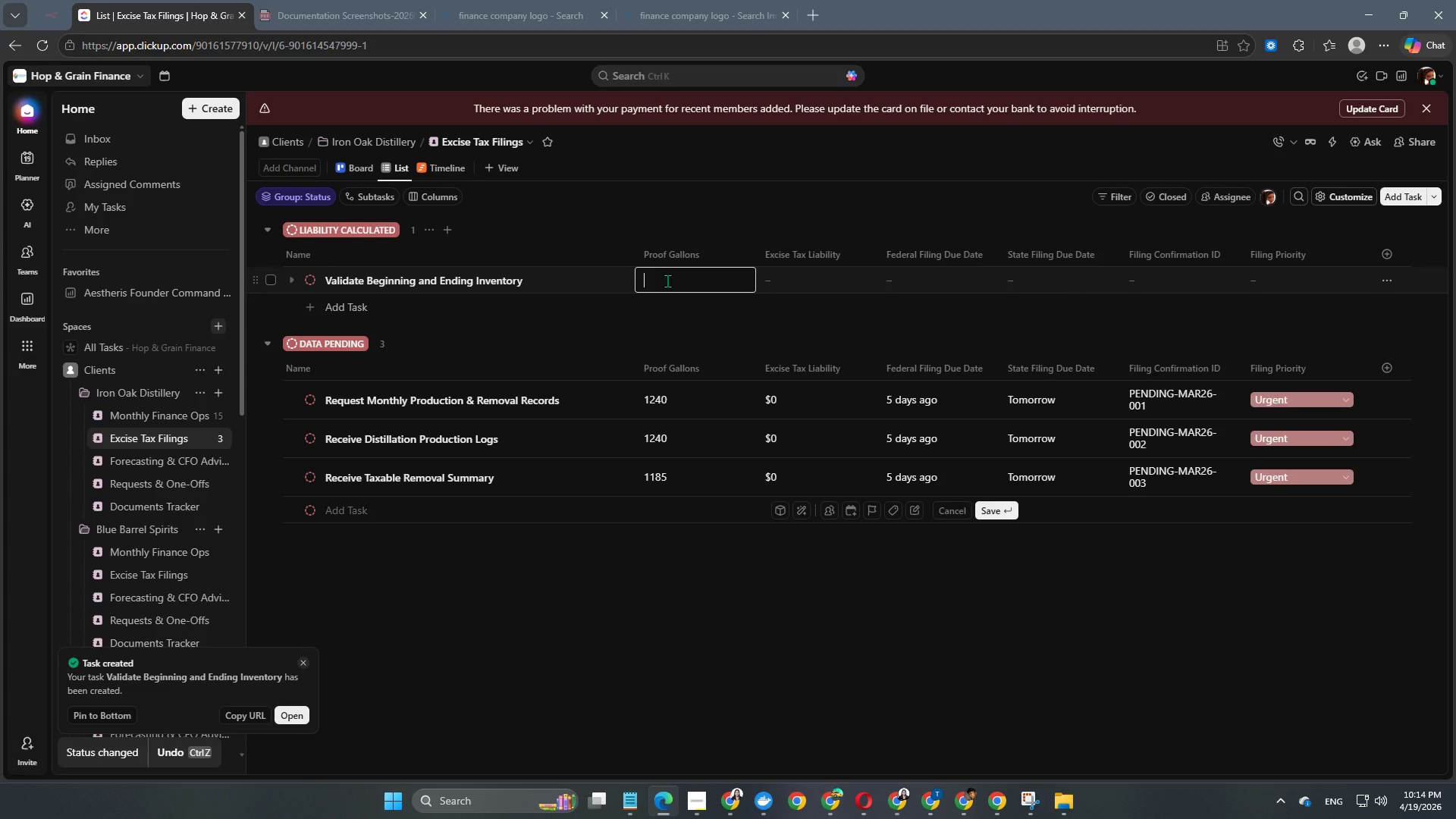 
key(Numpad1)
 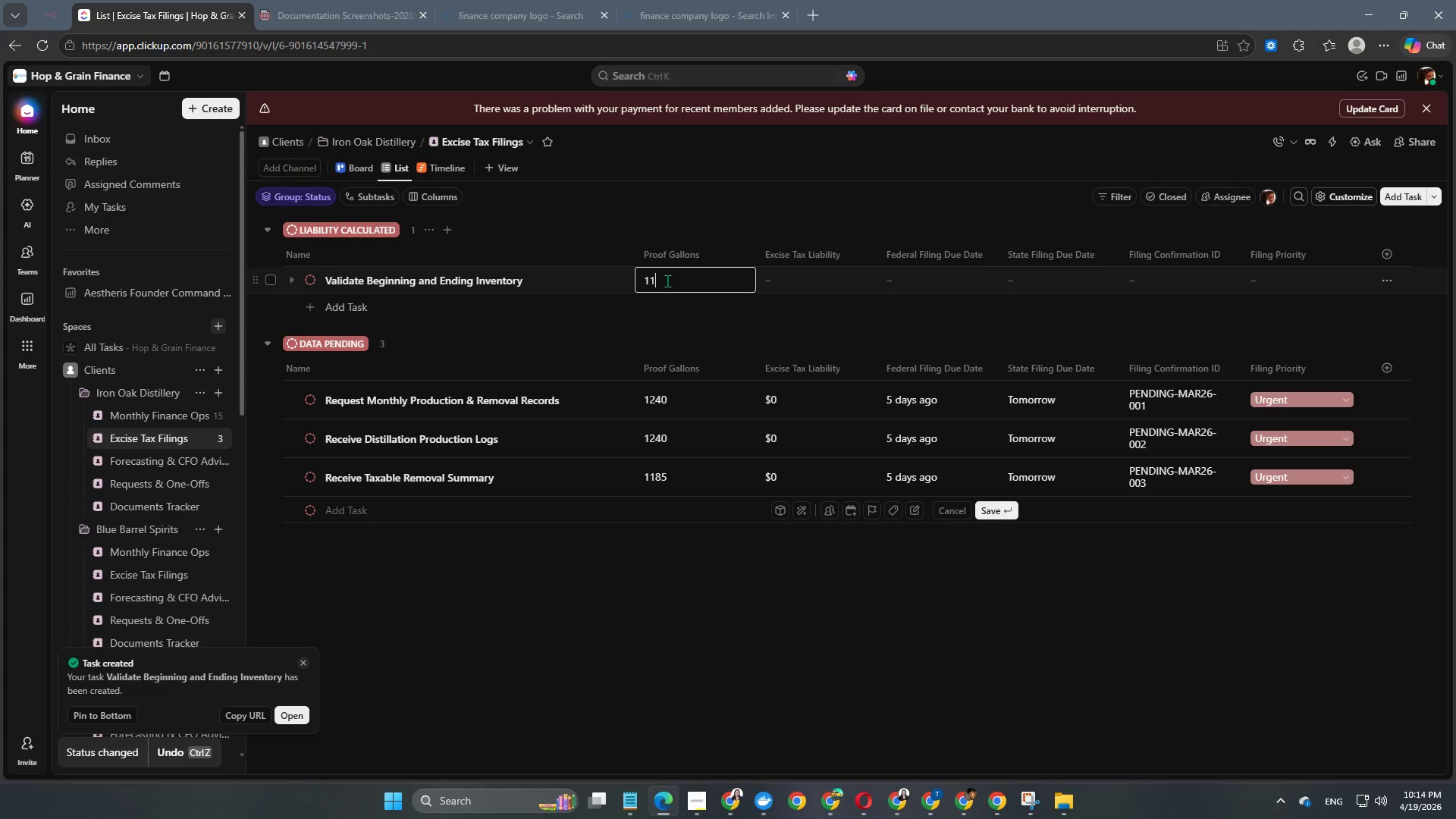 
key(Numpad1)
 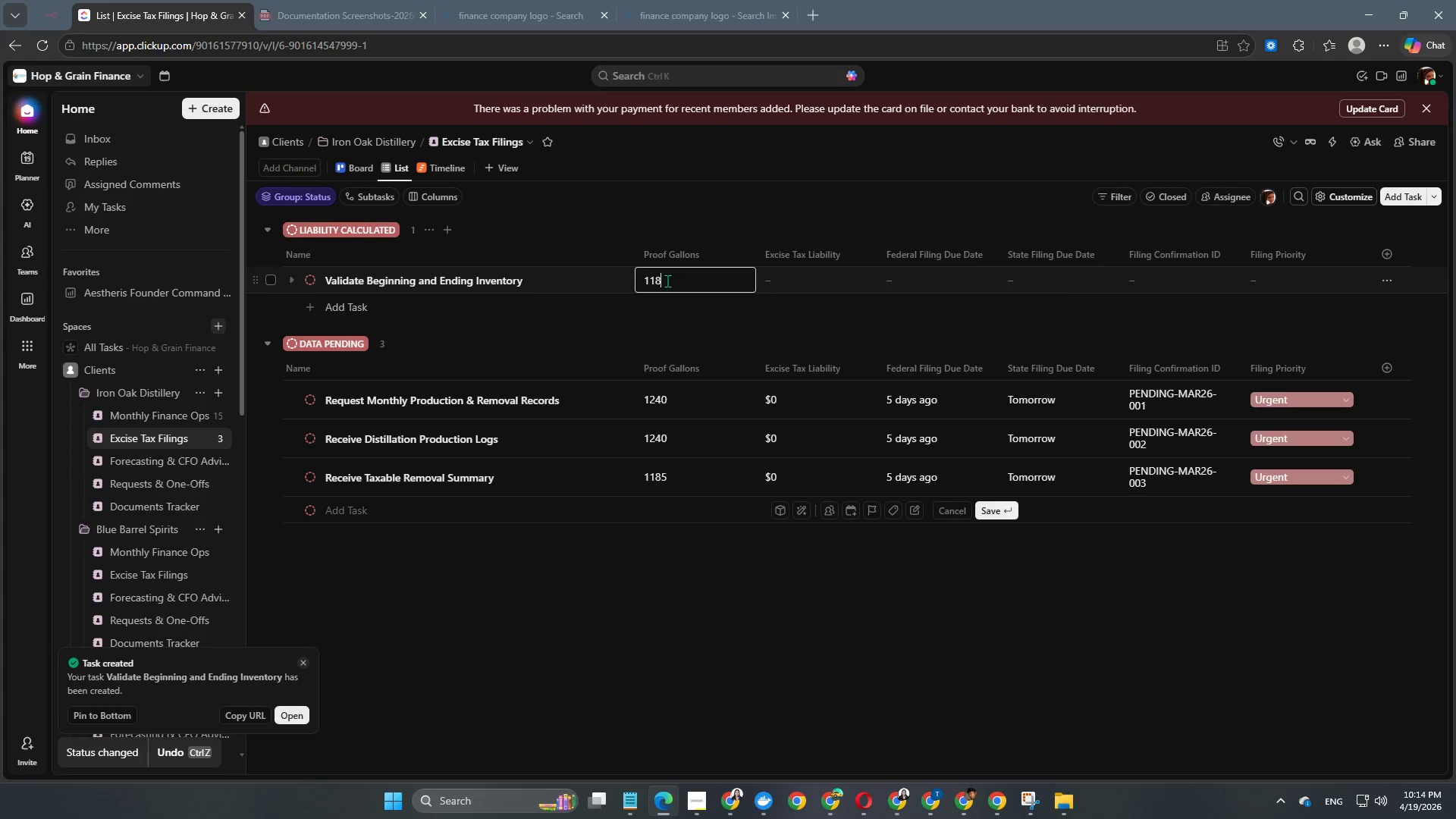 
key(Numpad8)
 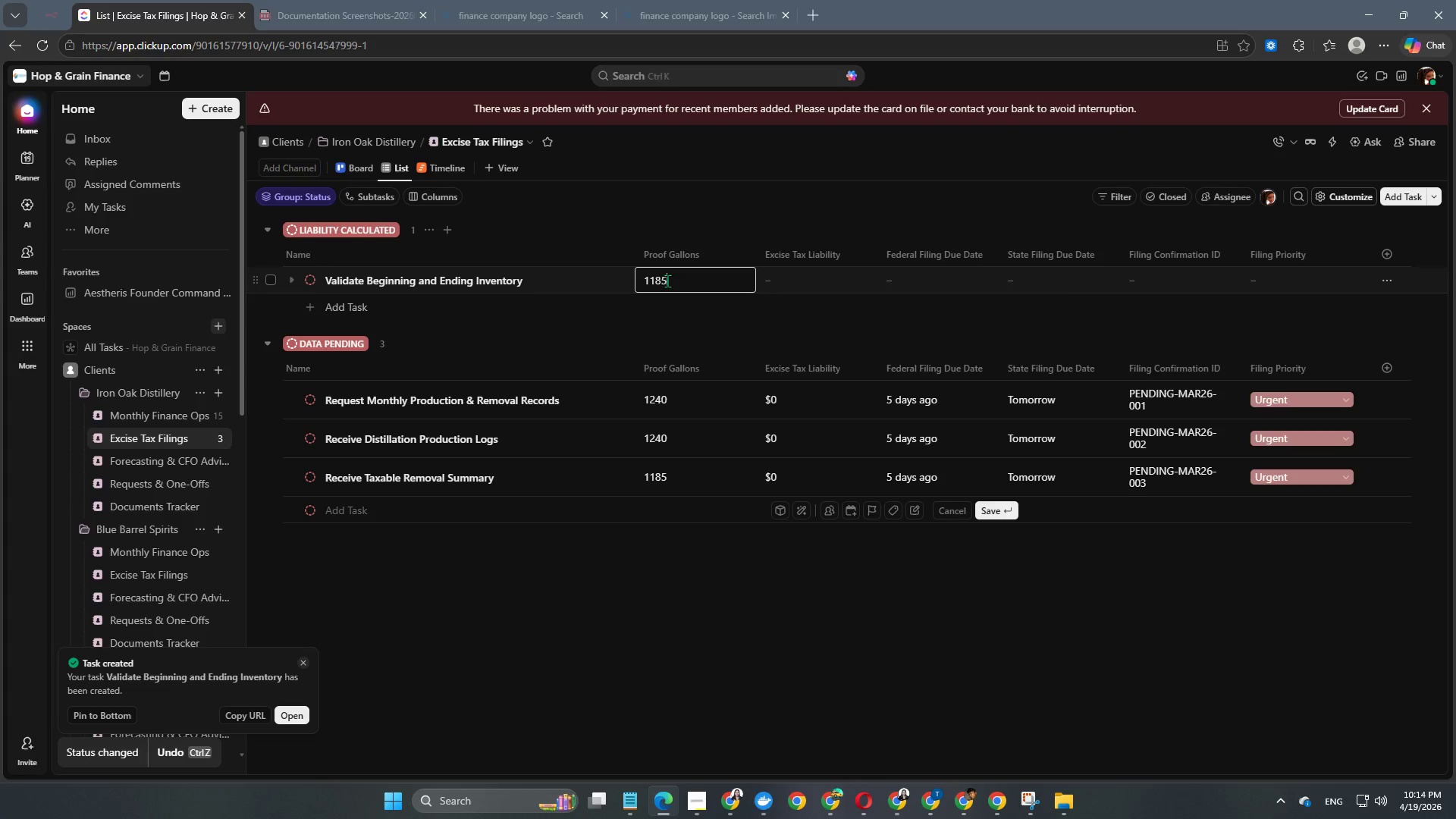 
key(Numpad5)
 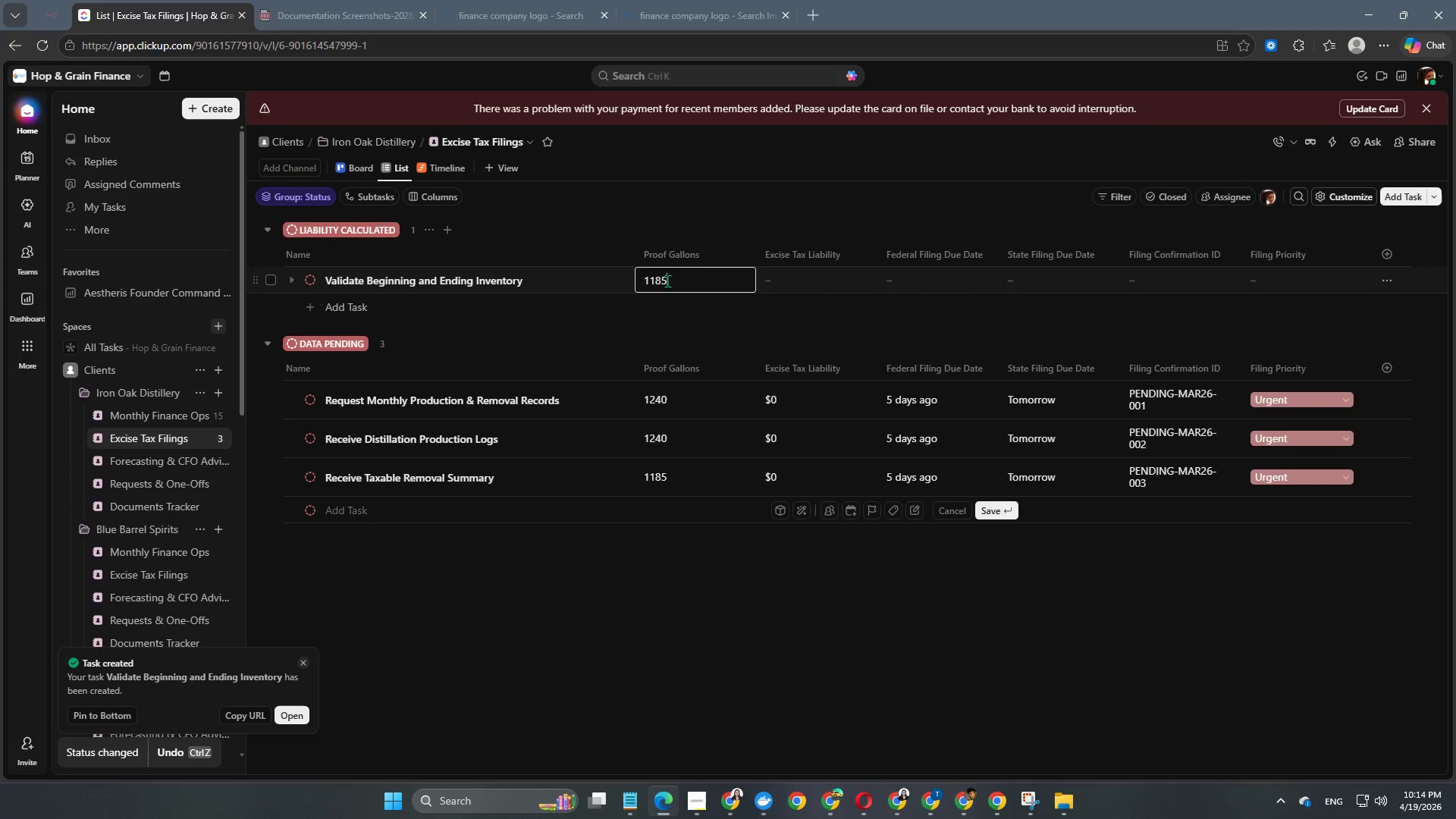 
key(NumpadEnter)
 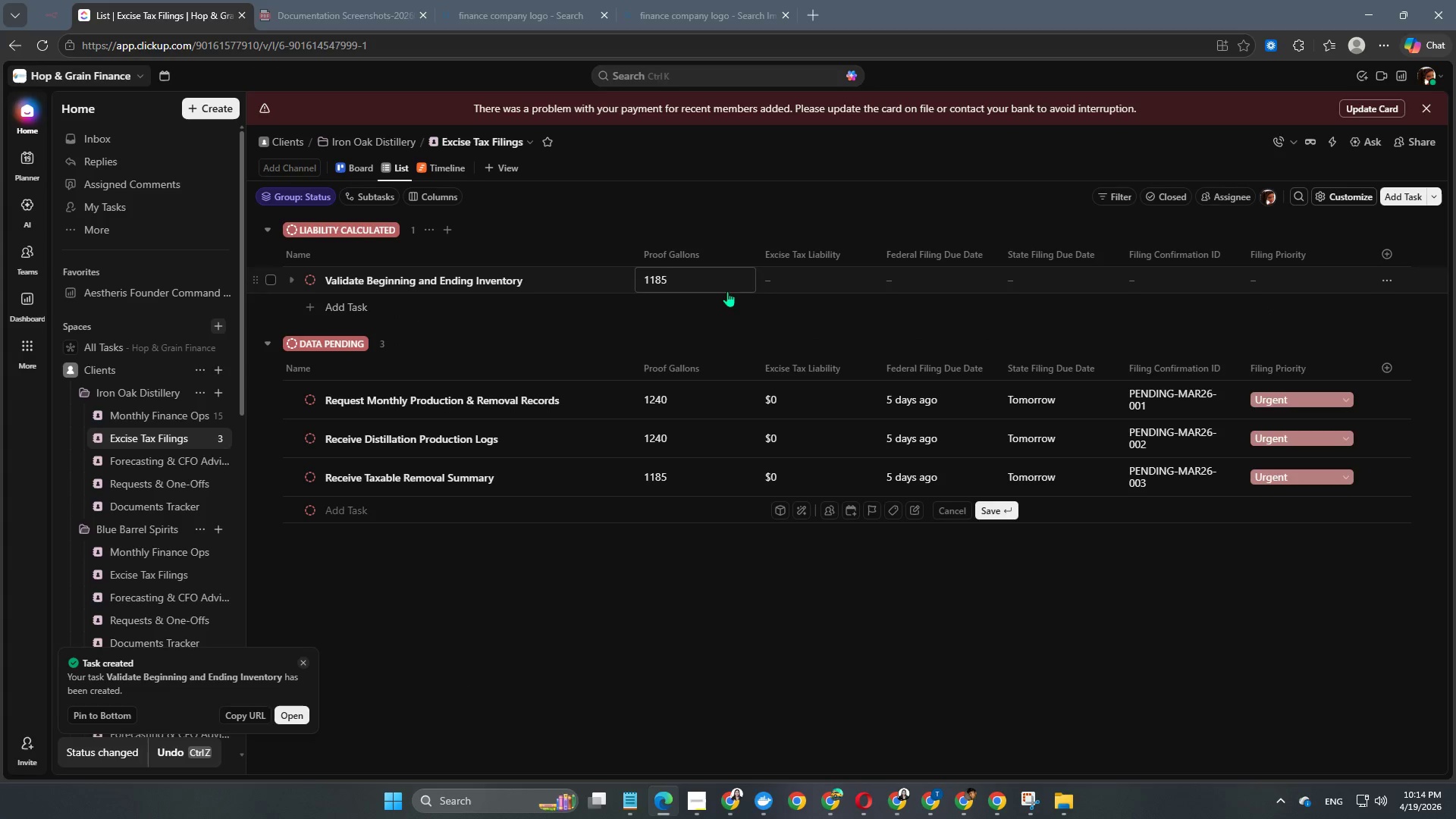 
left_click([786, 282])
 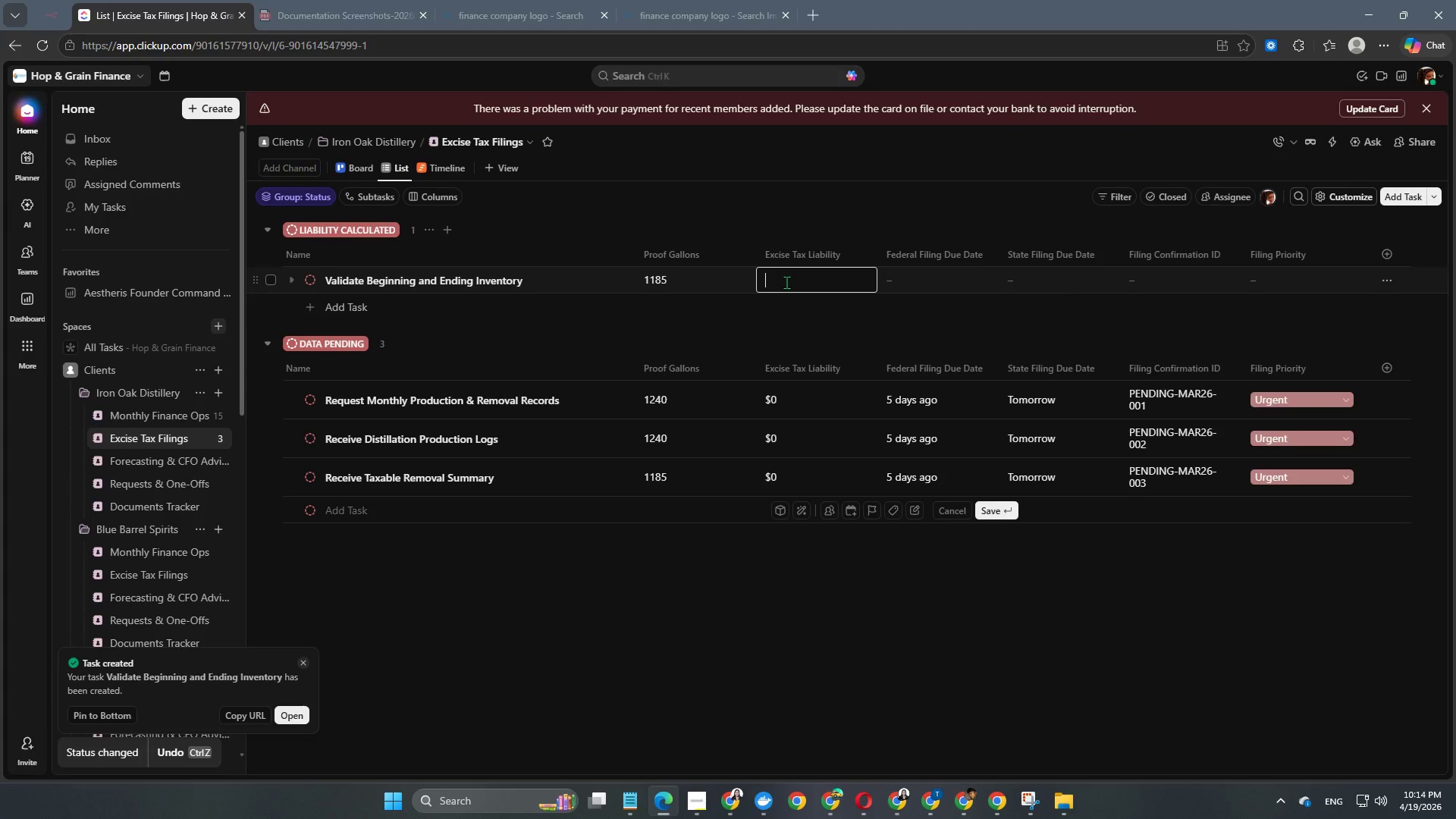 
key(Numpad0)
 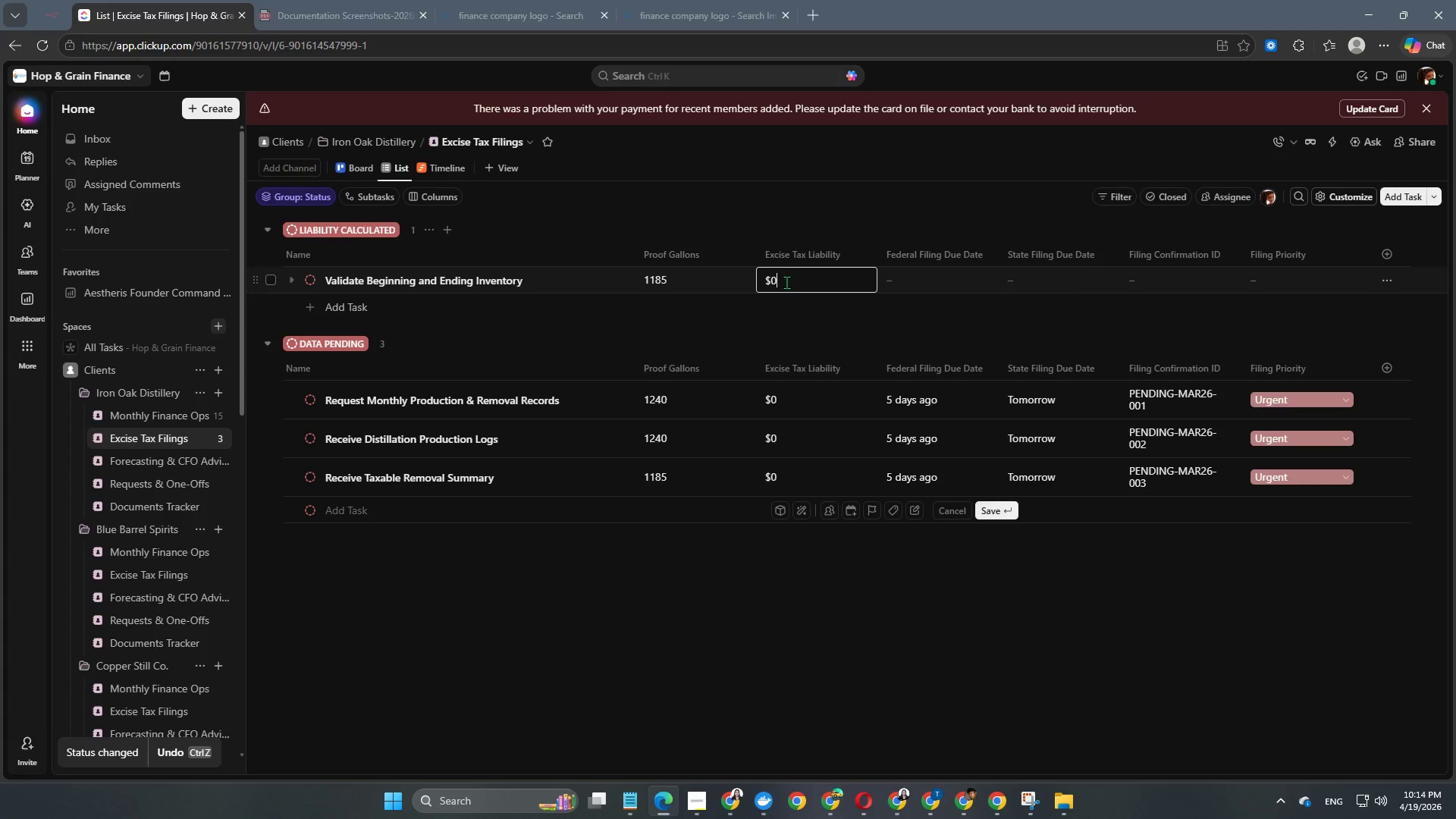 
key(NumpadEnter)
 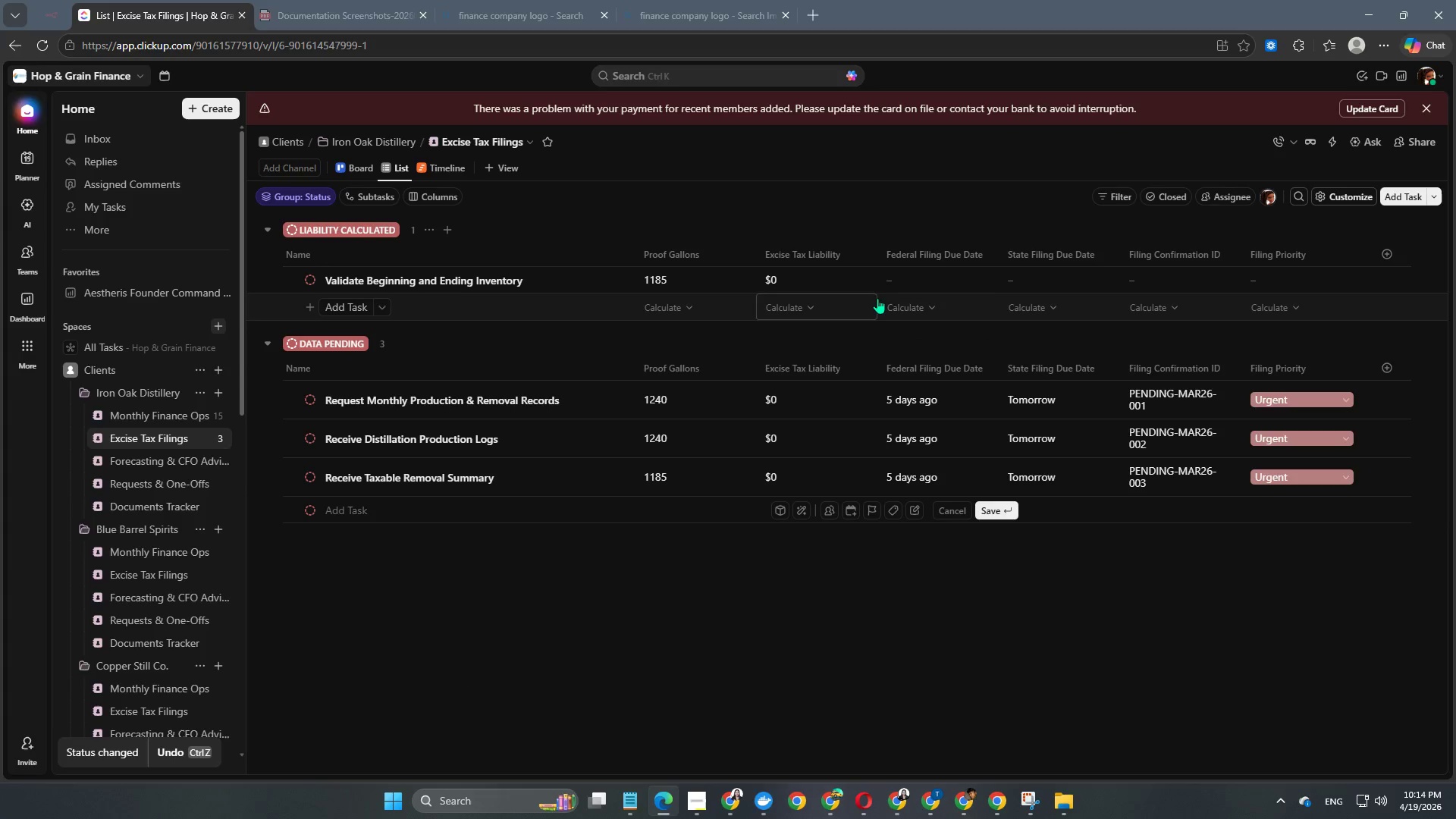 
left_click([923, 278])
 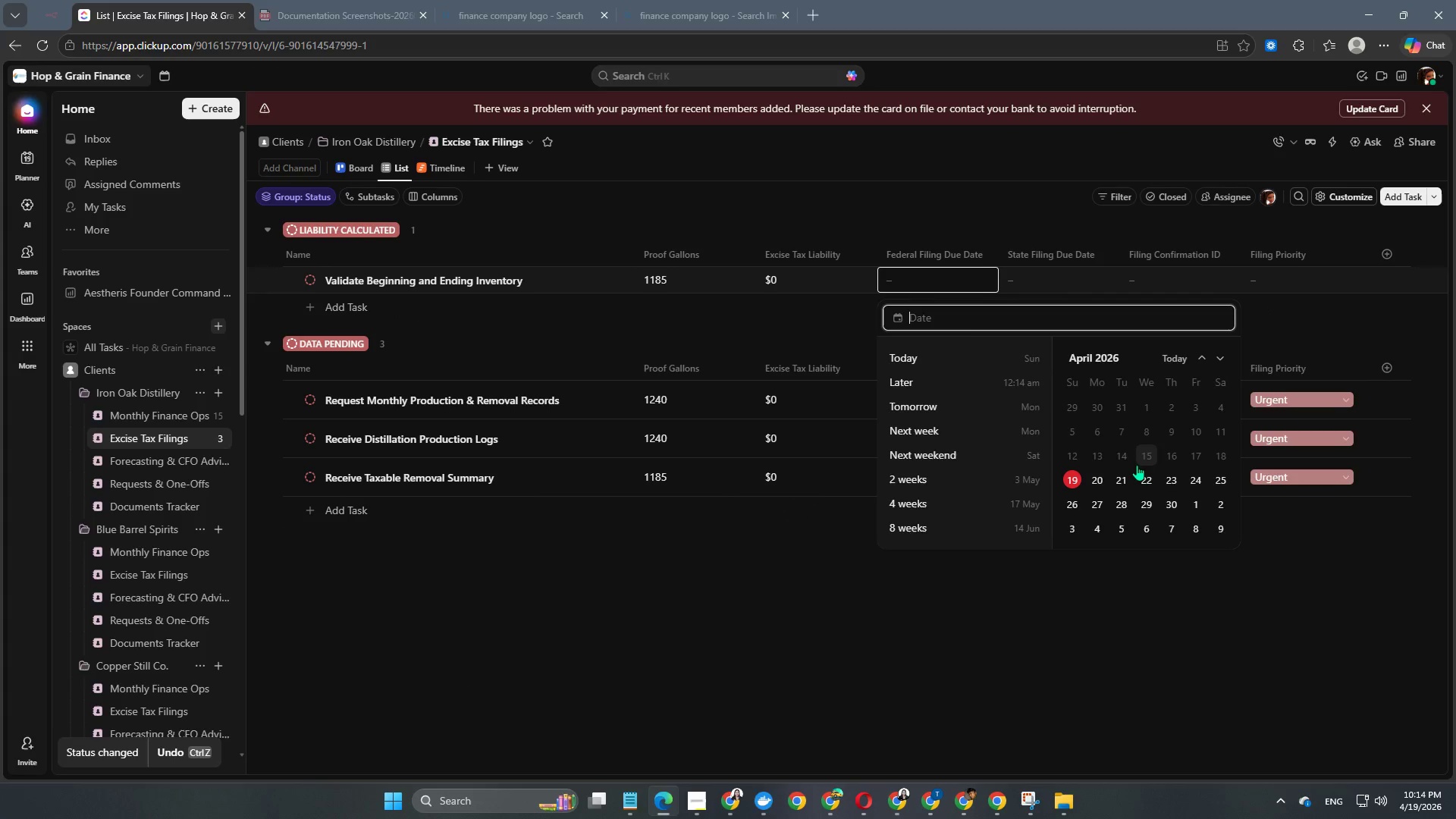 
left_click([1123, 460])
 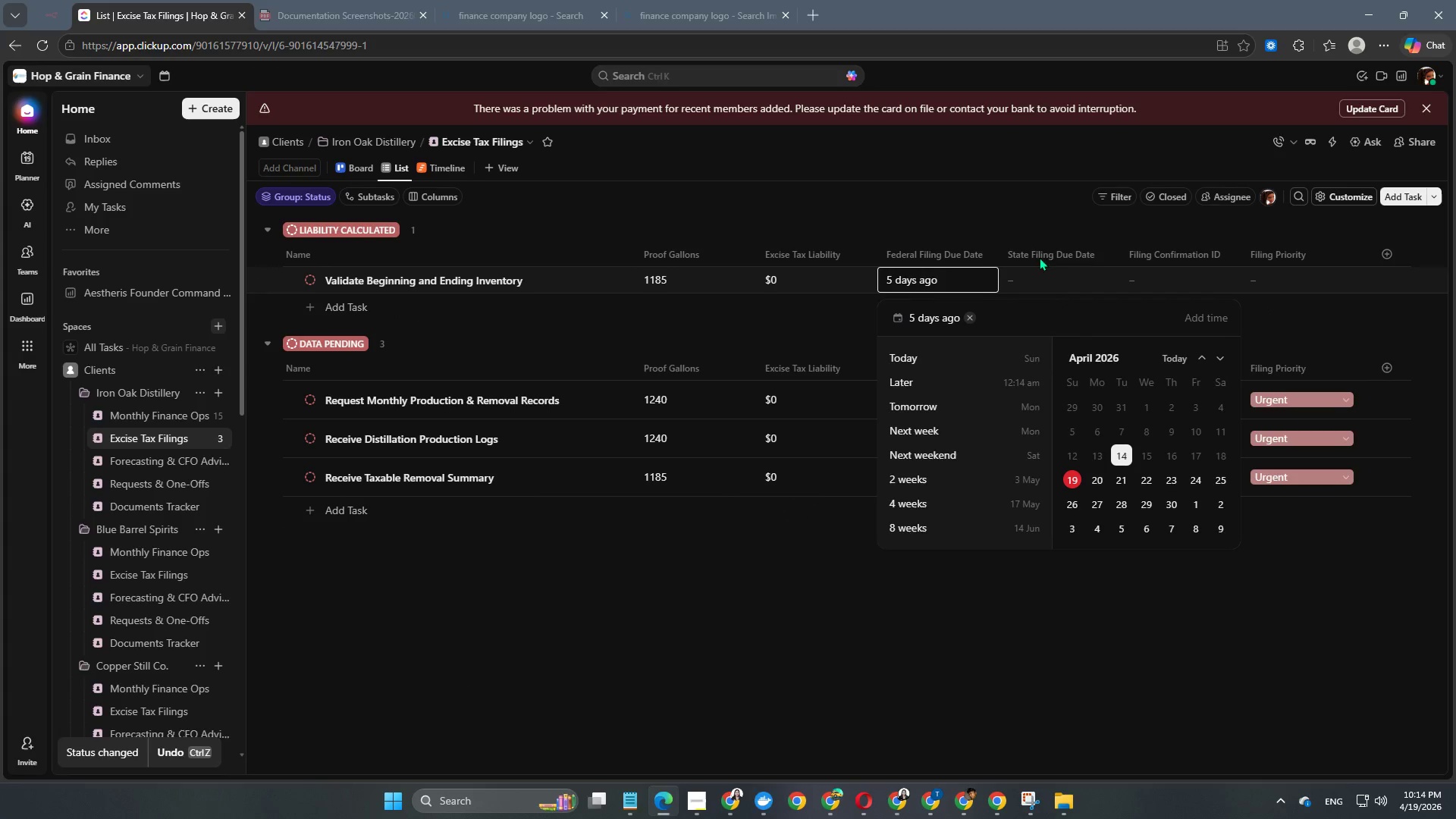 
left_click([1050, 259])
 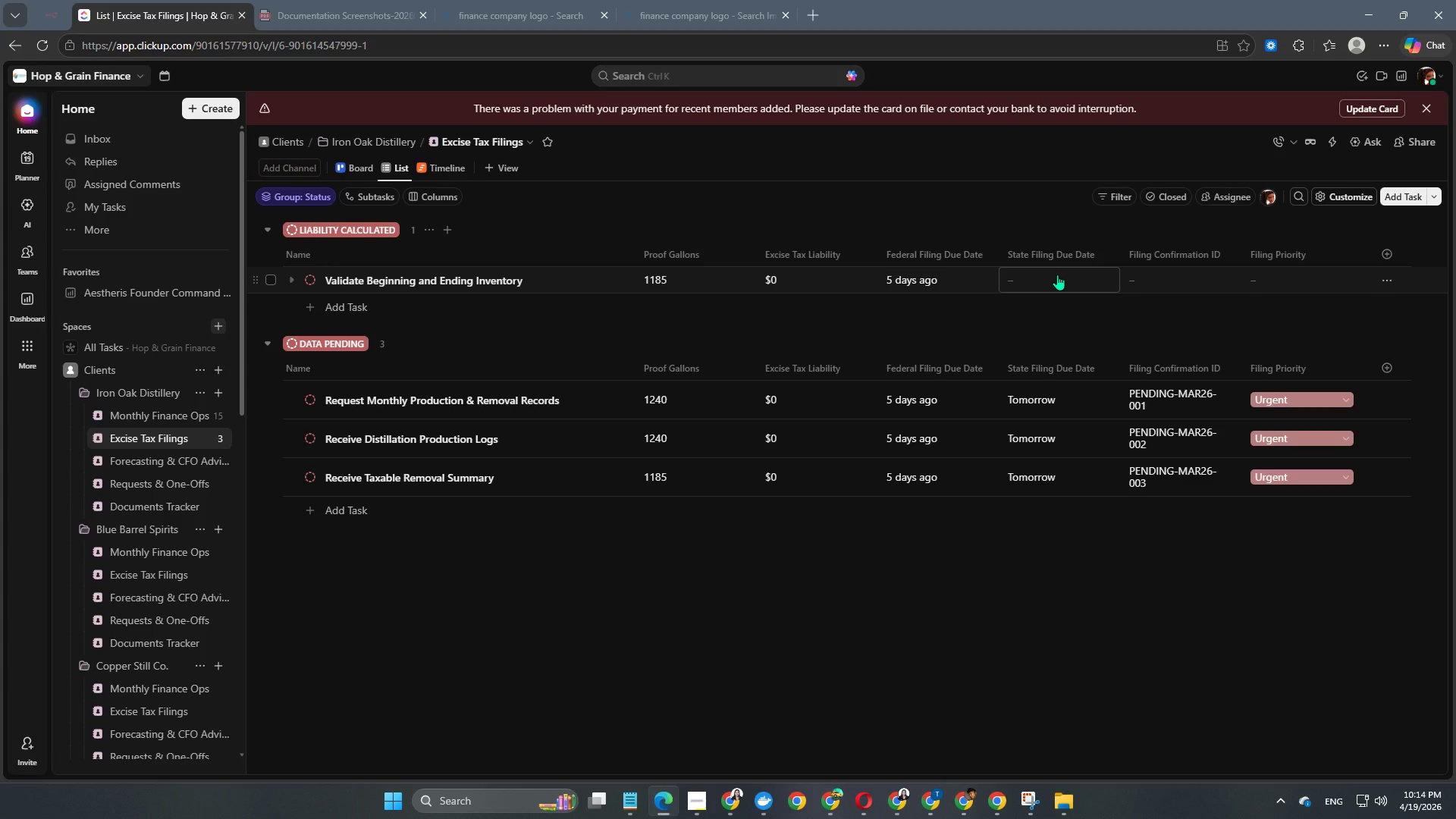 
left_click([1057, 275])
 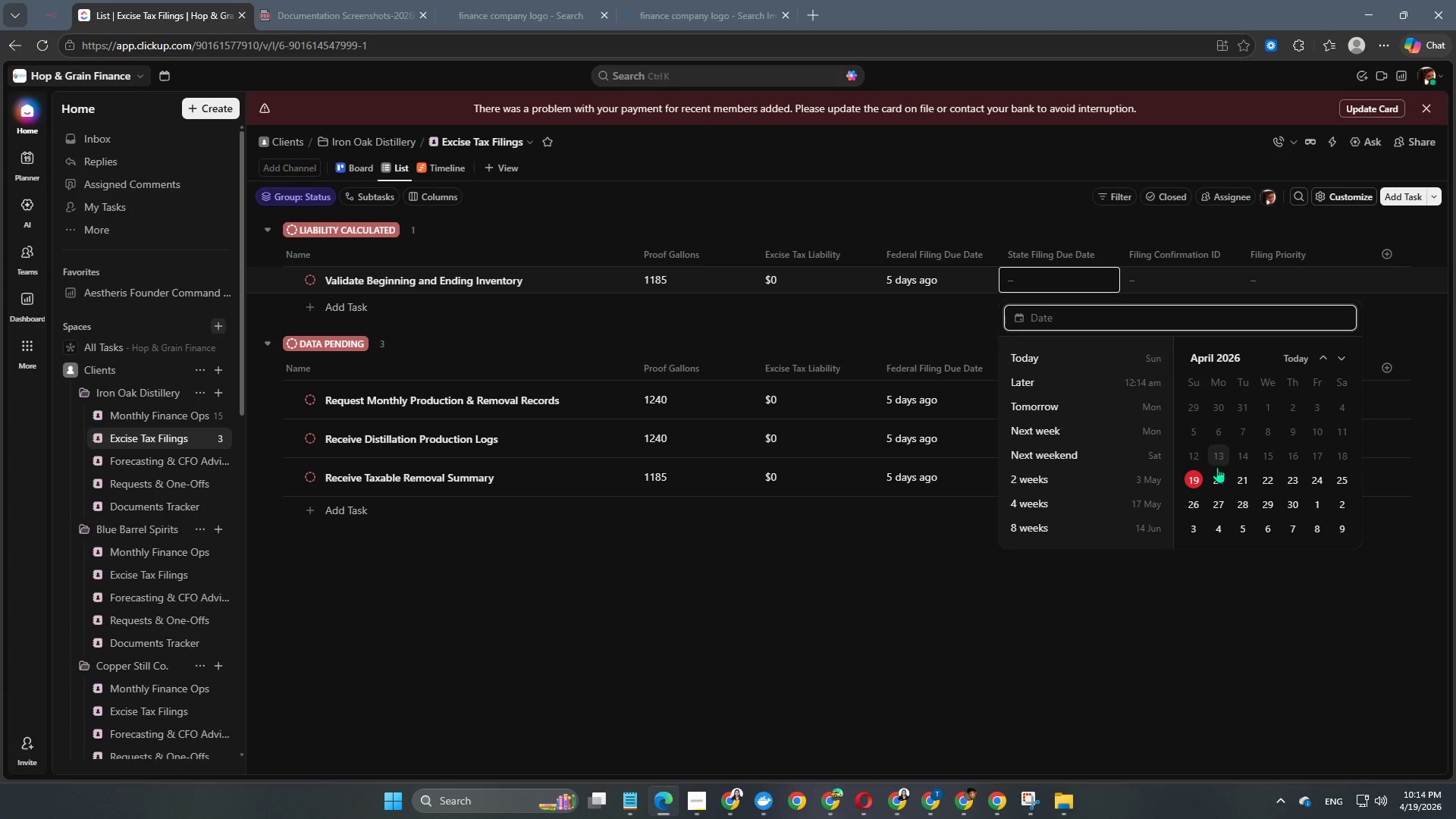 
left_click([1225, 481])
 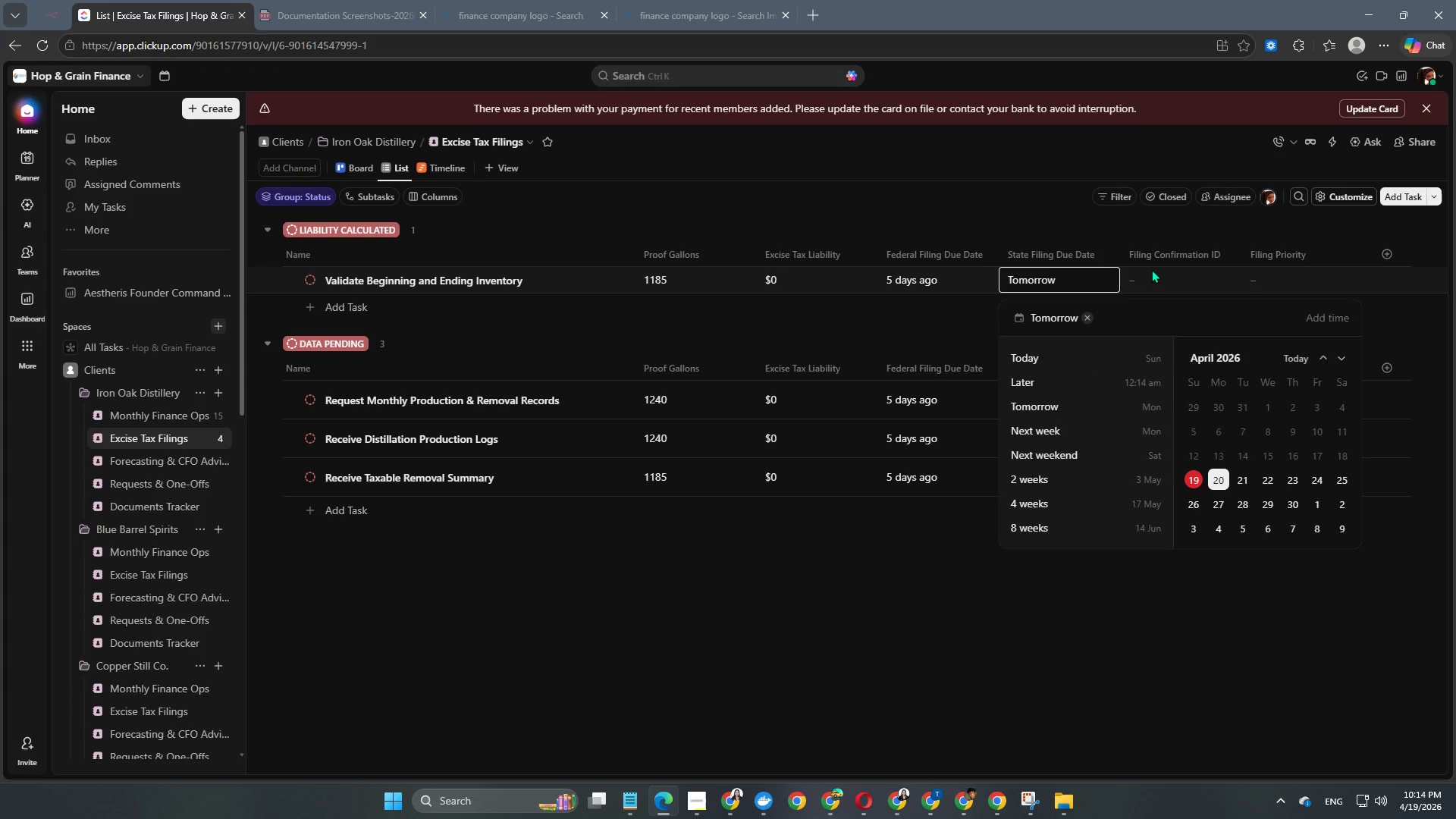 
double_click([1156, 273])
 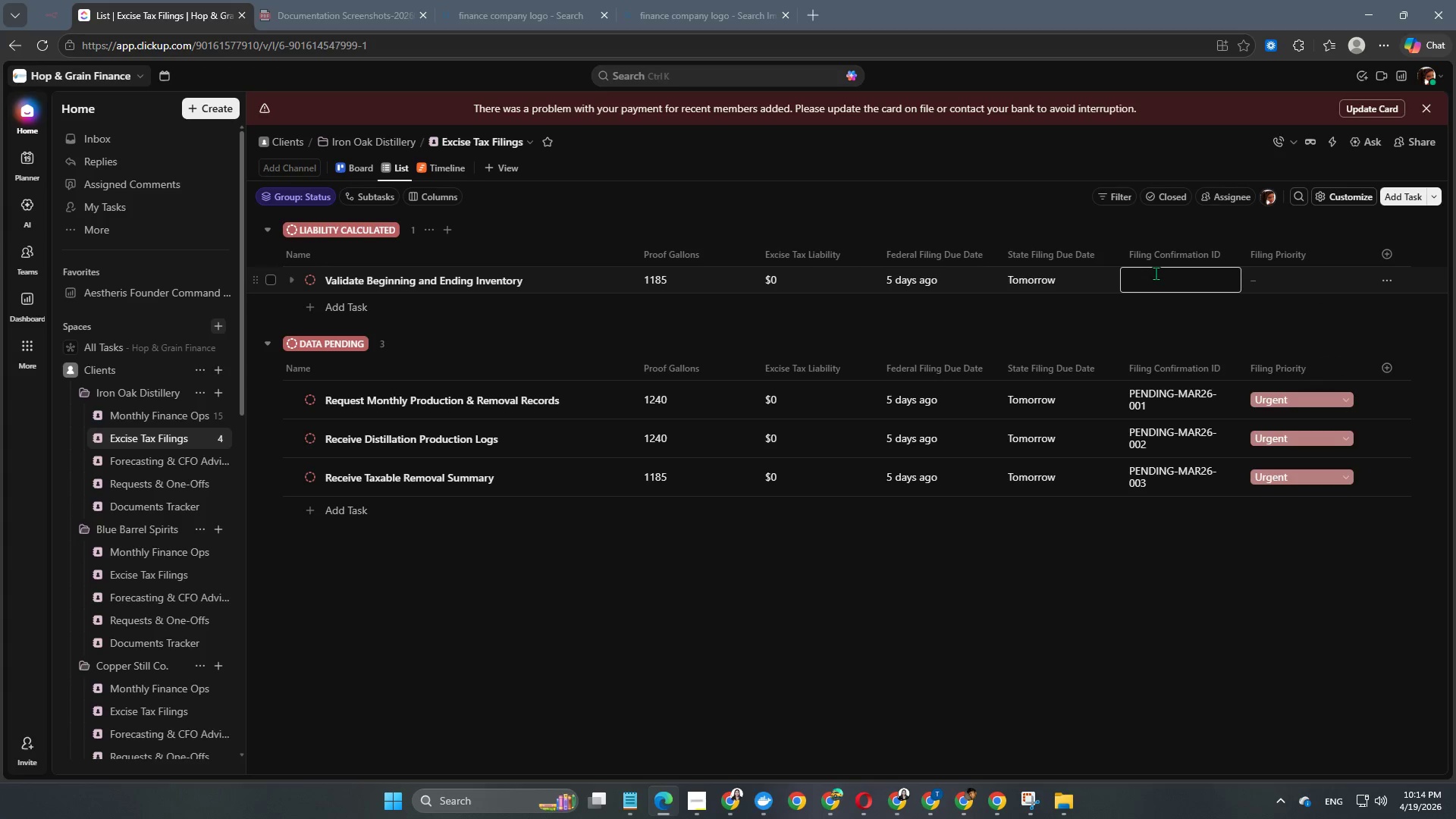 
type(PENDING*)
key(Backspace)
type(-MAR26-004)
key(NumpadEnter)
 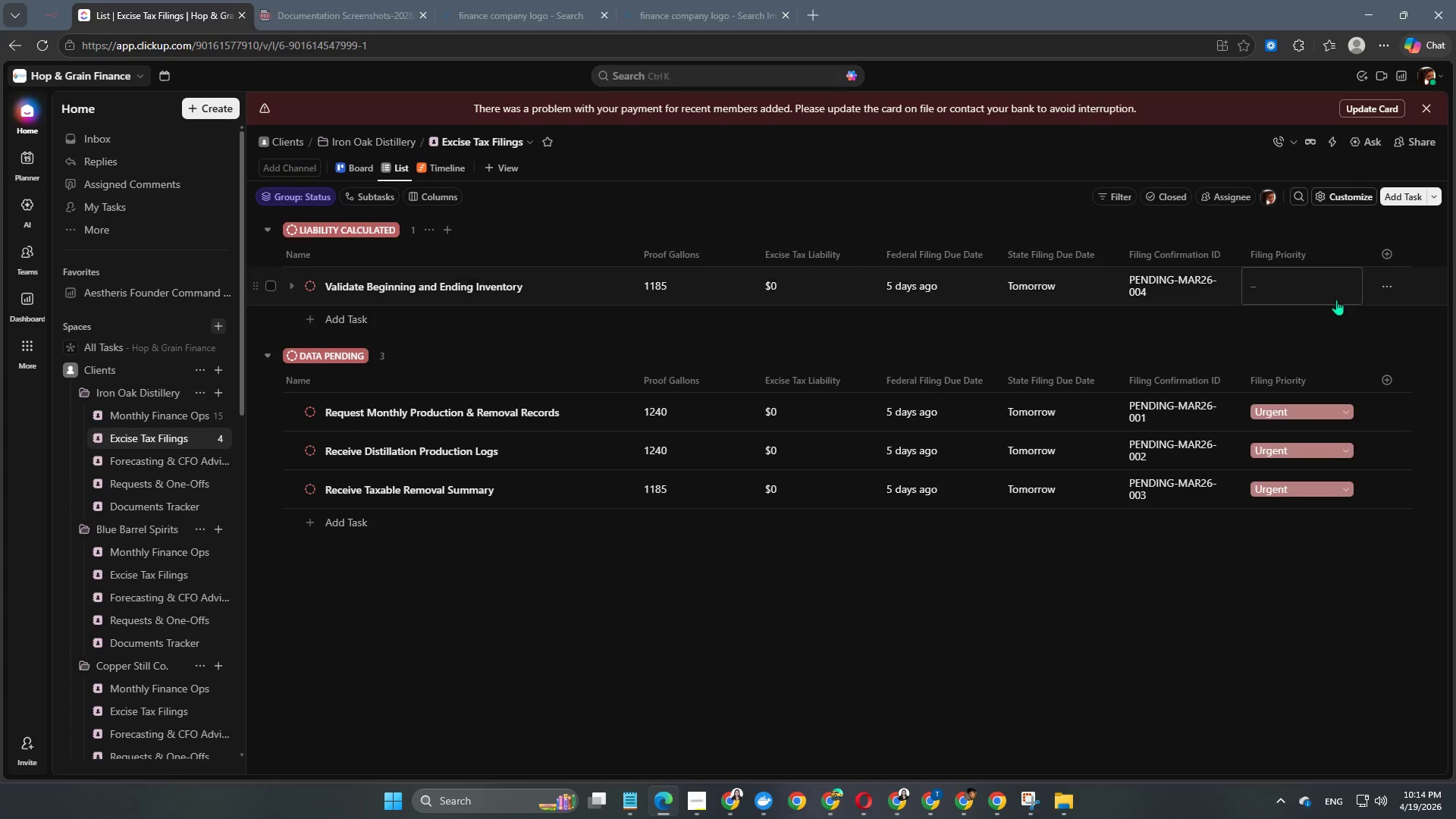 
left_click([1325, 293])
 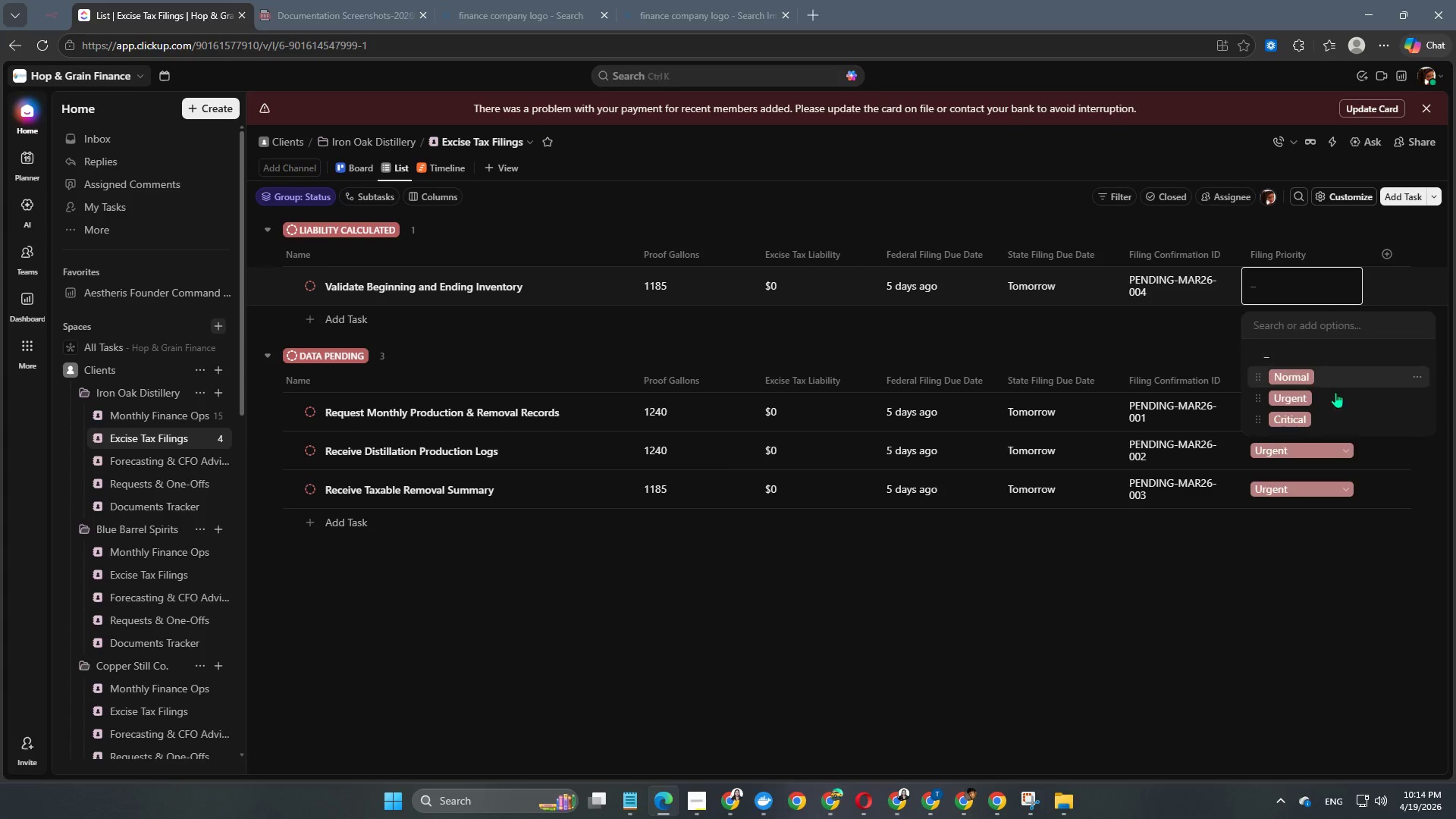 
left_click([1328, 403])
 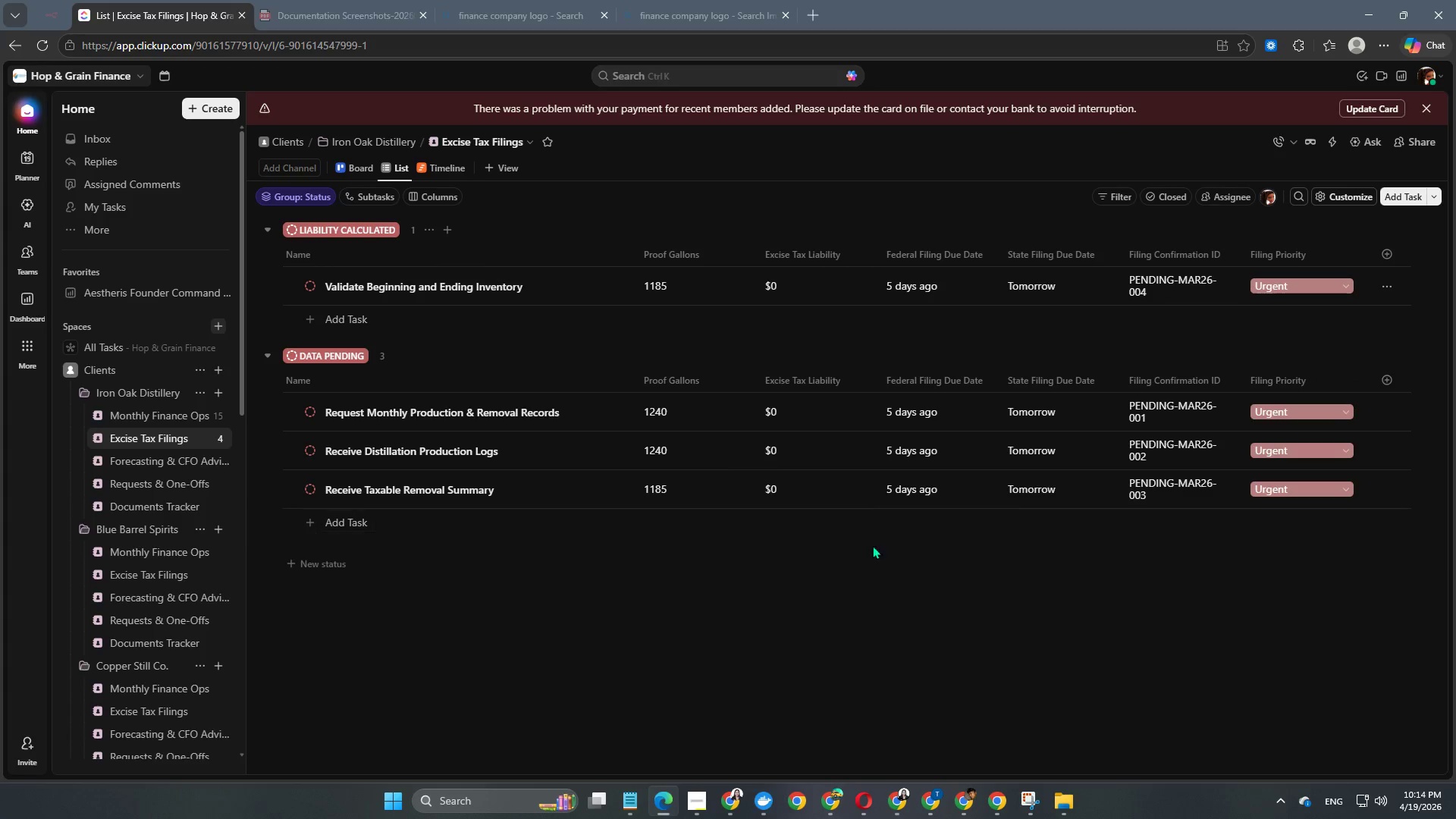 
scroll: coordinate [857, 546], scroll_direction: down, amount: 3.0
 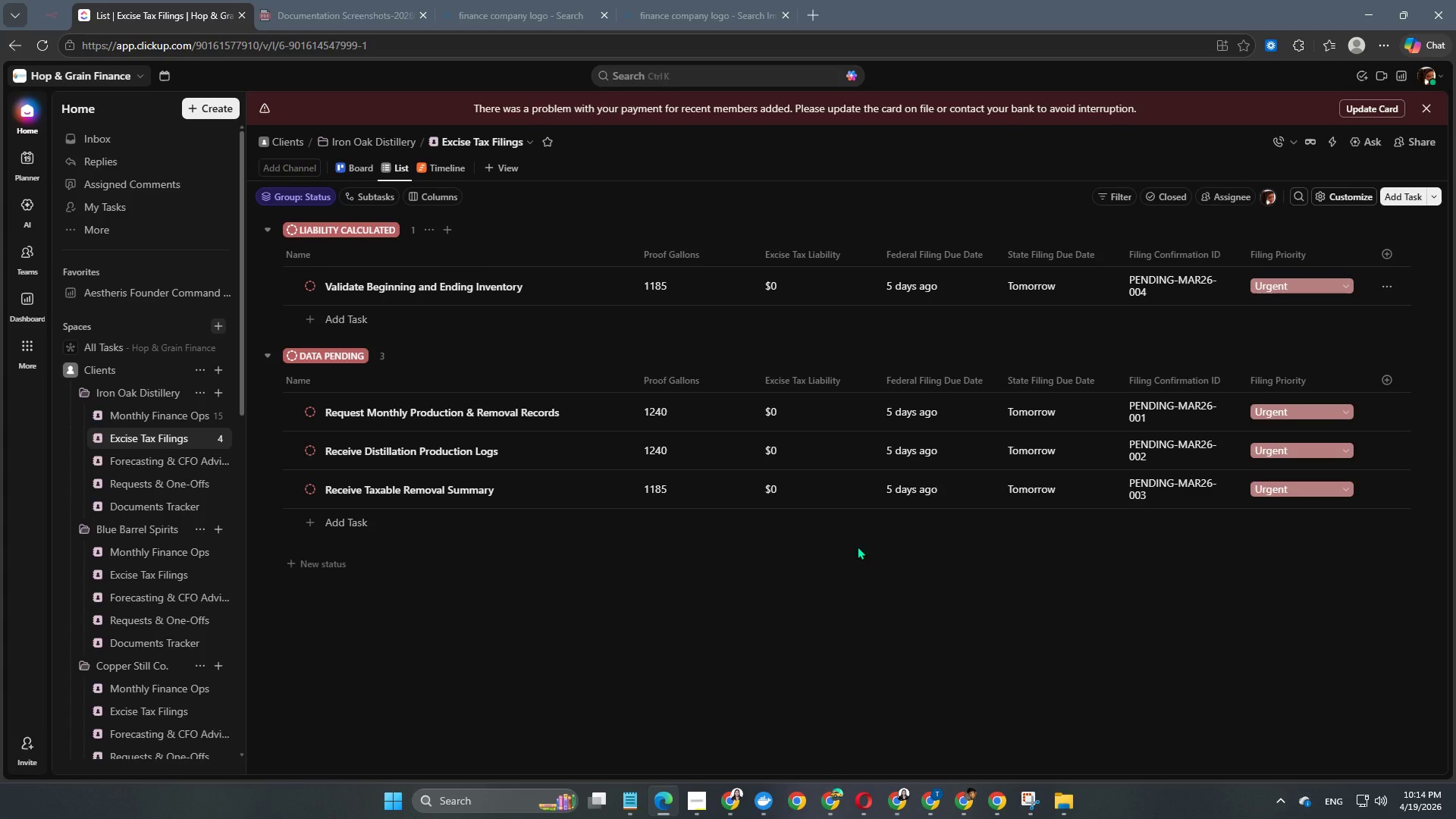 
left_click([331, 312])
 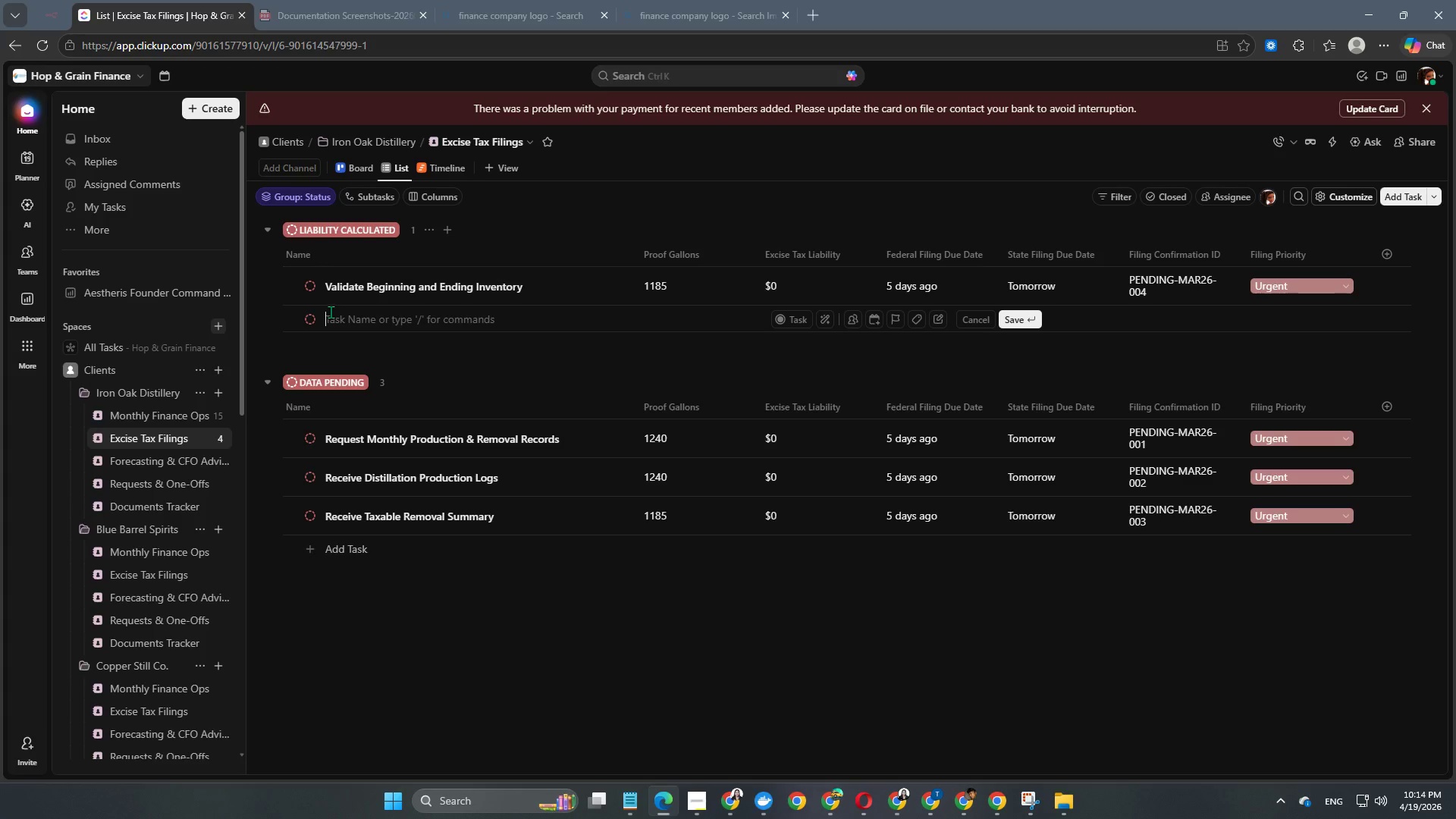 
type(re)
key(Backspace)
type(r)
key(Backspace)
key(Backspace)
type(Reconciel)
key(Backspace)
key(Backspace)
type(l;e)
key(Backspace)
key(Backspace)
key(Backspace)
key(Backspace)
type(ile)
 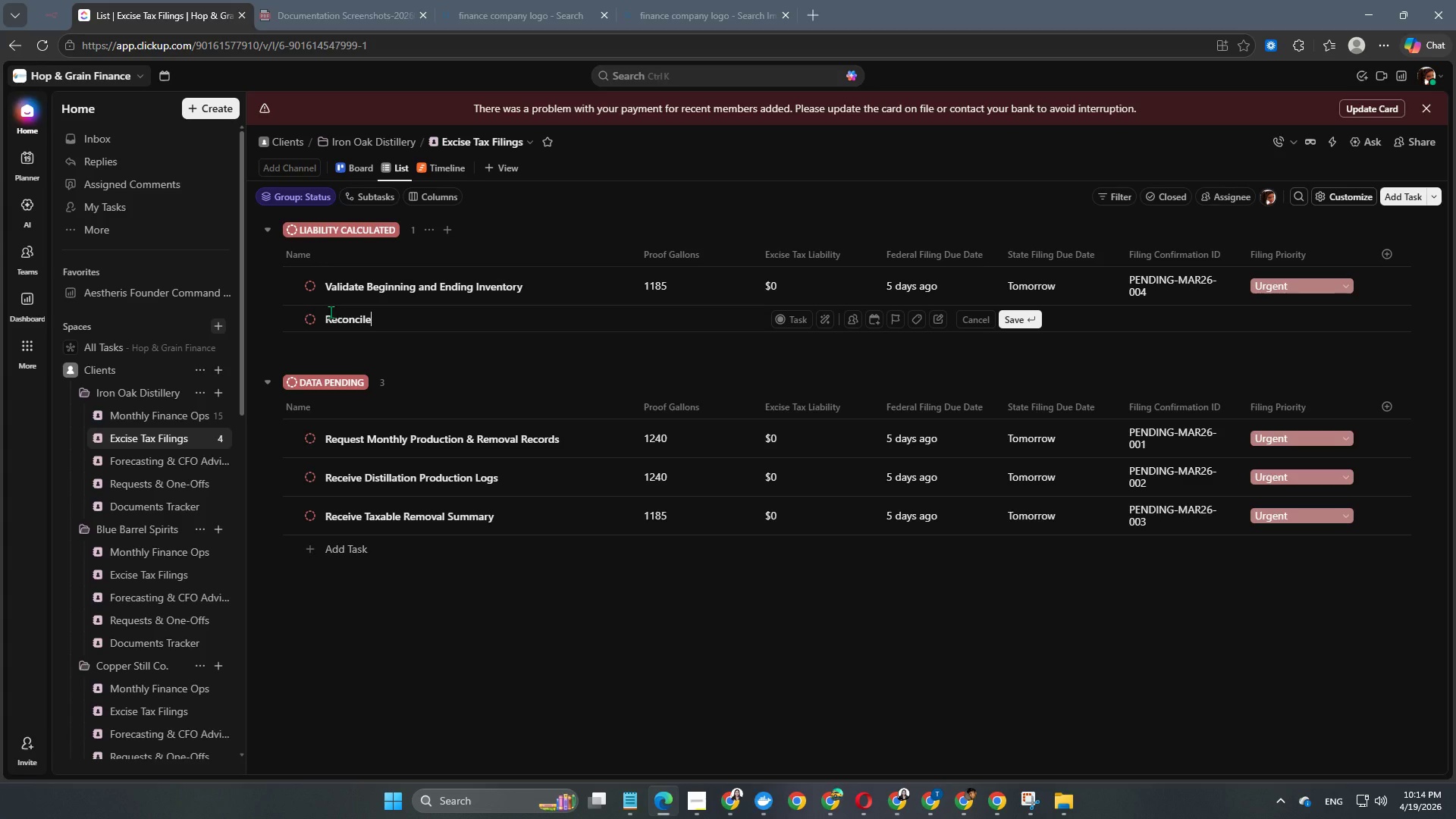 
scroll: coordinate [331, 312], scroll_direction: up, amount: 1.0
 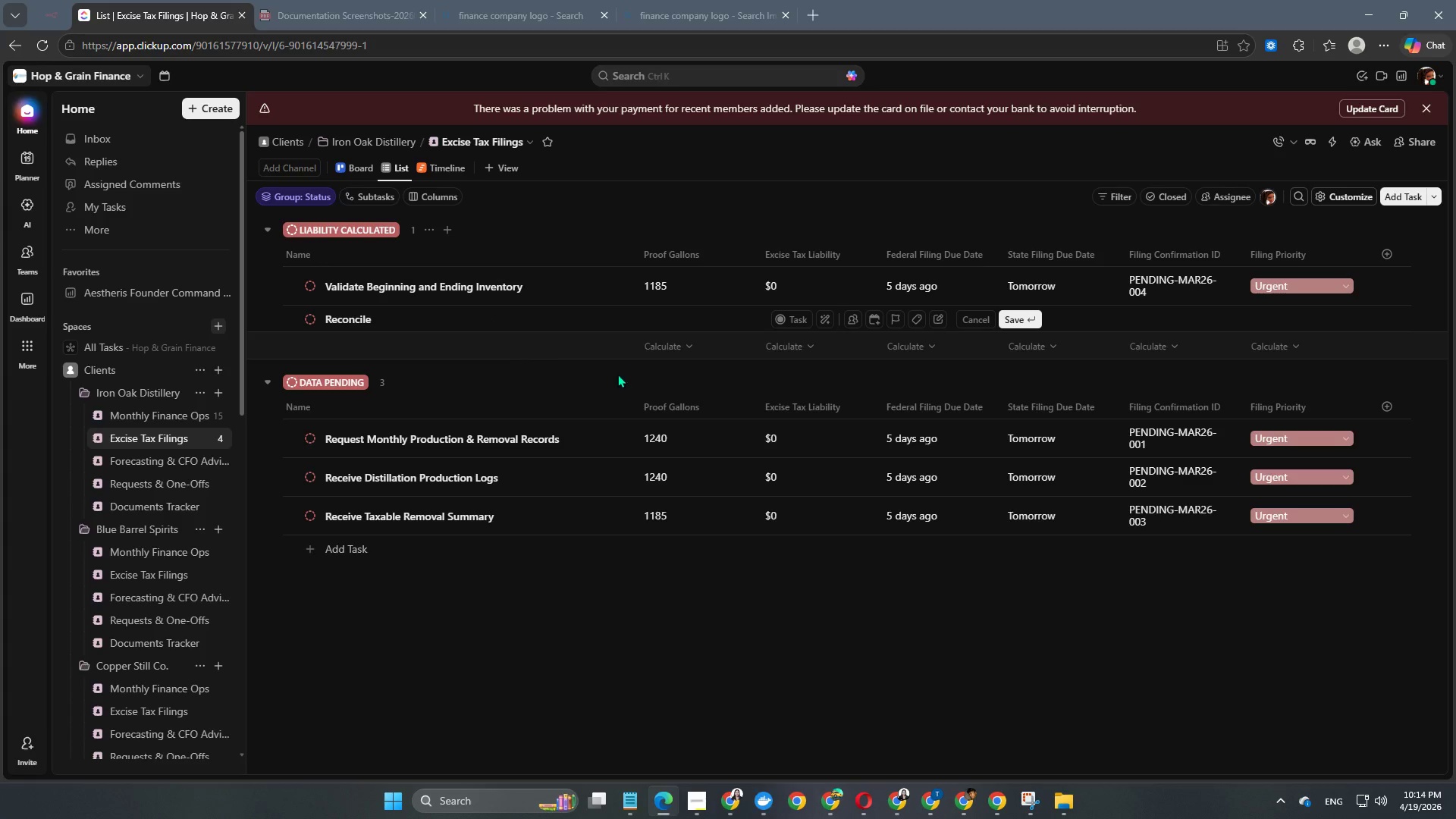 
type( Proof Gallons to Production Records)
 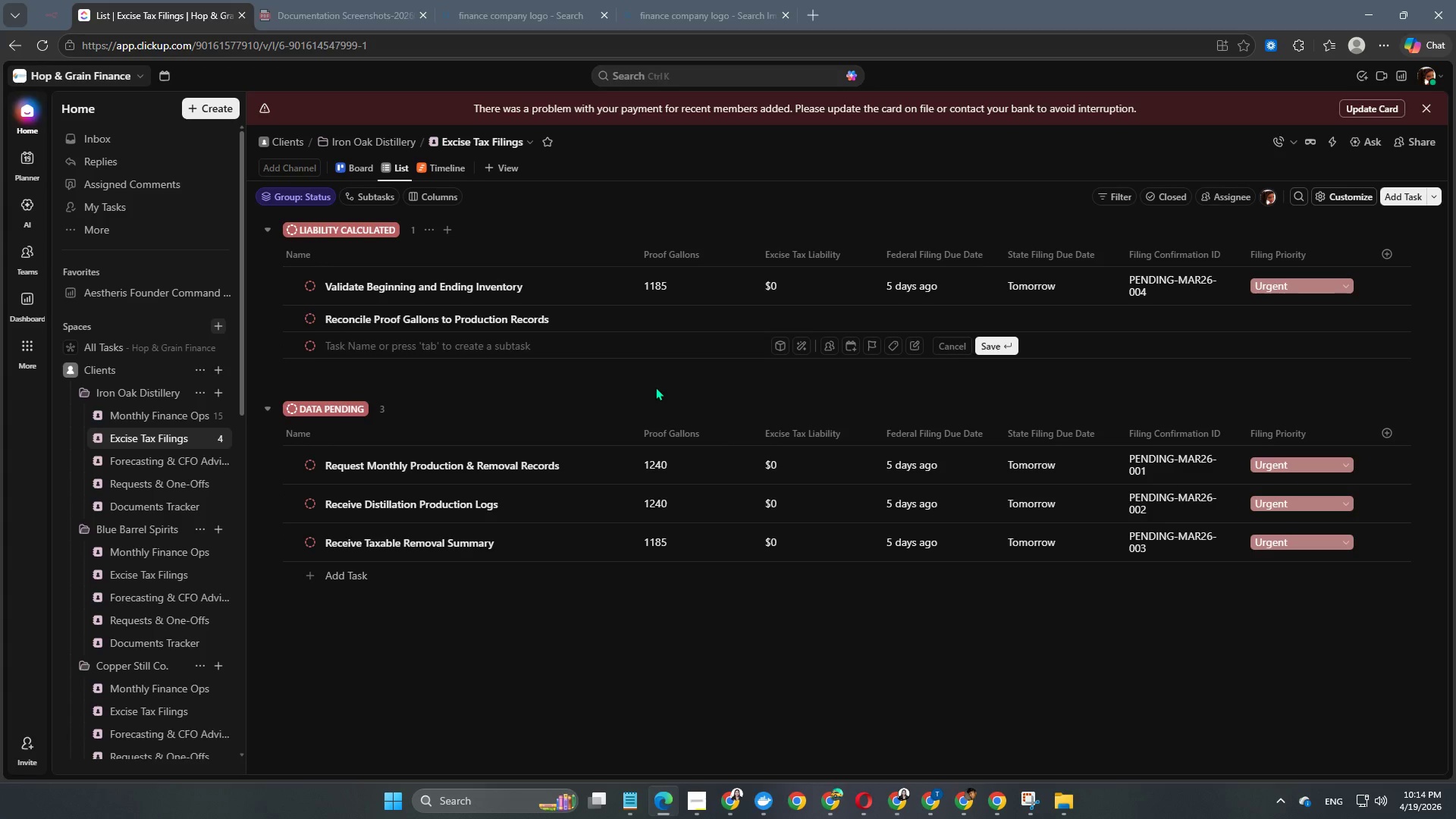 
 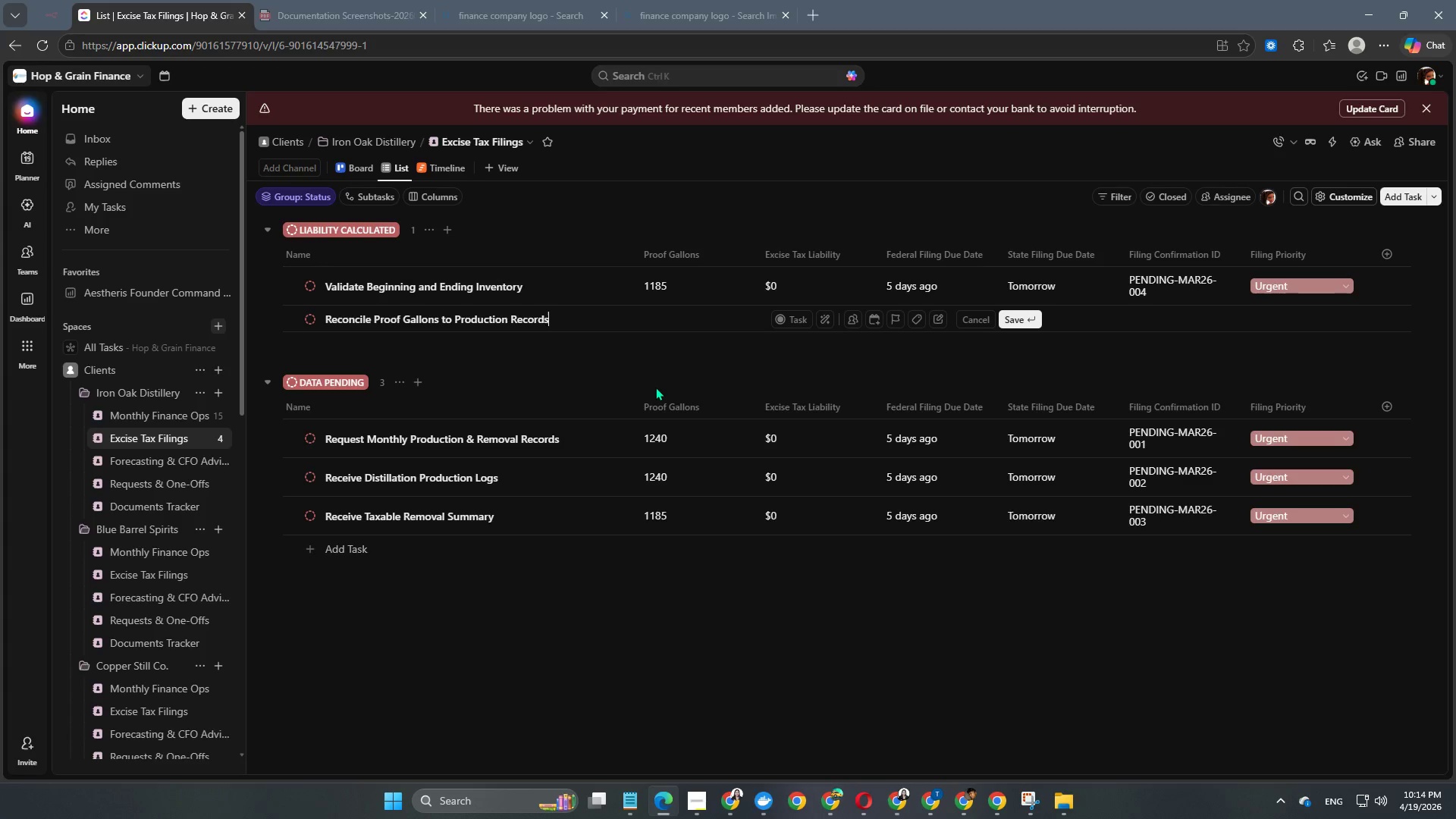 
key(Enter)
 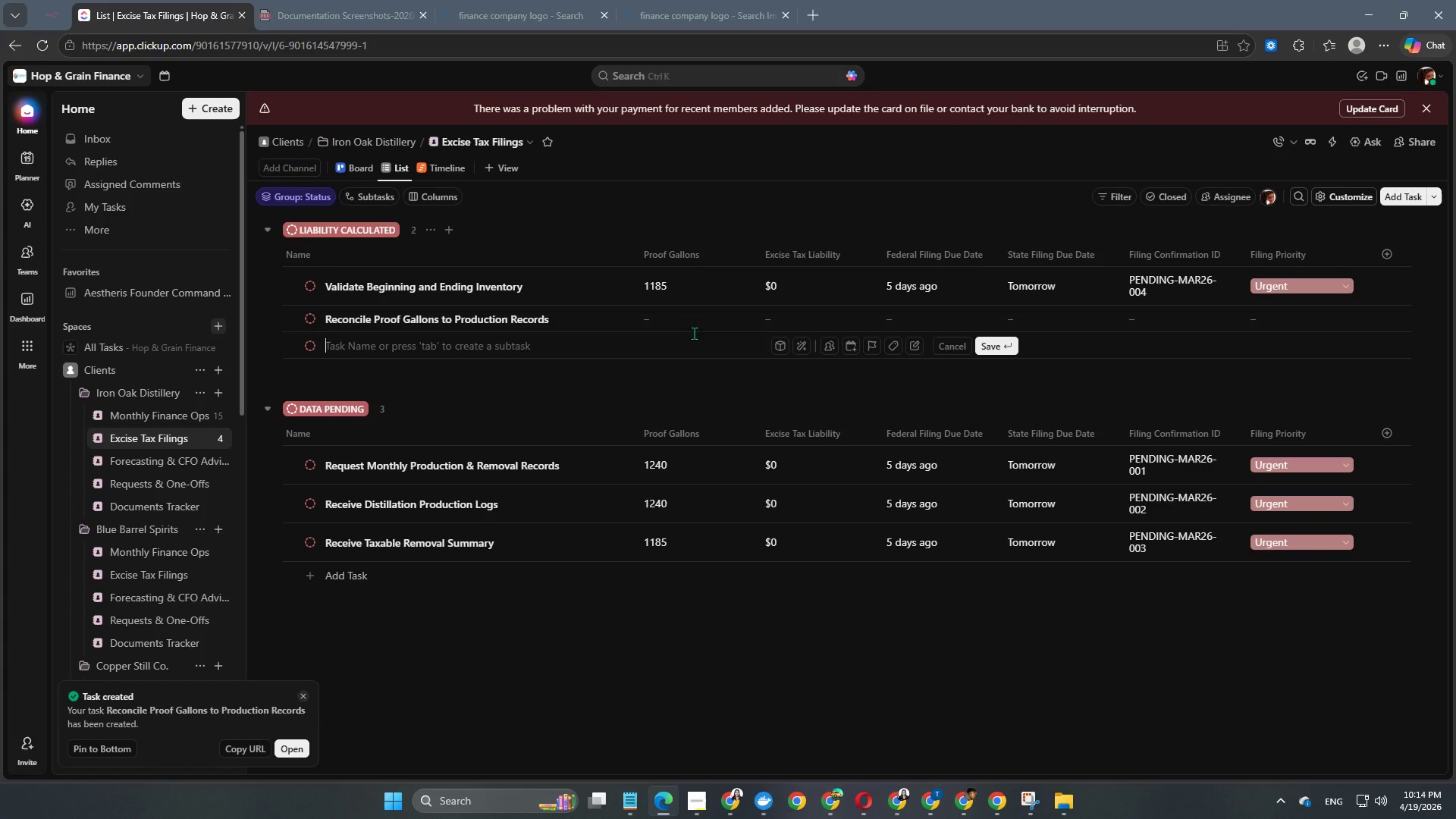 
left_click([678, 322])
 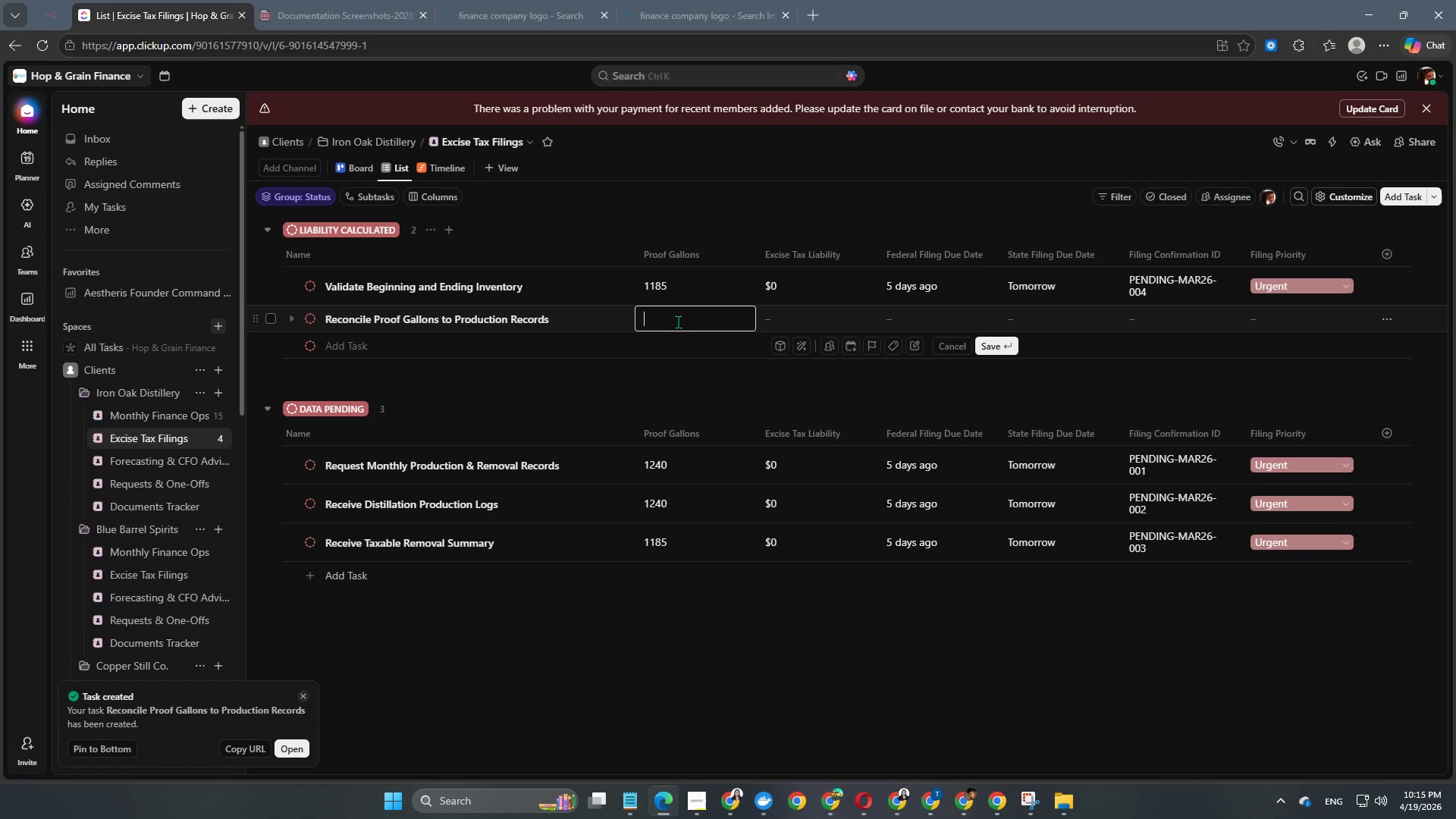 
key(Numpad1)
 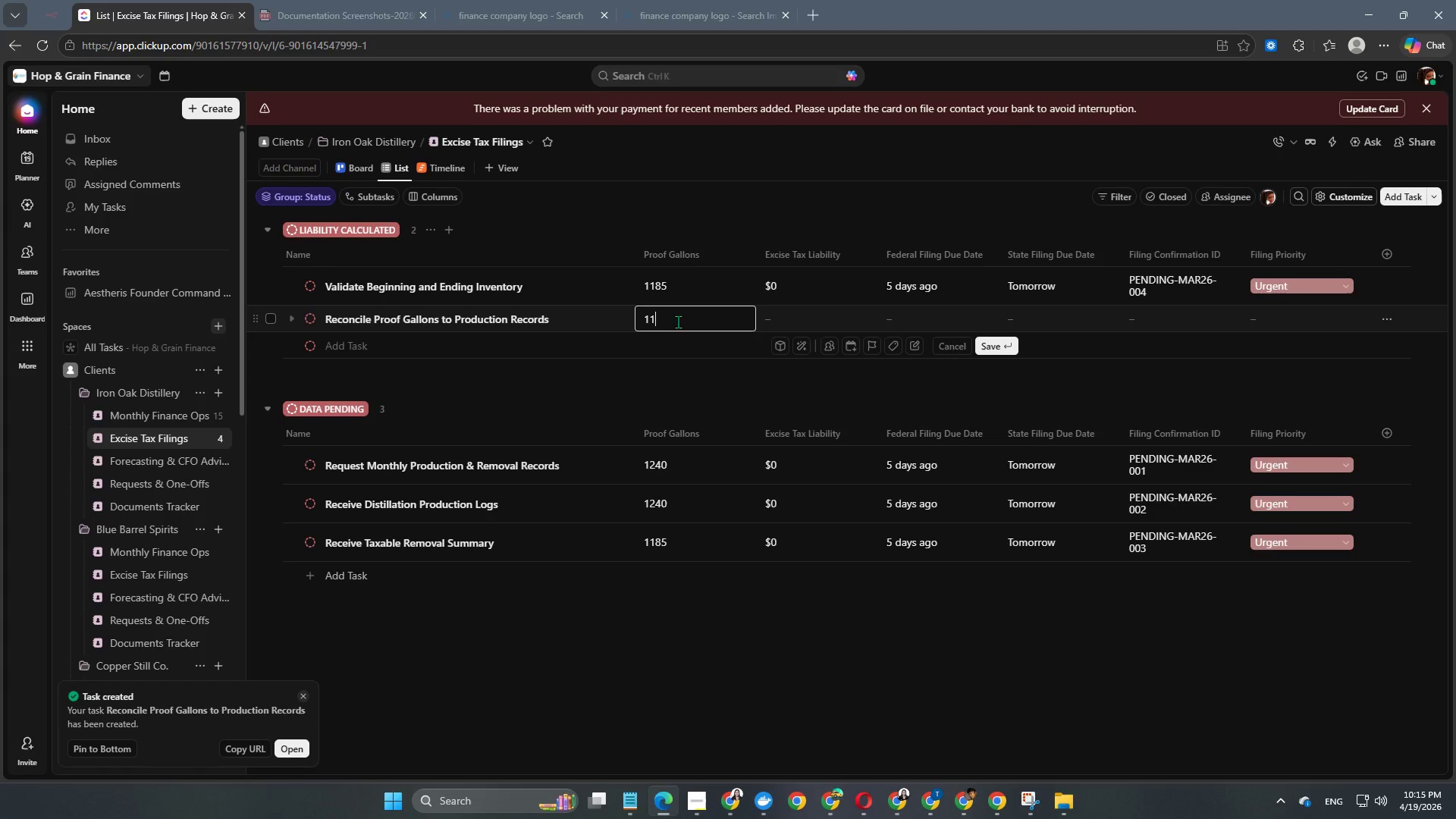 
key(Numpad1)
 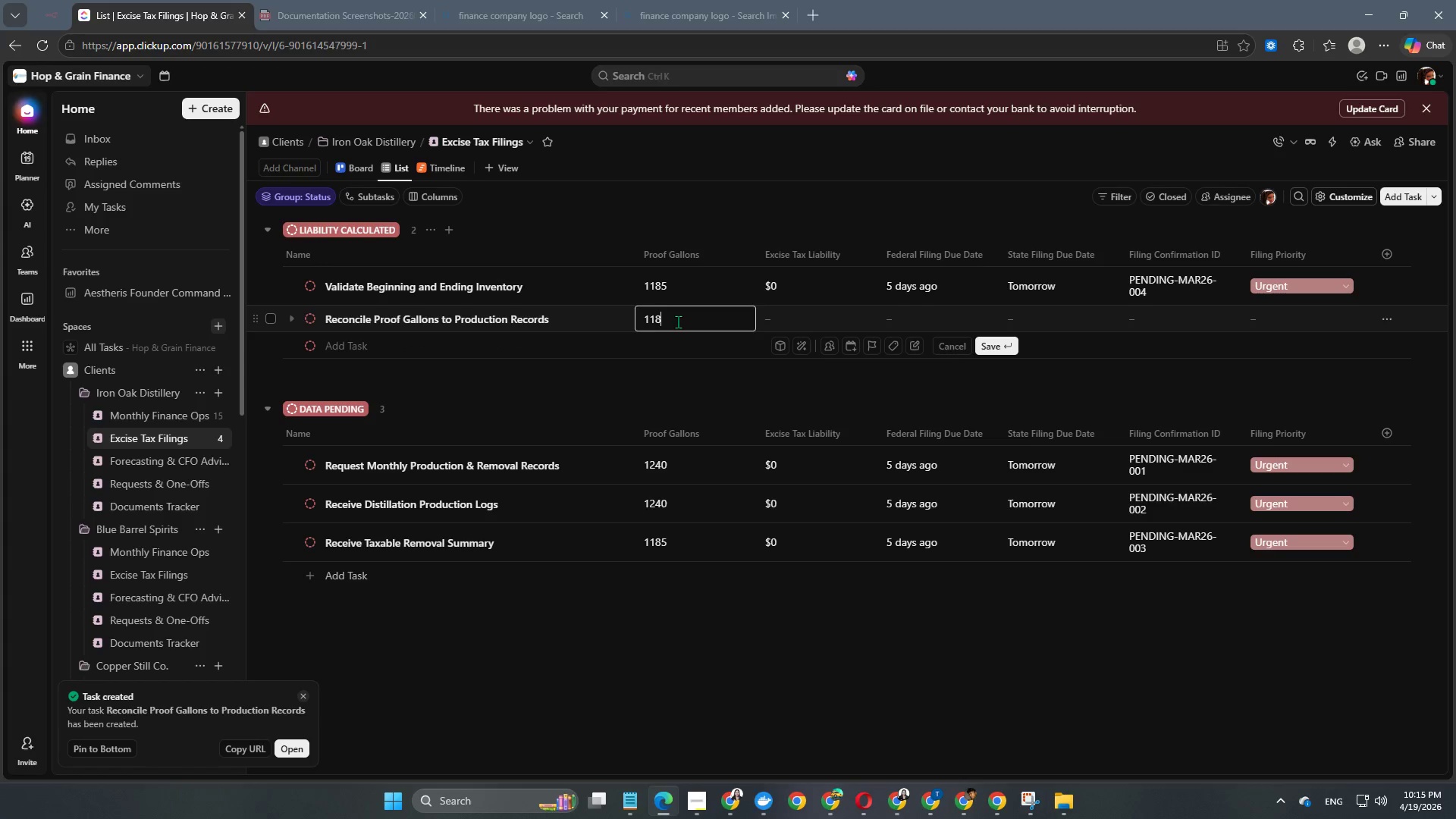 
key(Numpad8)
 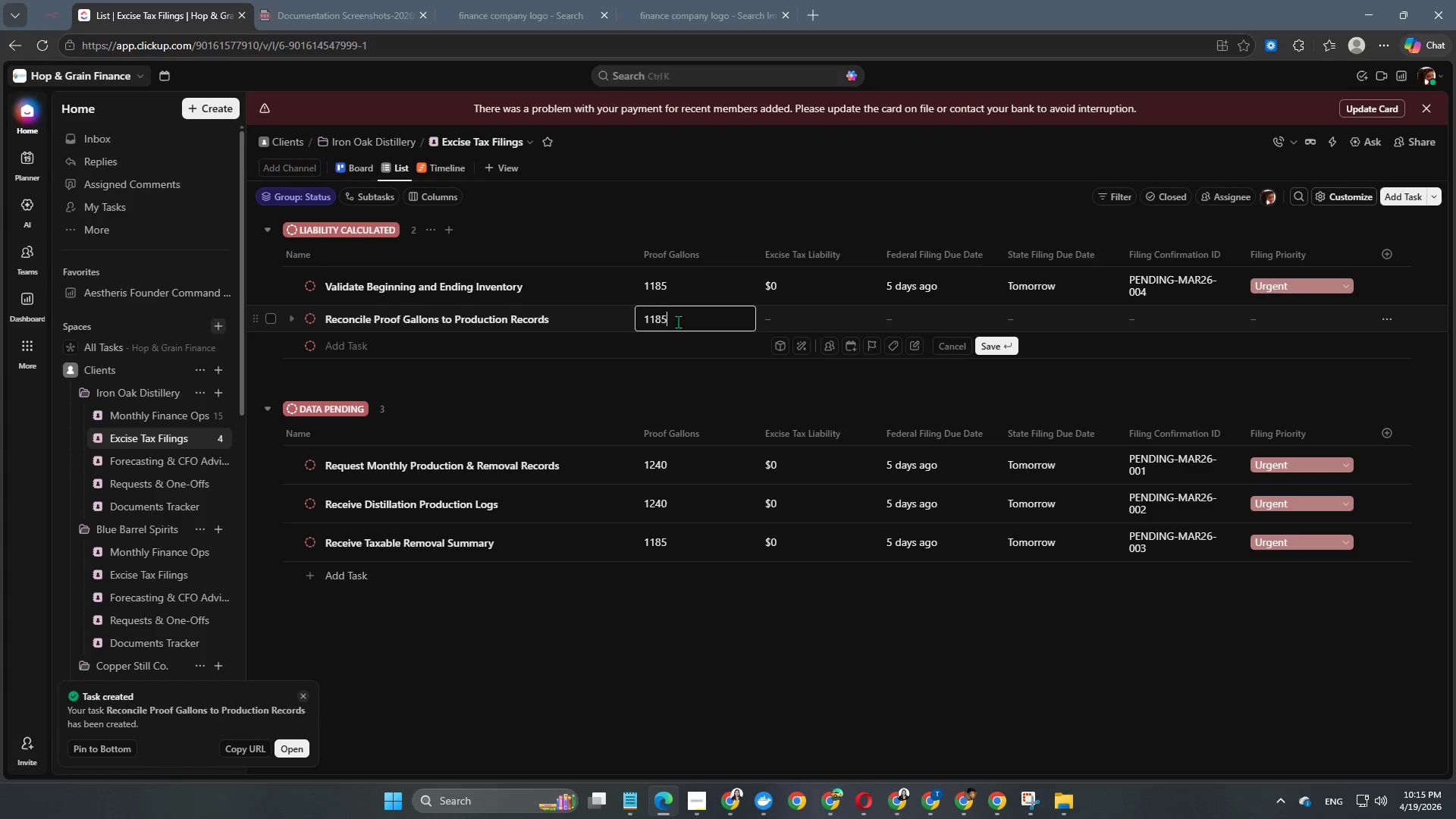 
key(Numpad5)
 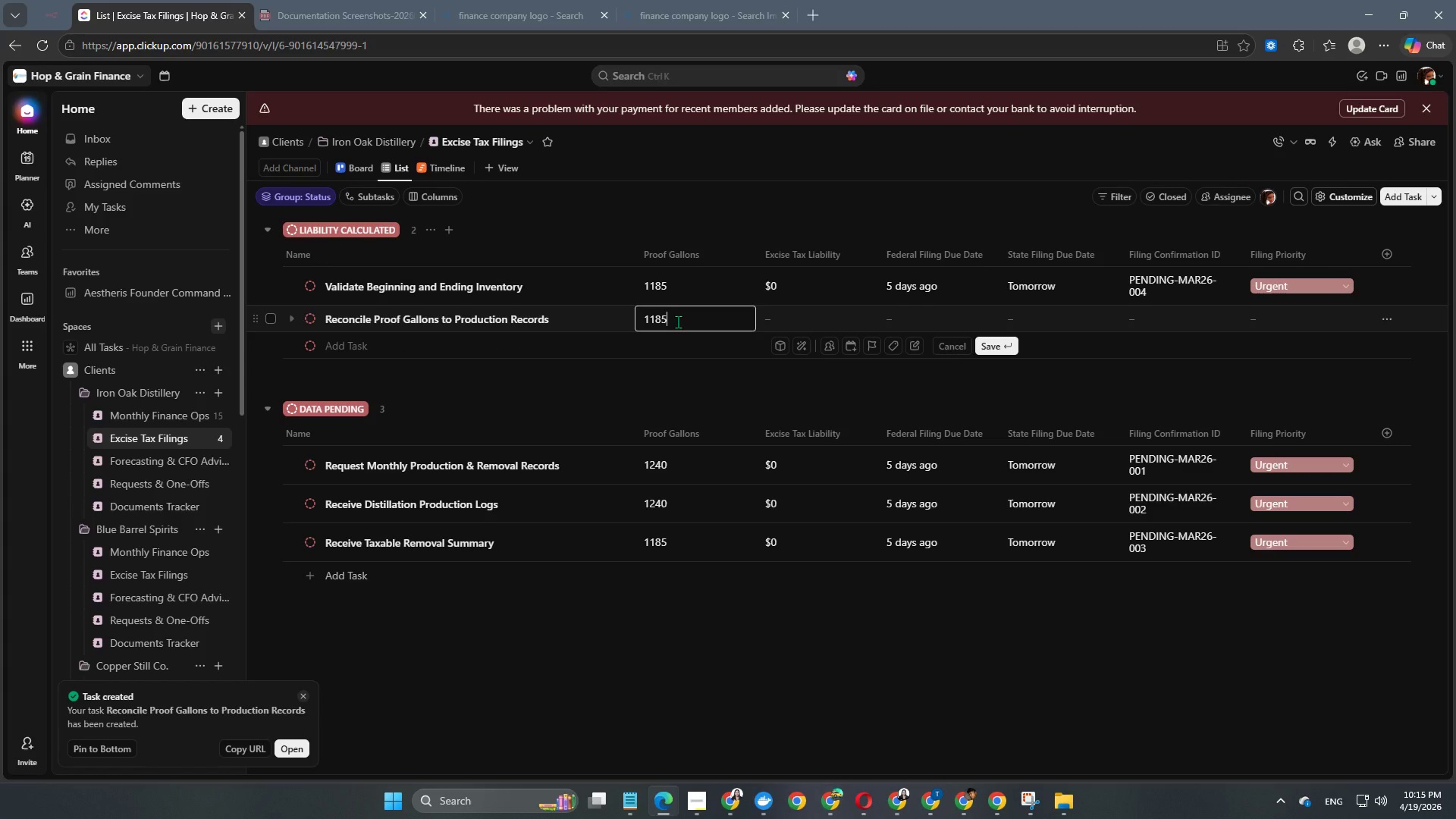 
key(NumpadEnter)
 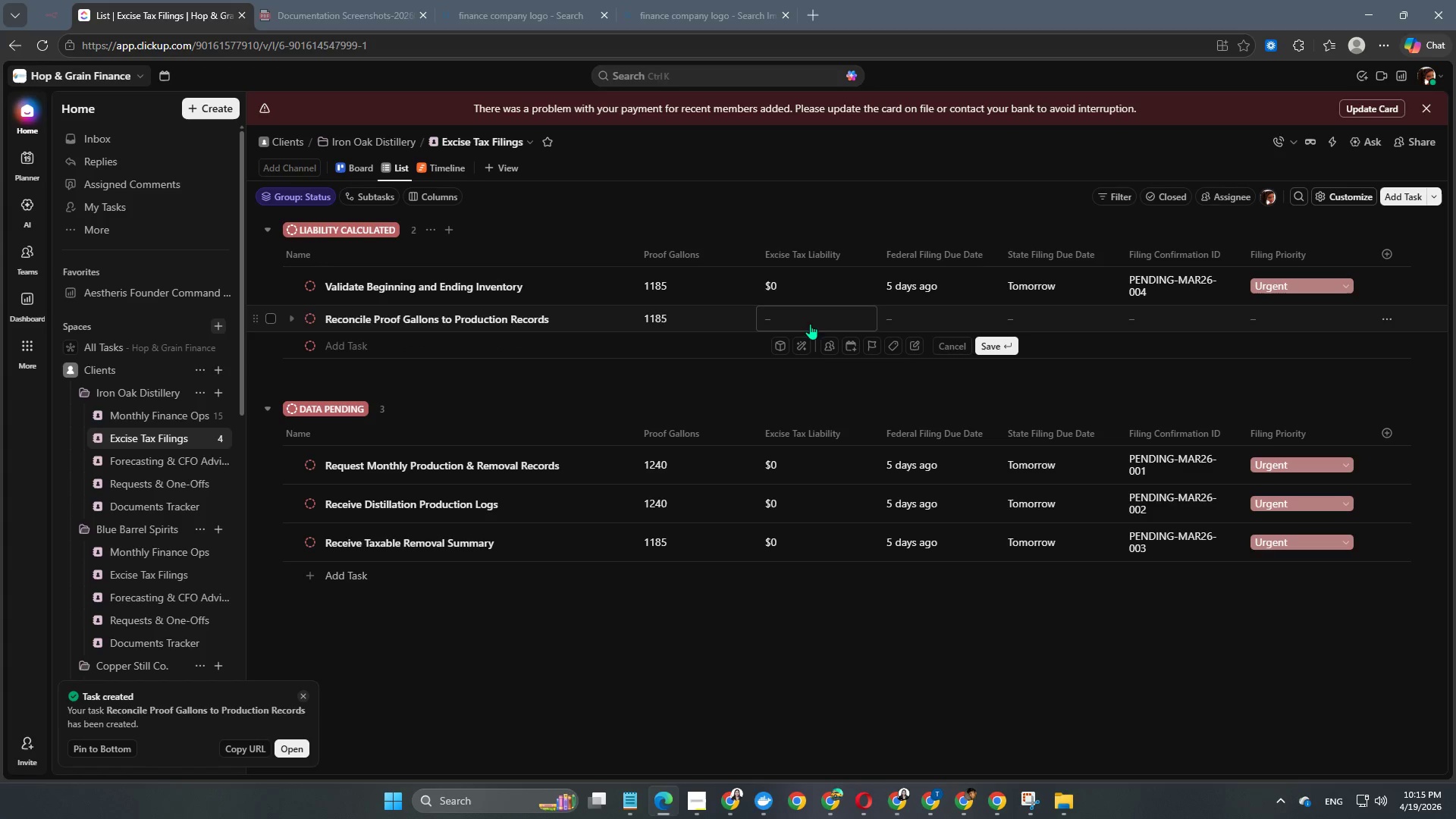 
left_click([819, 316])
 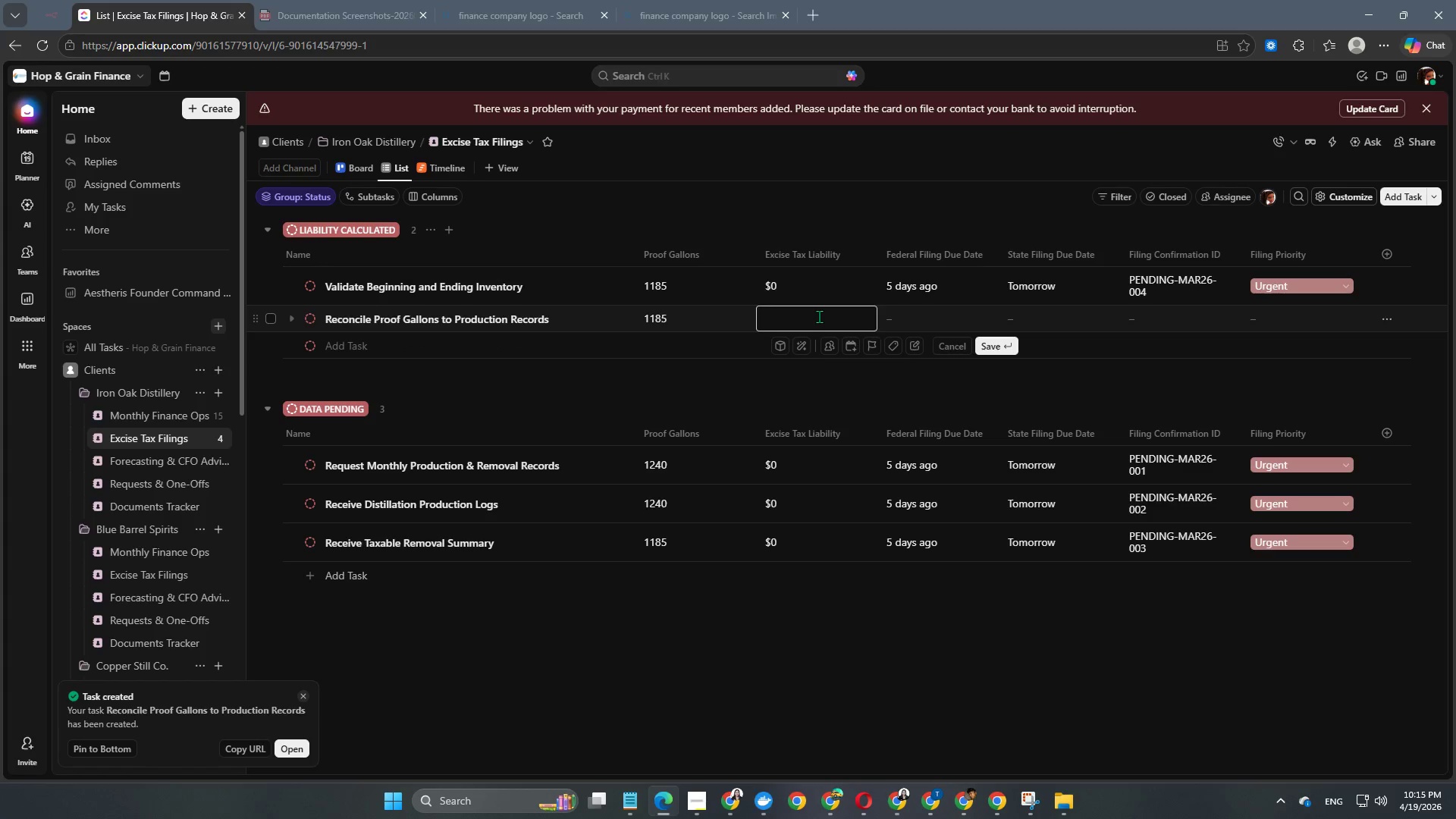 
key(Numpad0)
 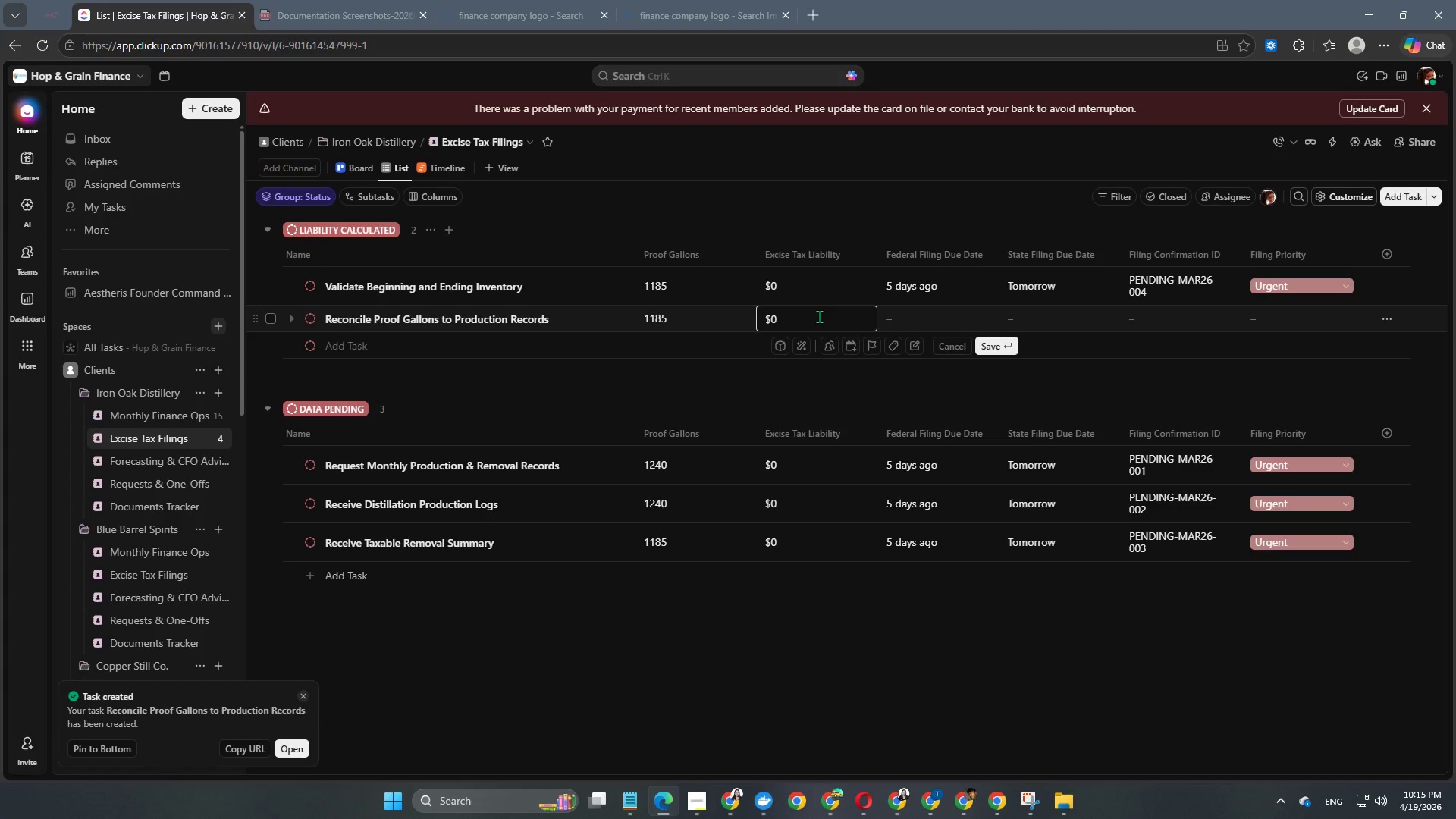 
key(NumpadEnter)
 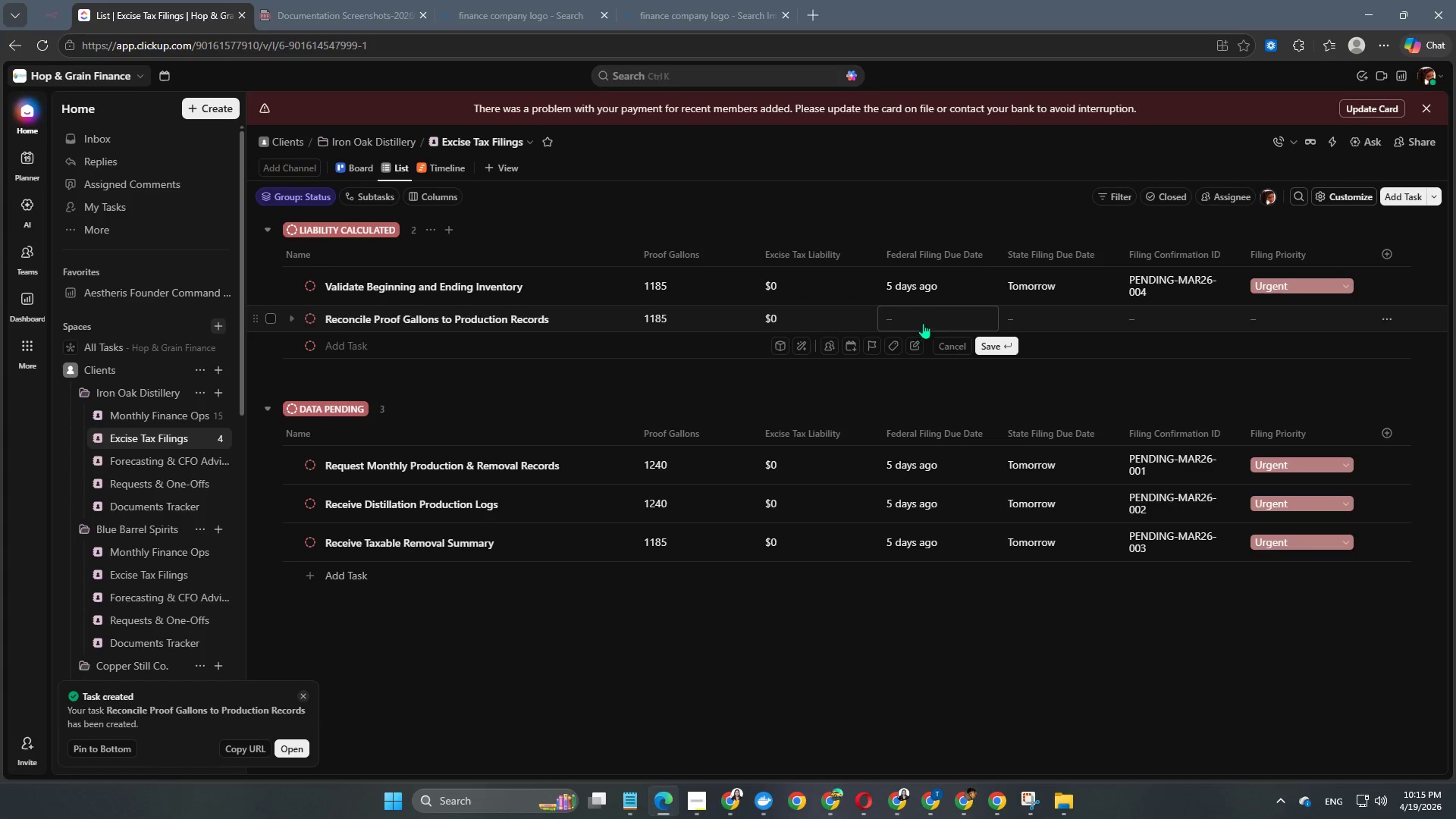 
left_click([925, 320])
 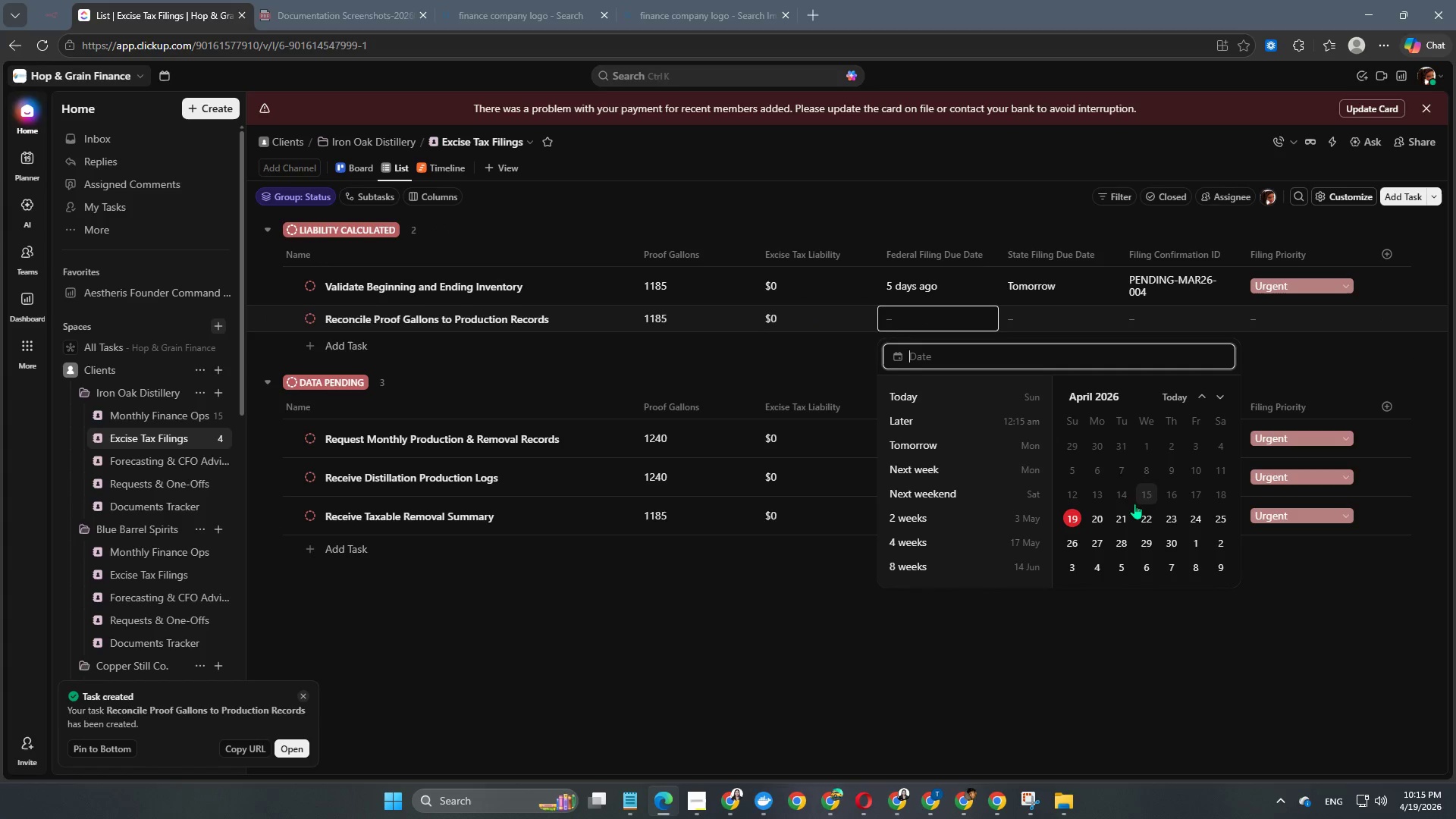 
left_click([1120, 494])
 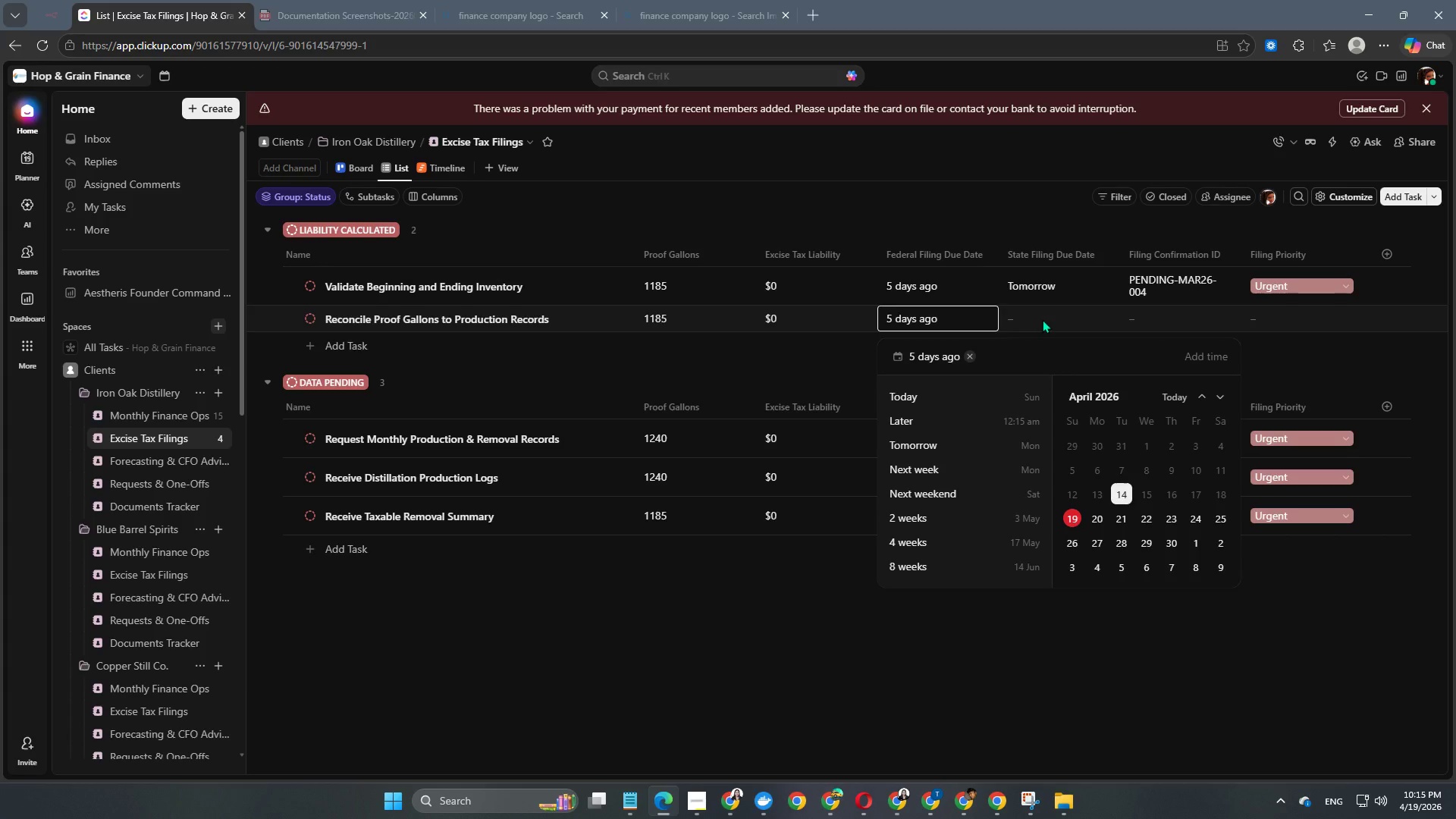 
double_click([1042, 319])
 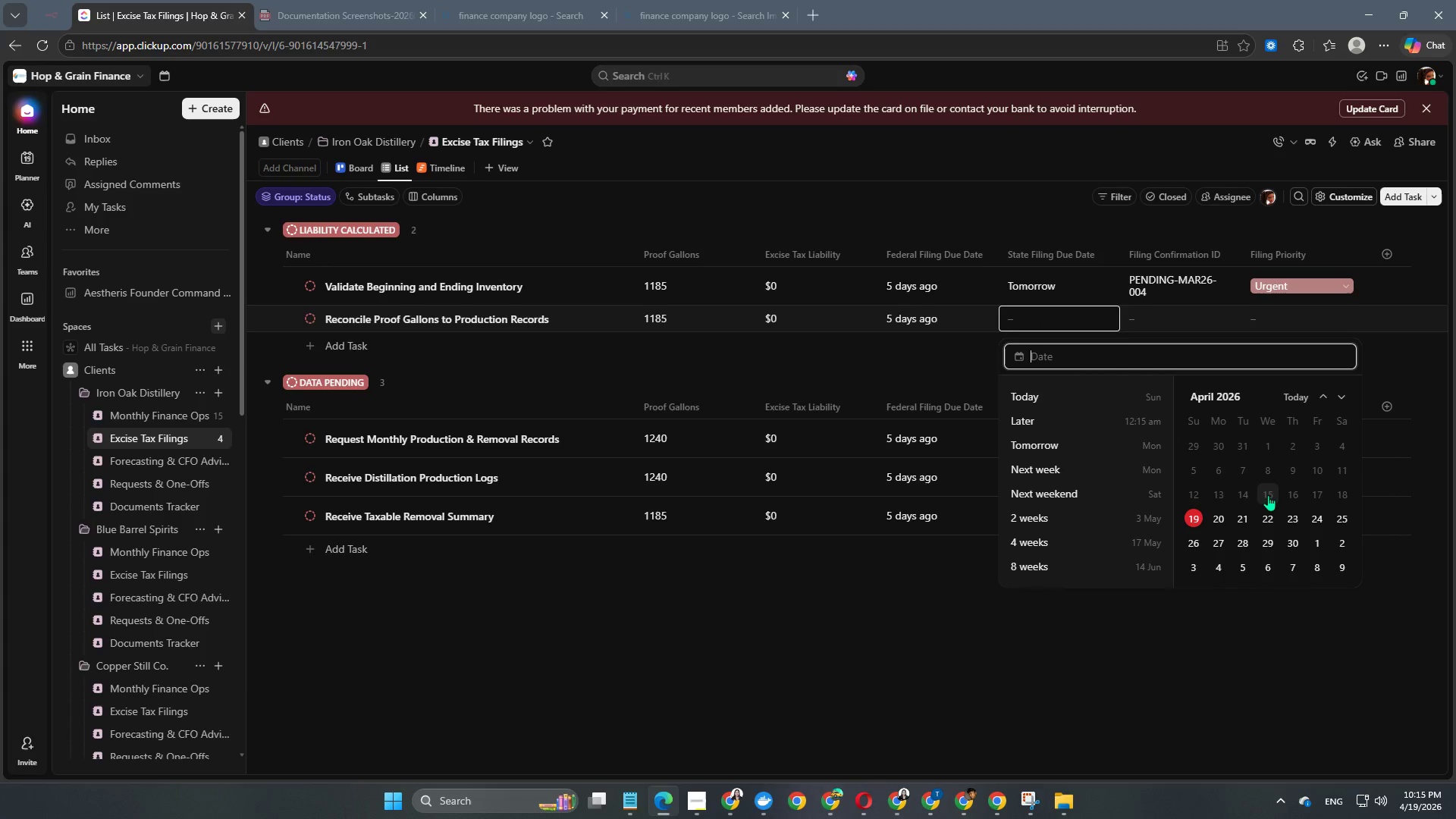 
left_click([1217, 519])
 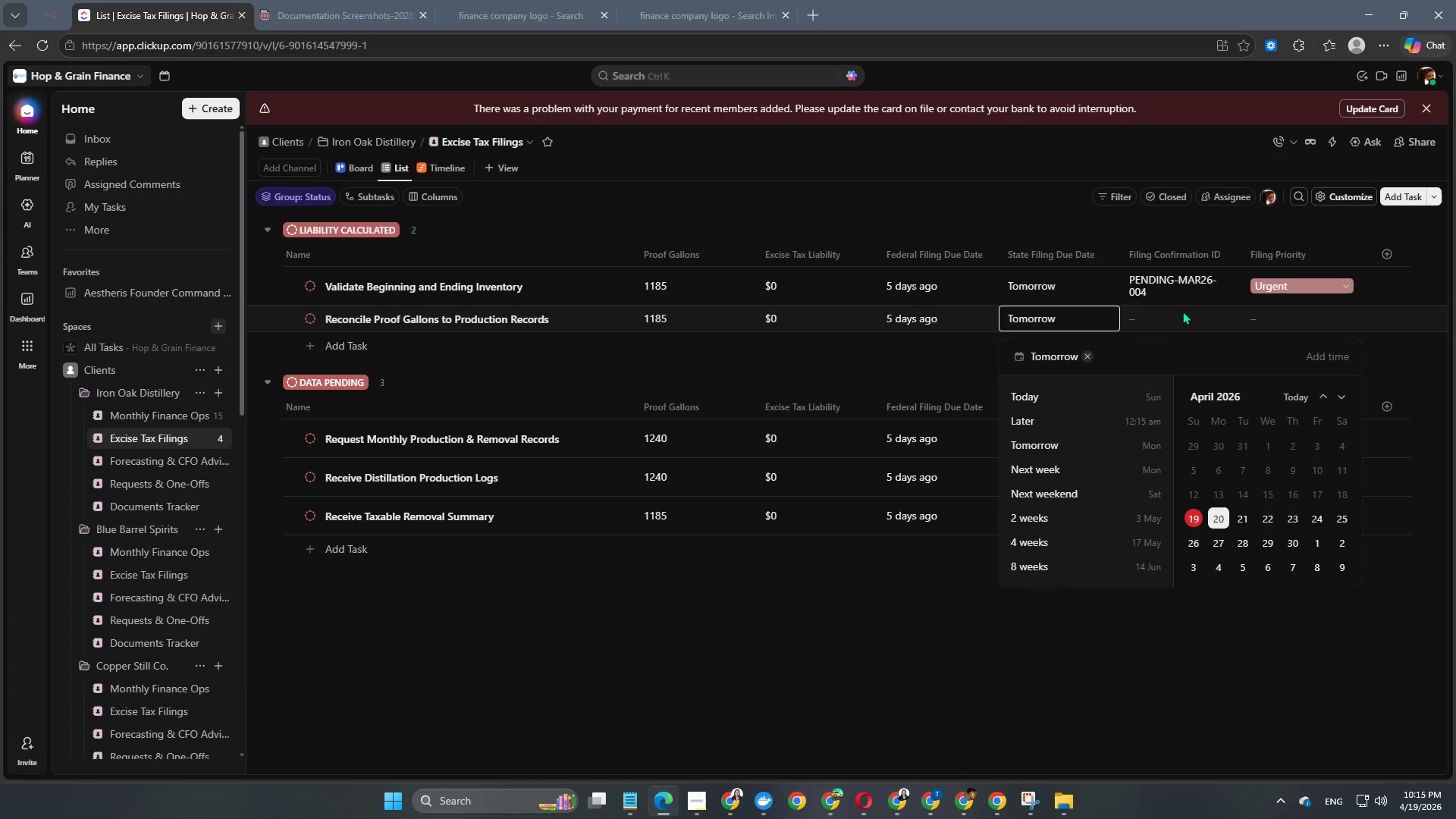 
double_click([1178, 318])
 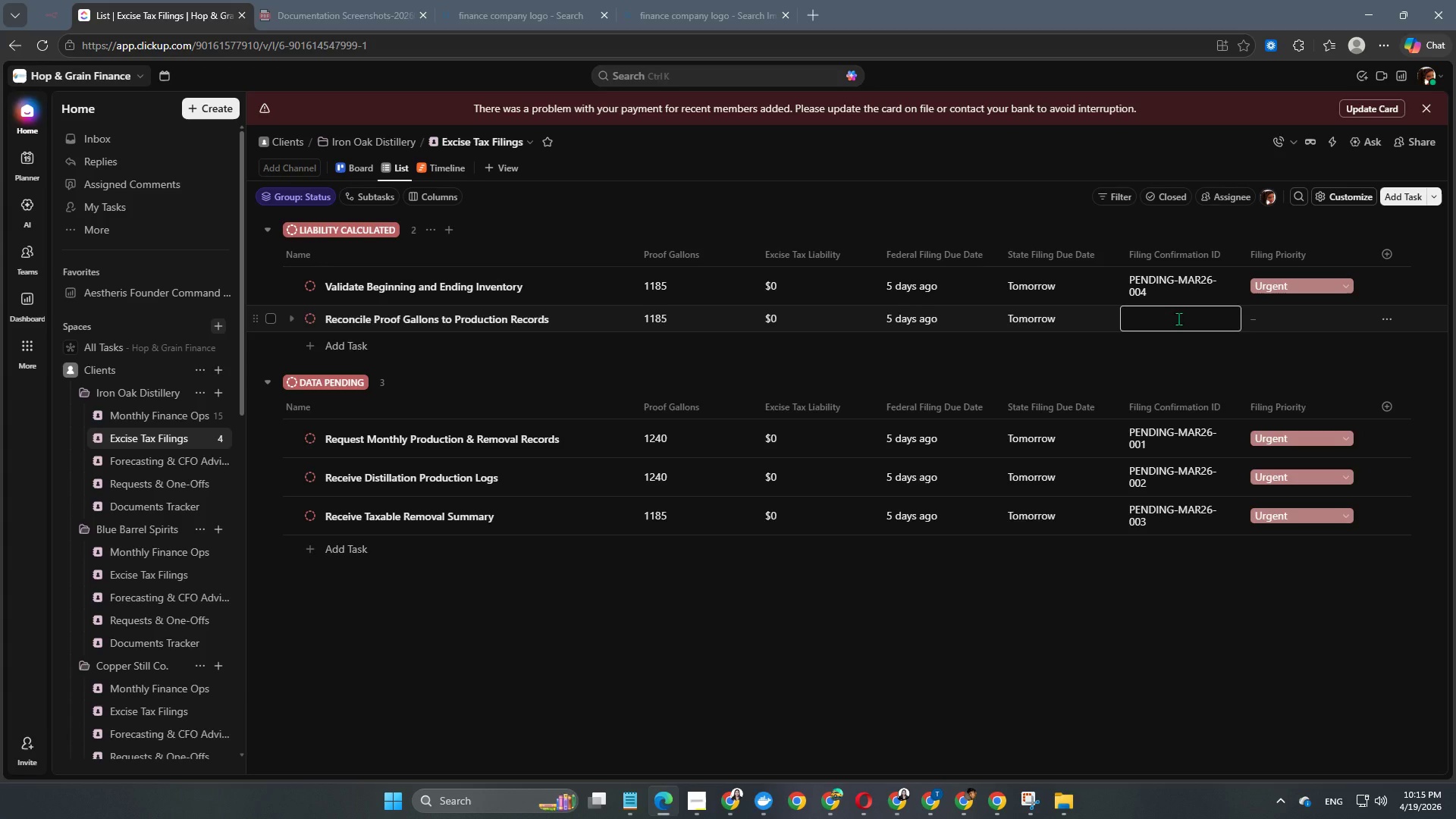 
type(PENDING-MAR26-005)
key(NumpadEnter)
 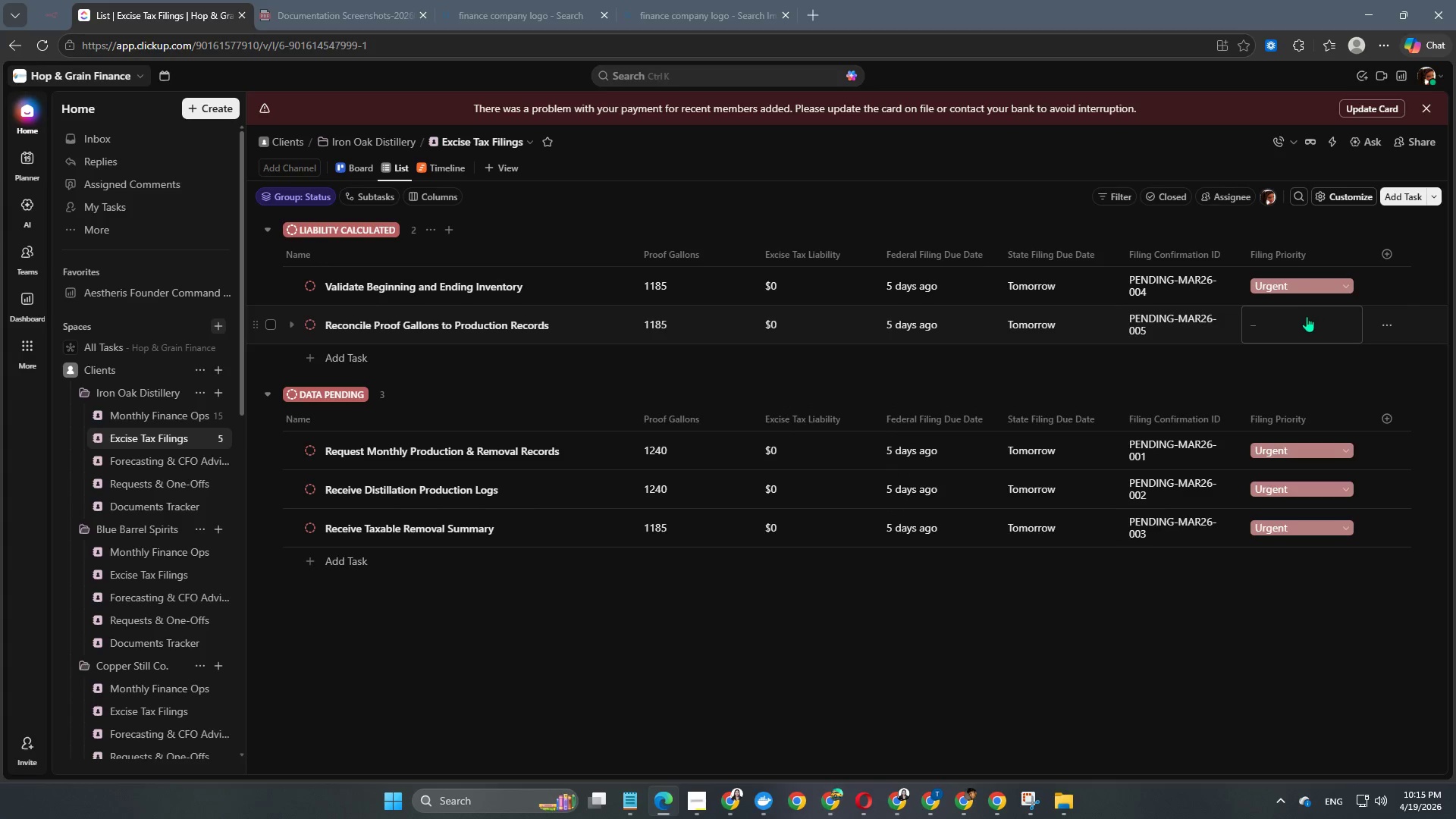 
left_click([1307, 316])
 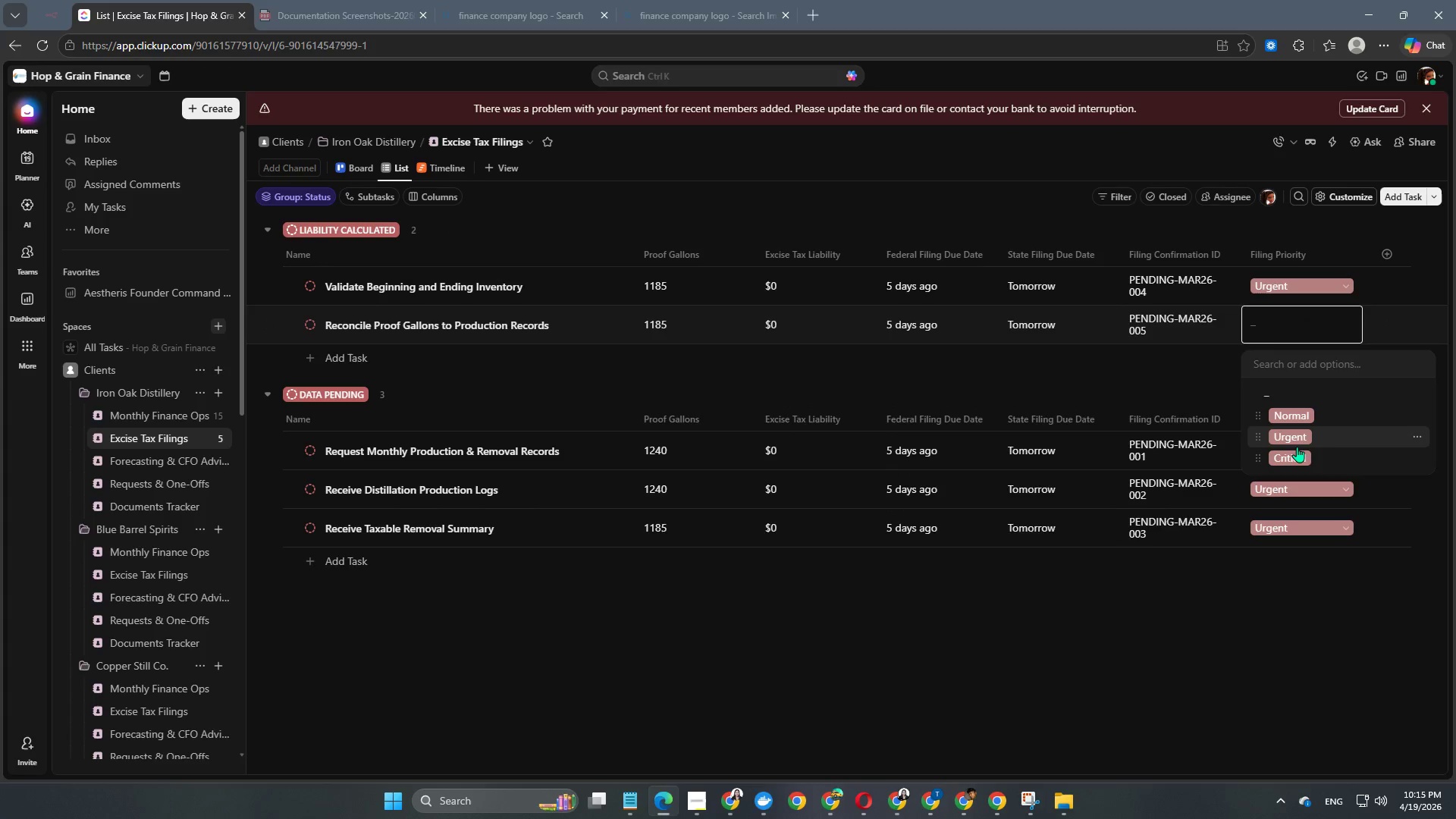 
left_click([1297, 444])
 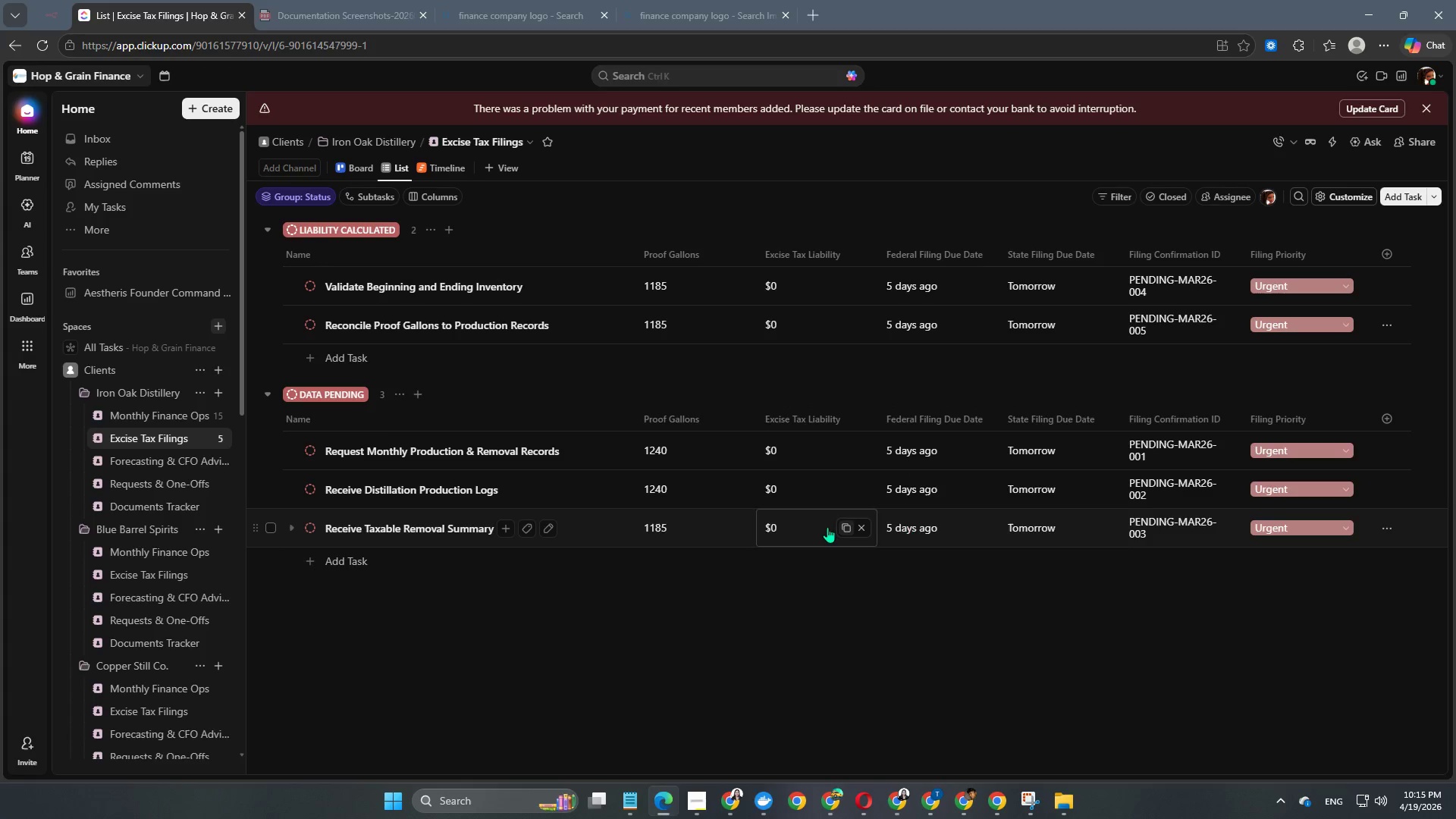 
scroll: coordinate [827, 527], scroll_direction: down, amount: 3.0
 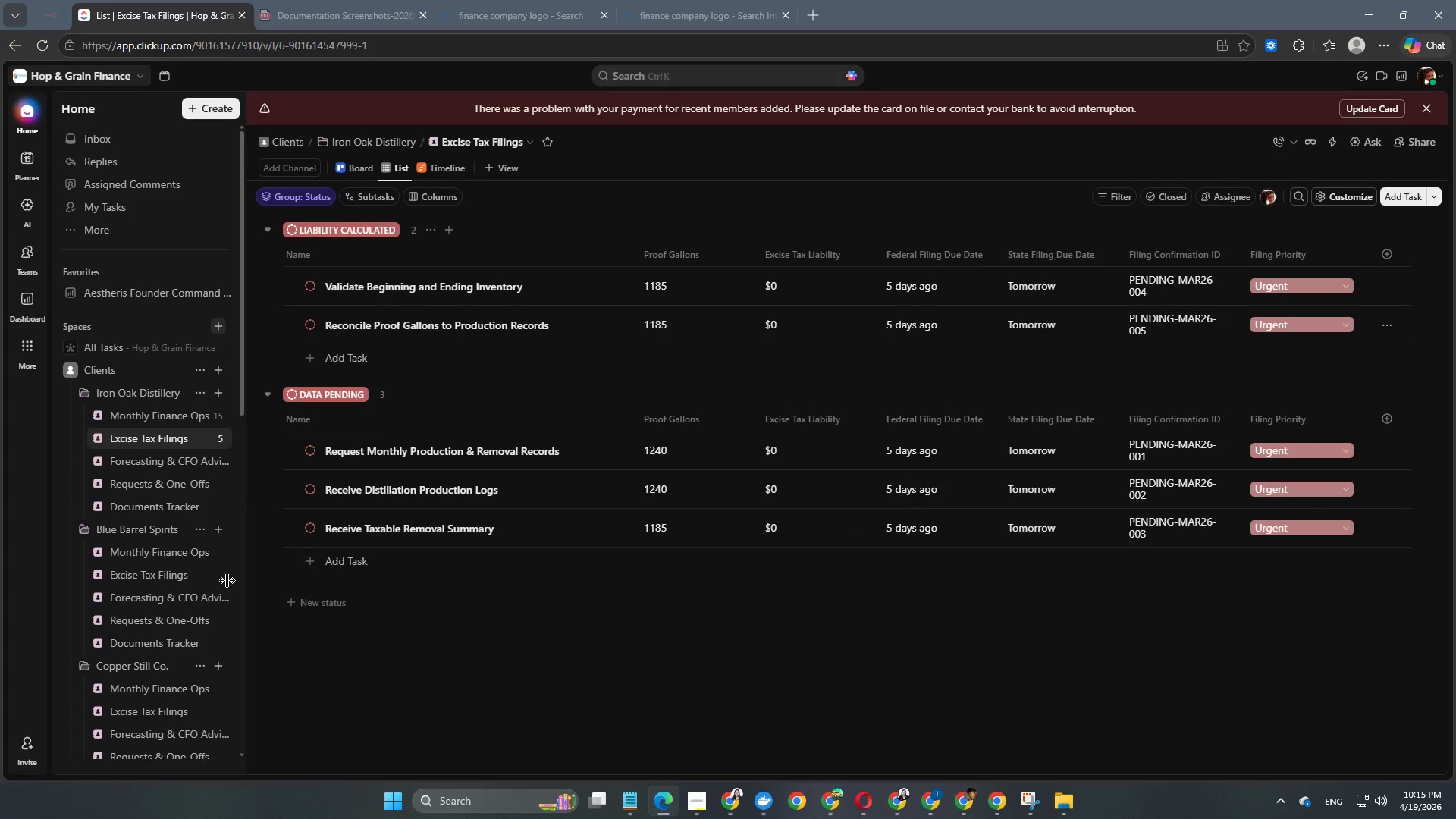 
left_click([344, 353])
 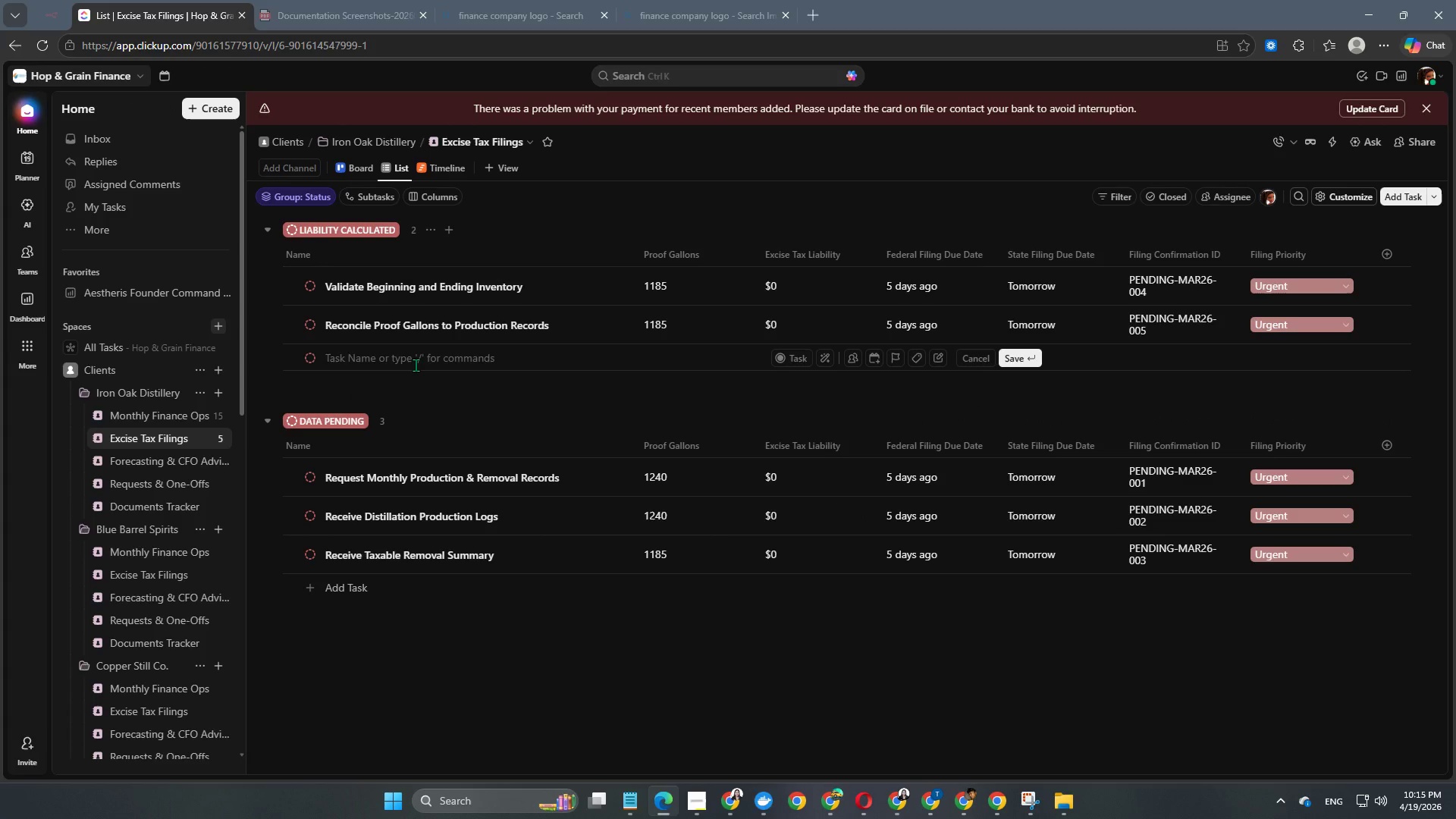 
type(Calculate De)
key(Backspace)
type(=)
key(Backspace)
key(Backspace)
type(Federal Excise Ta)
key(Backspace)
type(x )
key(Backspace)
key(Backspace)
type(ax Liability)
key(NumpadEnter)
 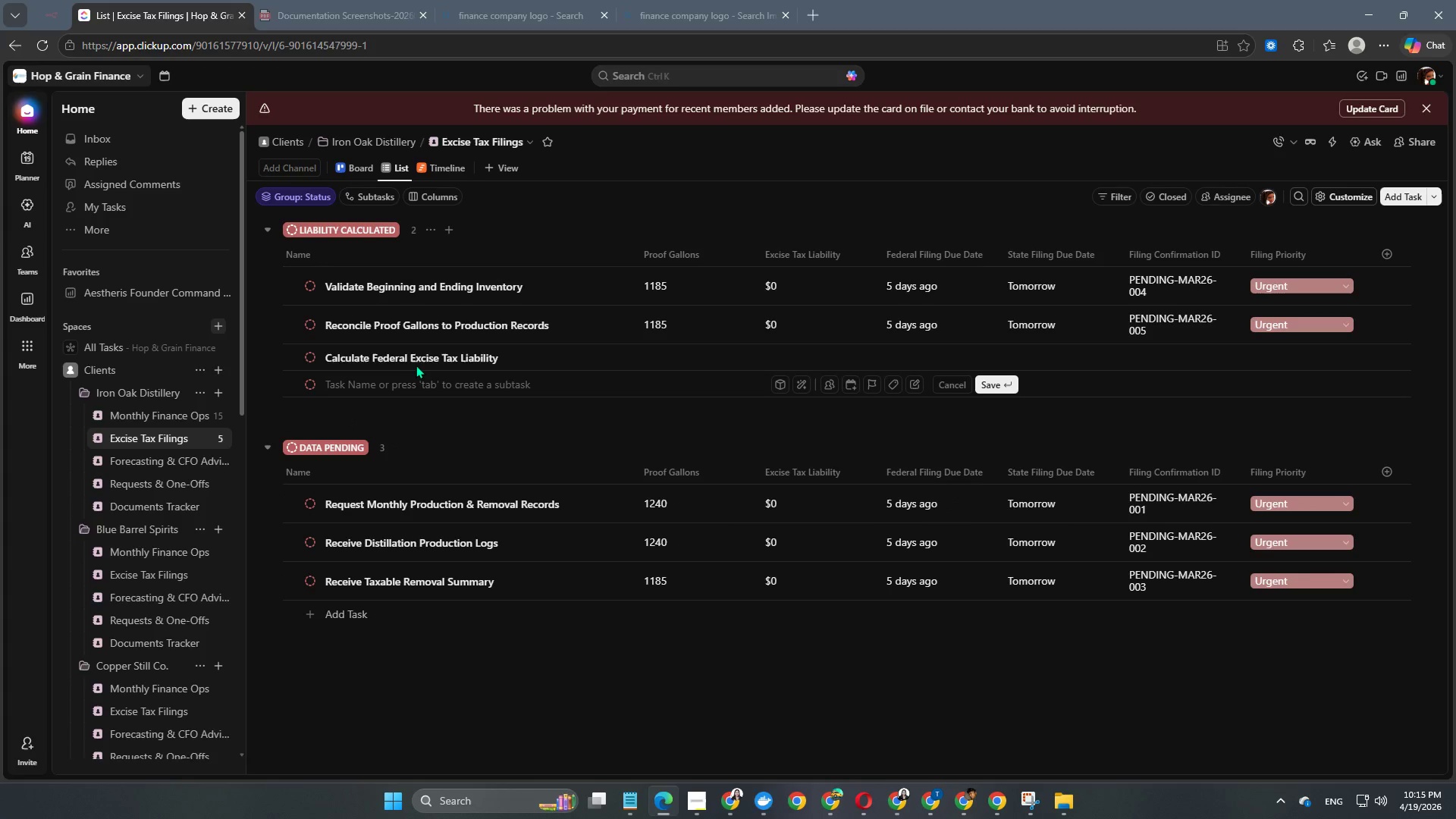 
key(Numpad1)
 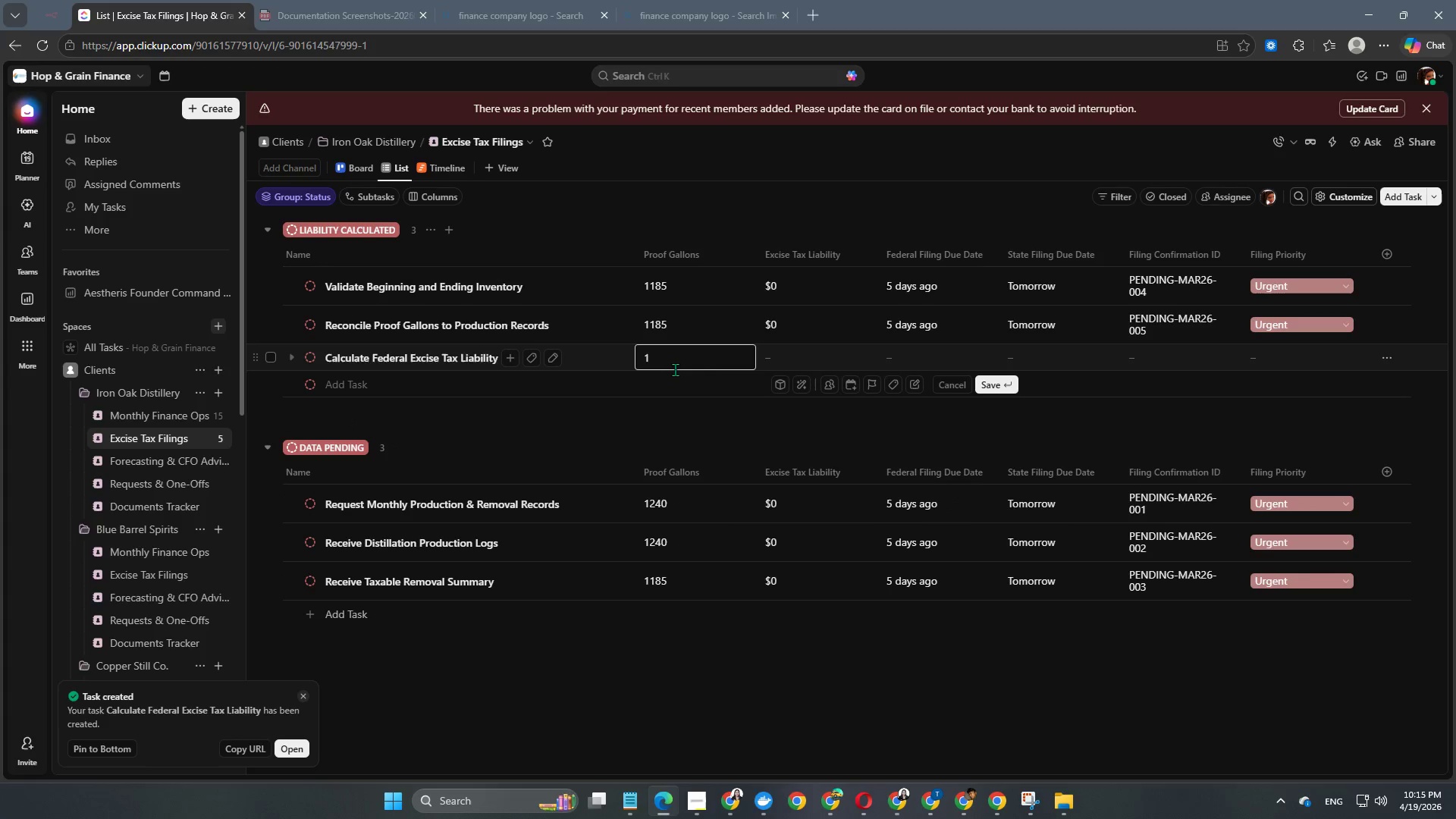 
key(Numpad1)
 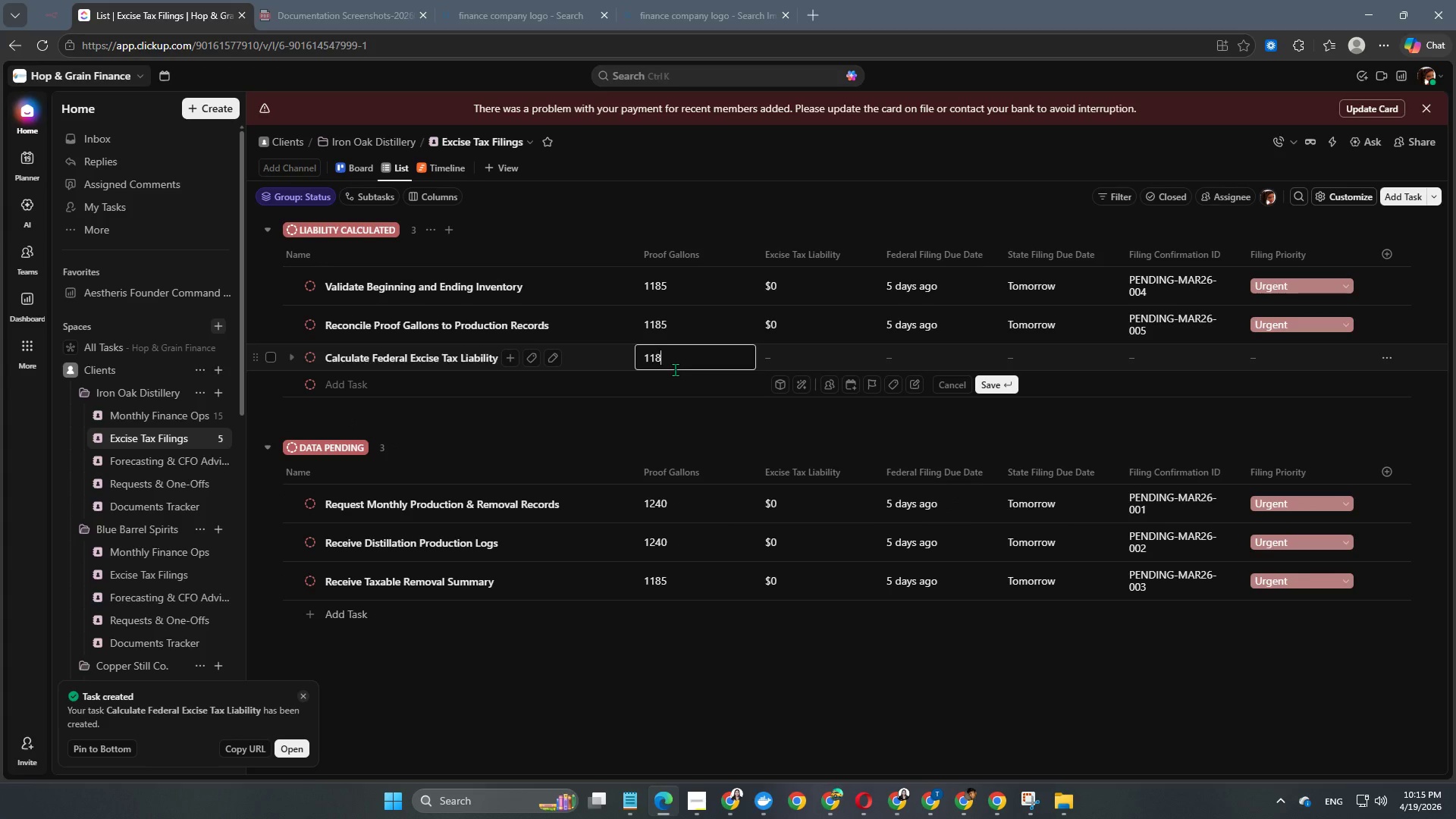 
key(Numpad8)
 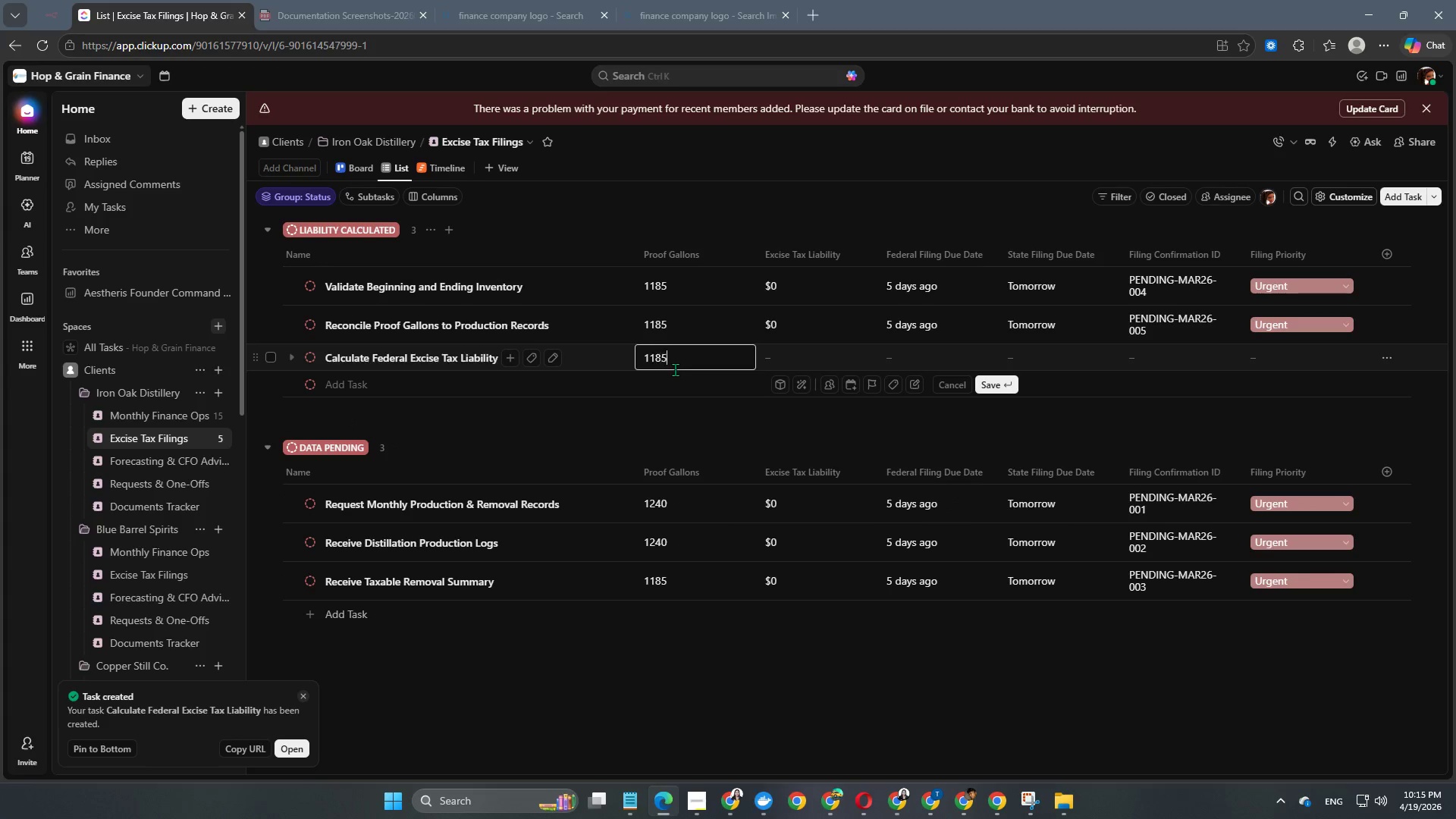 
key(Numpad5)
 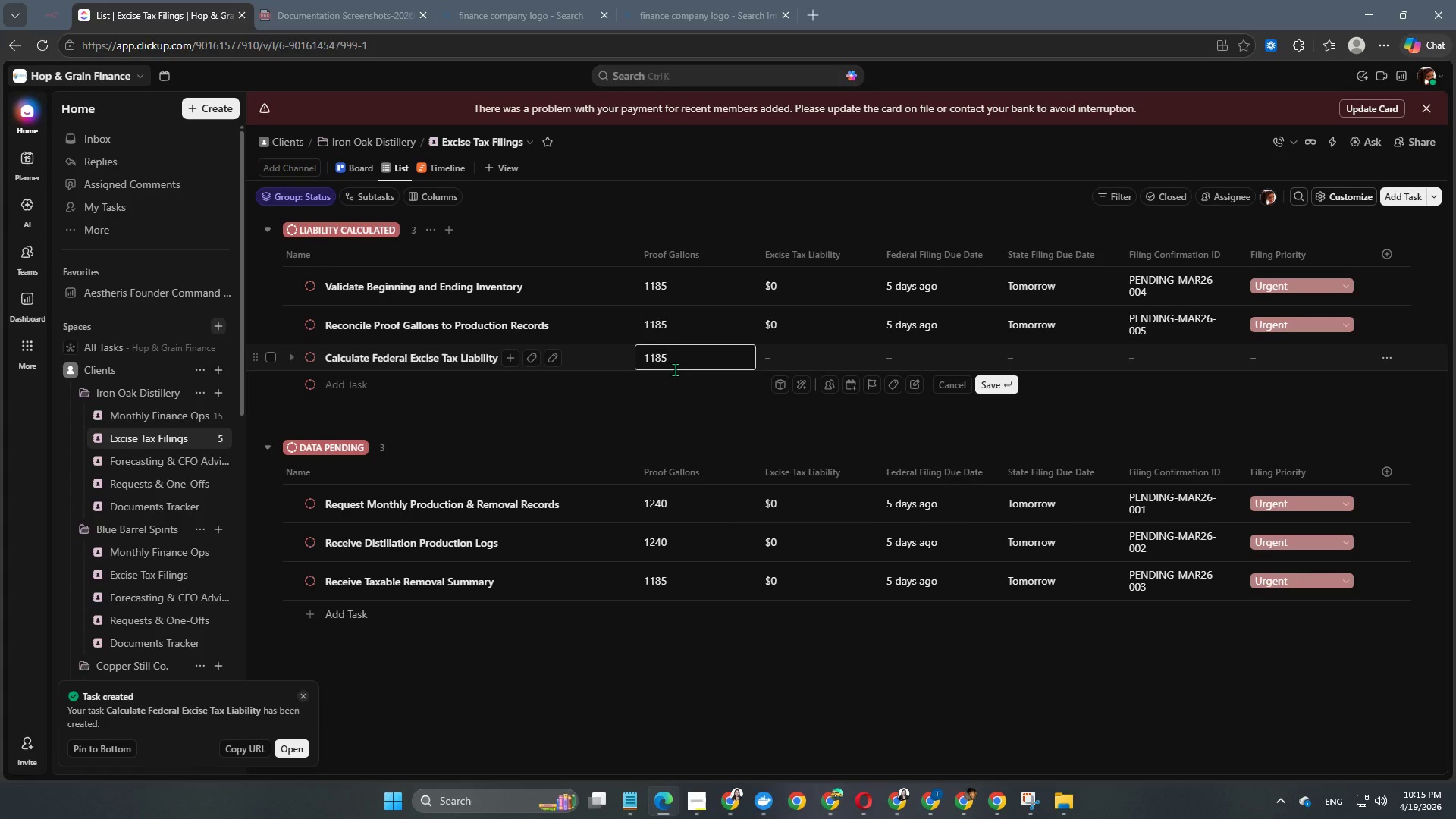 
key(NumpadEnter)
 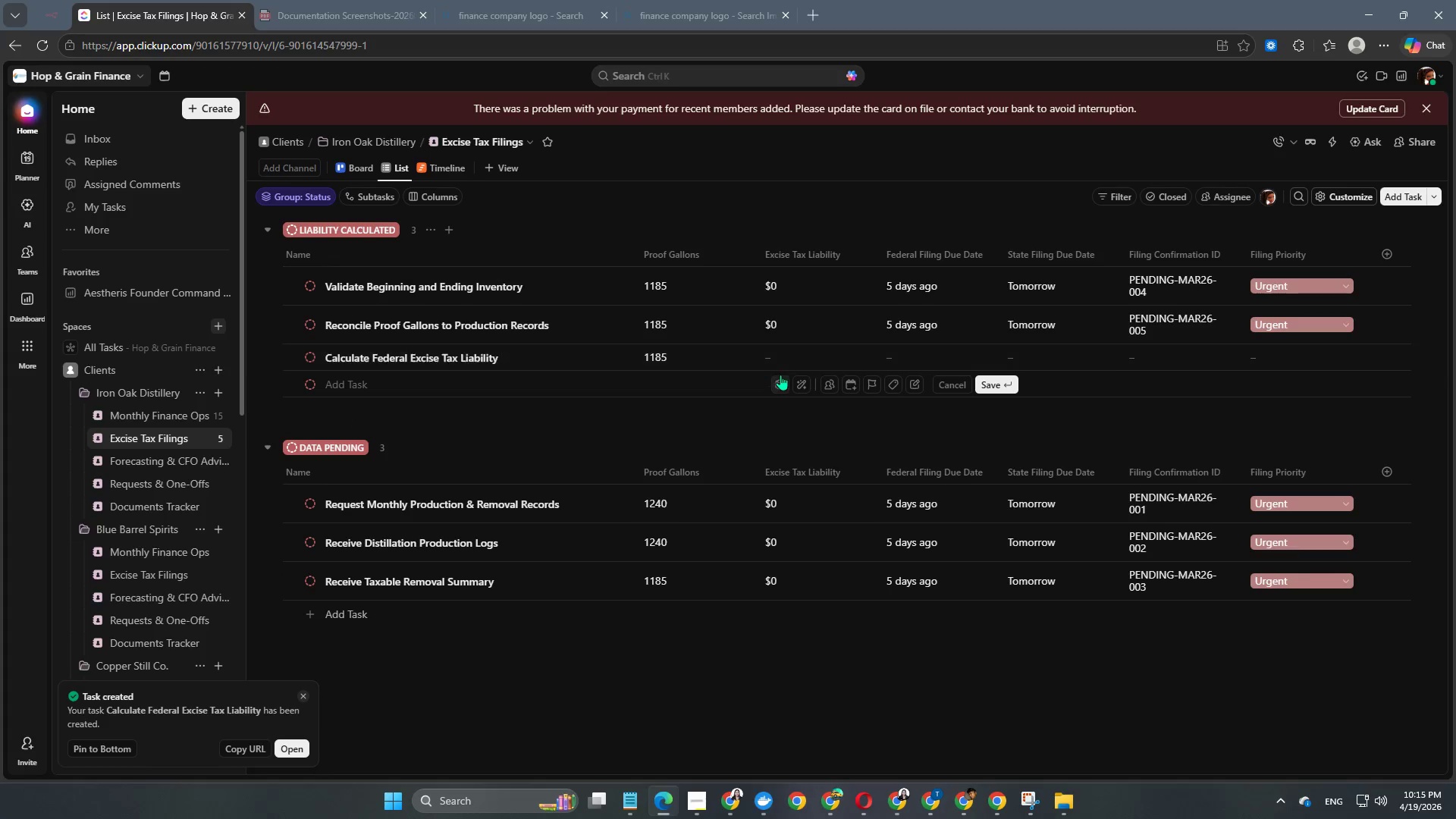 
left_click([789, 360])
 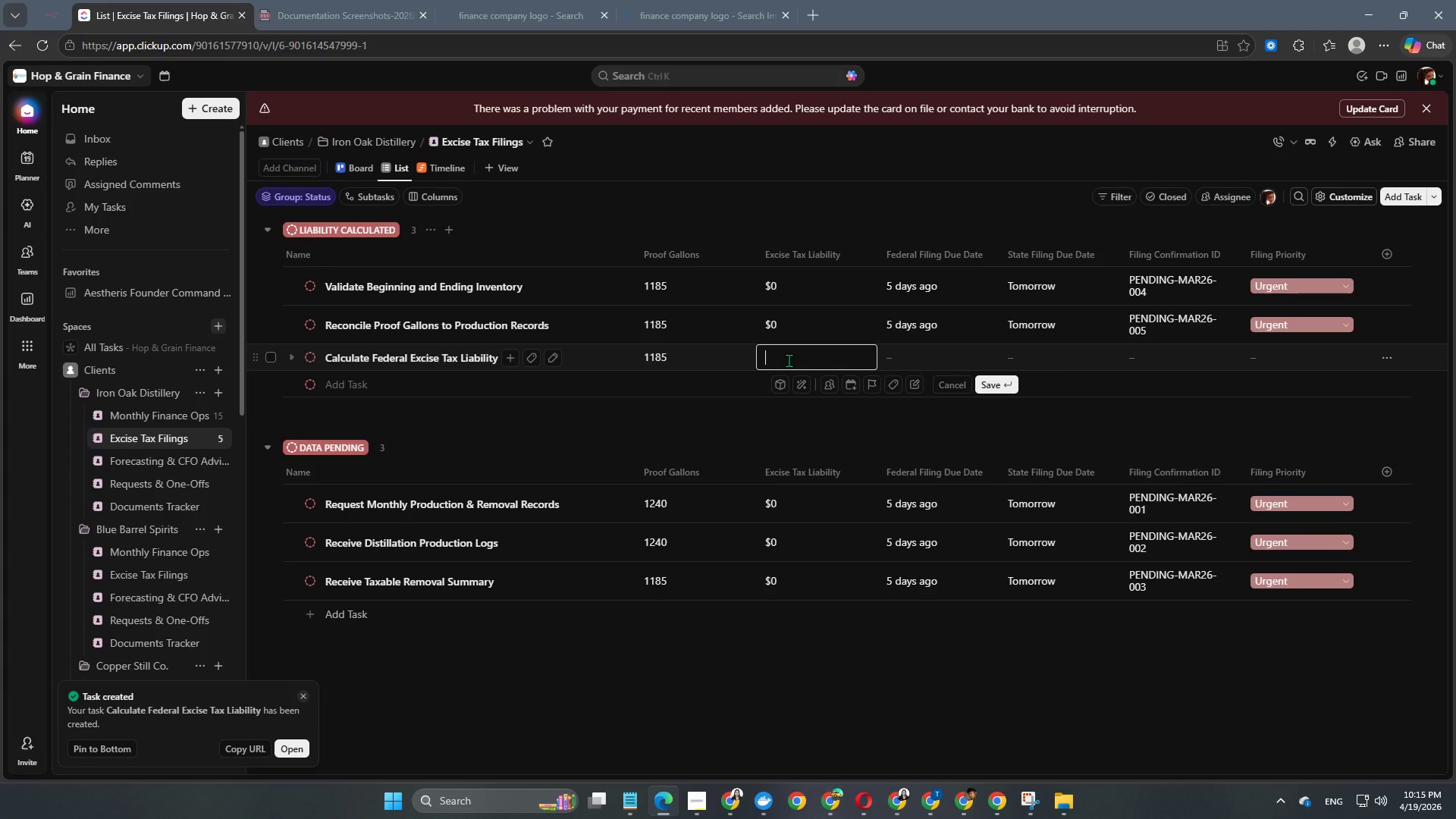 
key(Numpad1)
 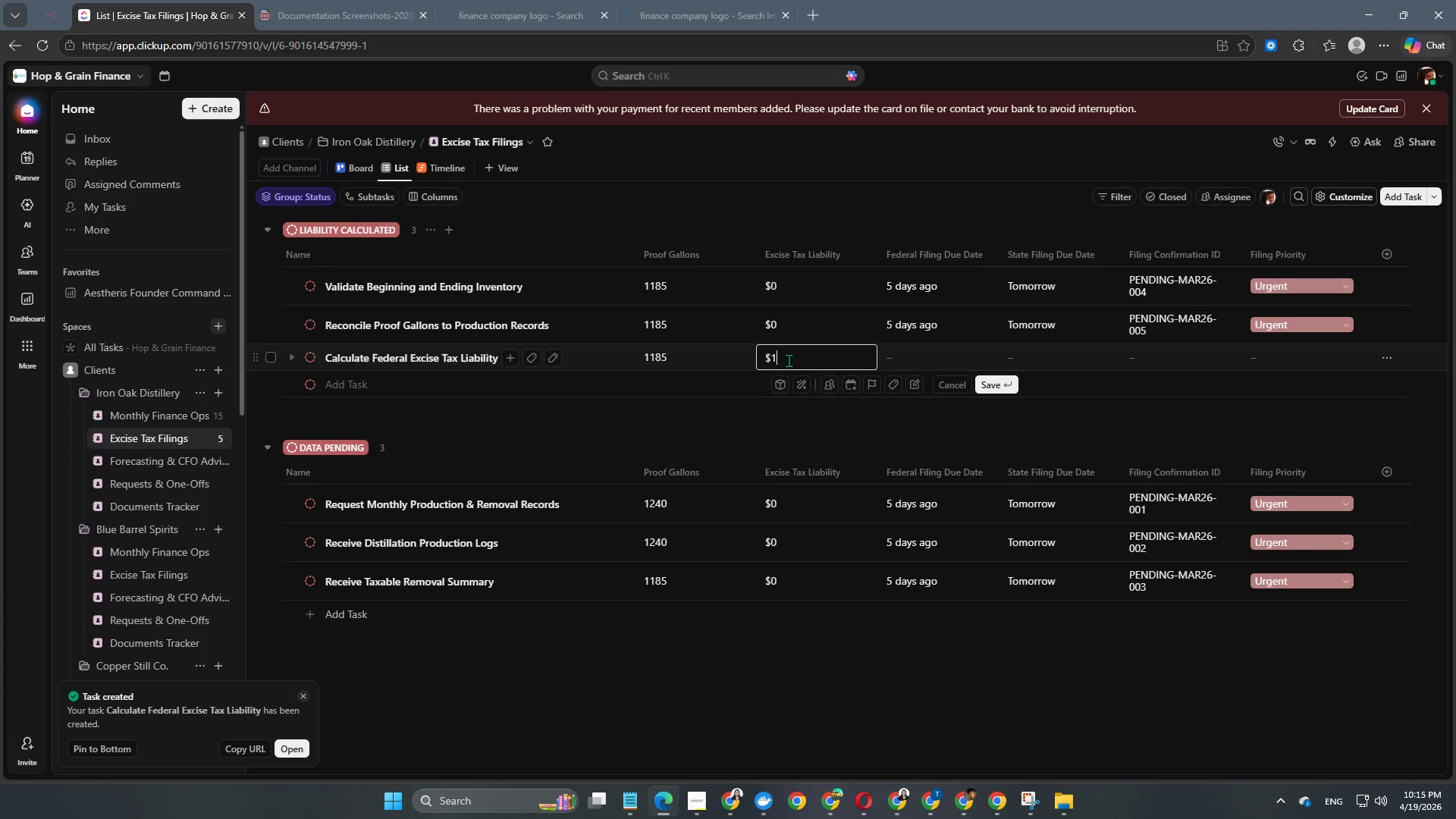 
key(Numpad6)
 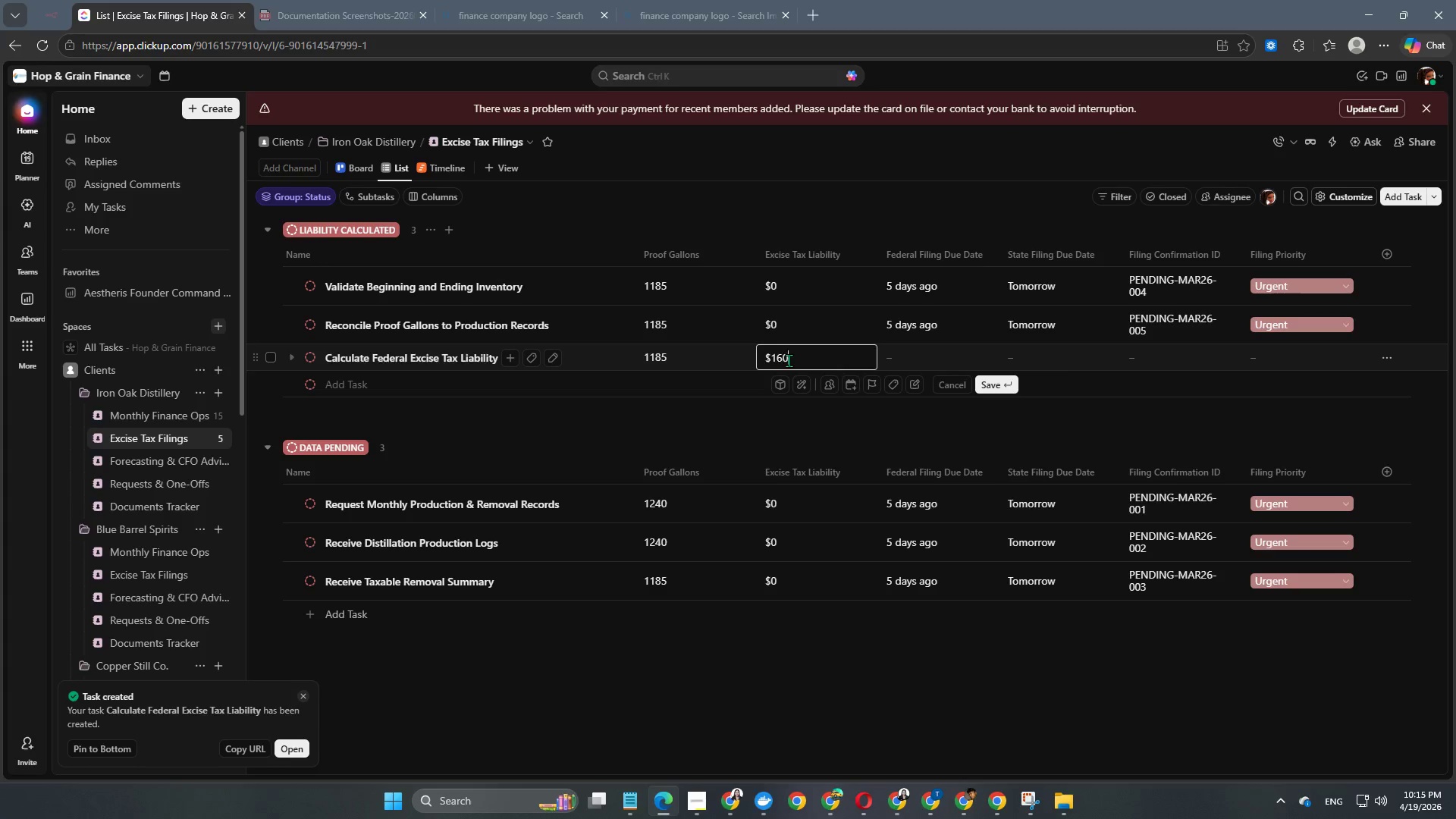 
key(Numpad0)
 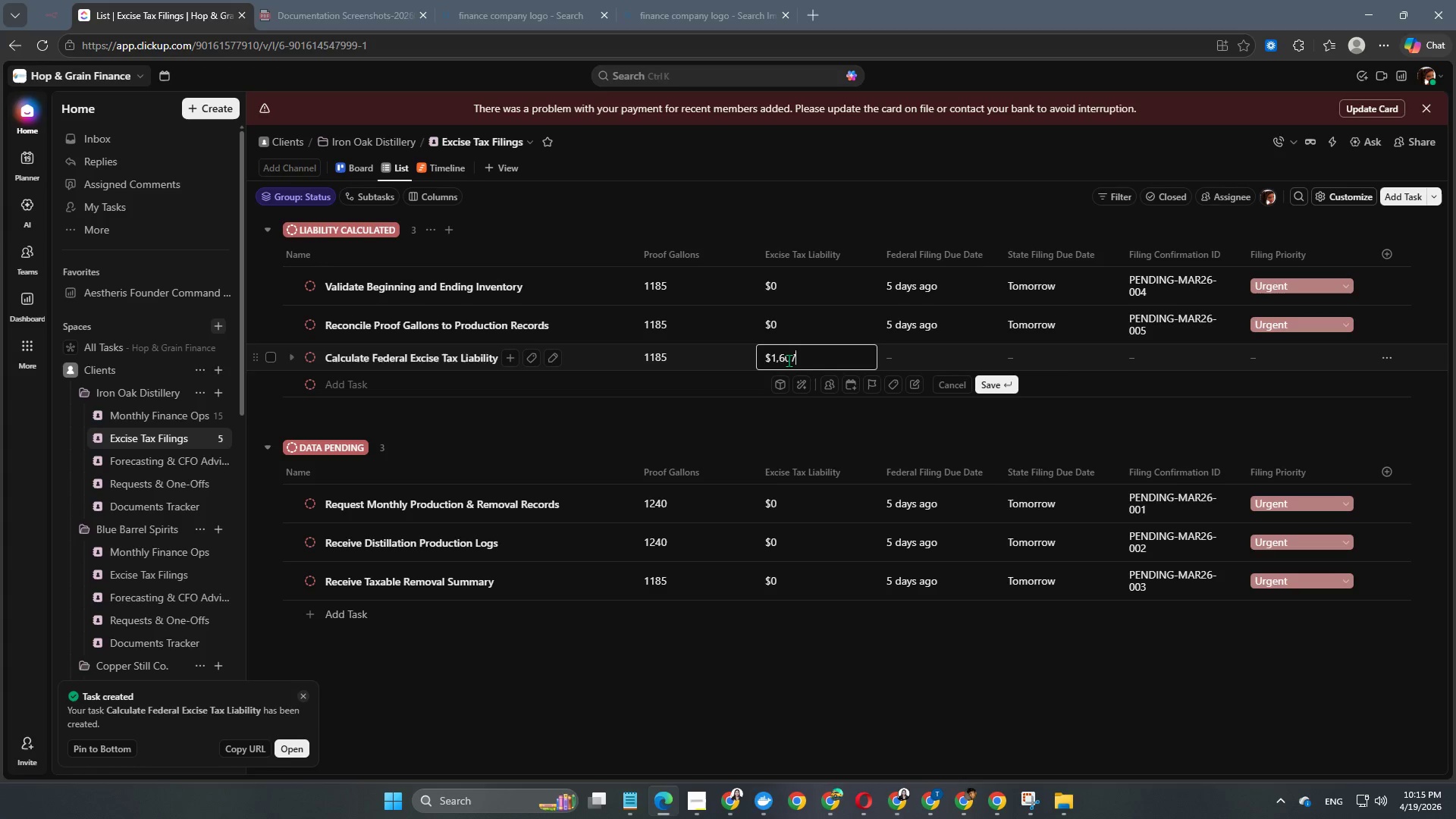 
key(Numpad7)
 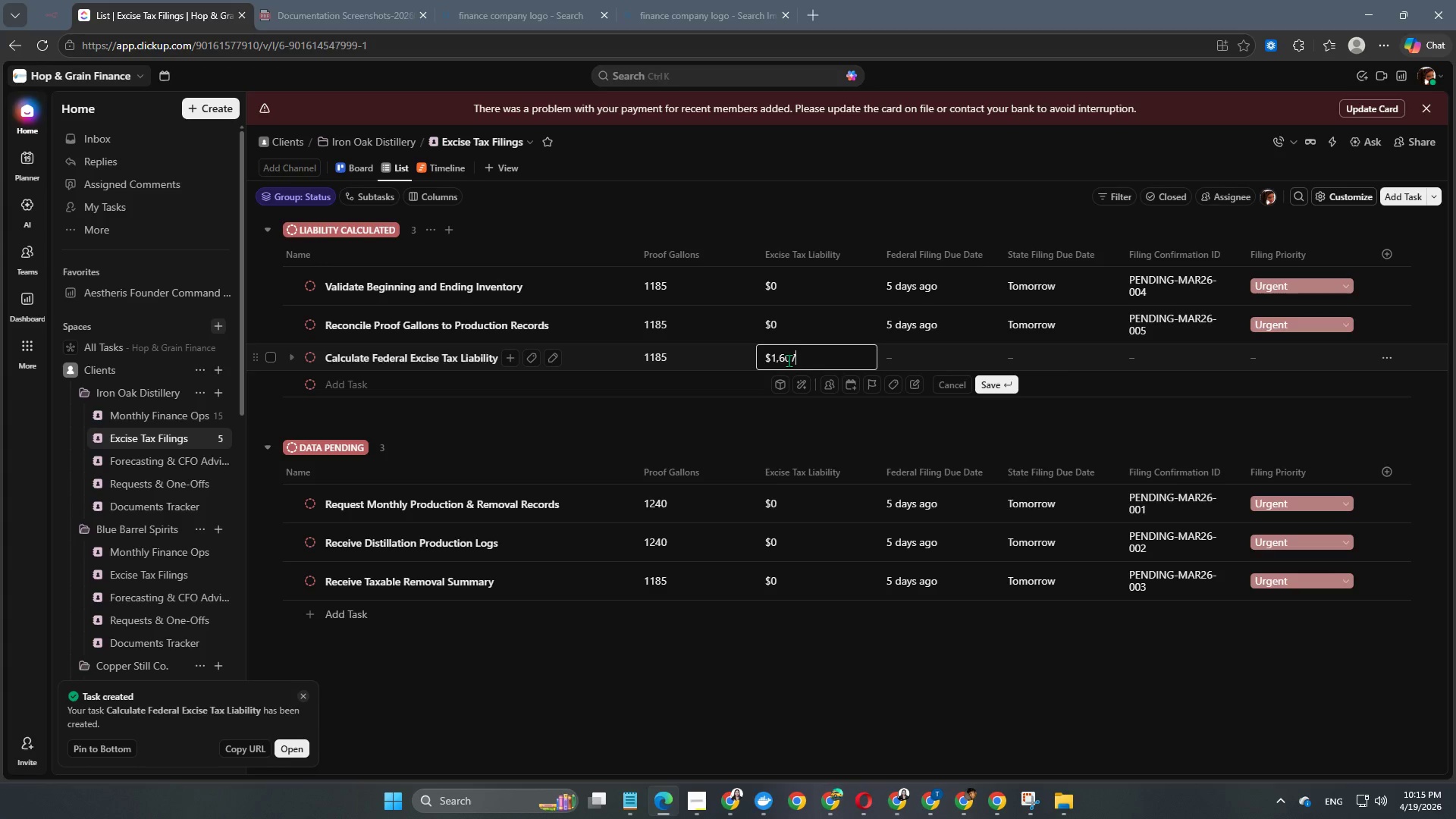 
key(Numpad2)
 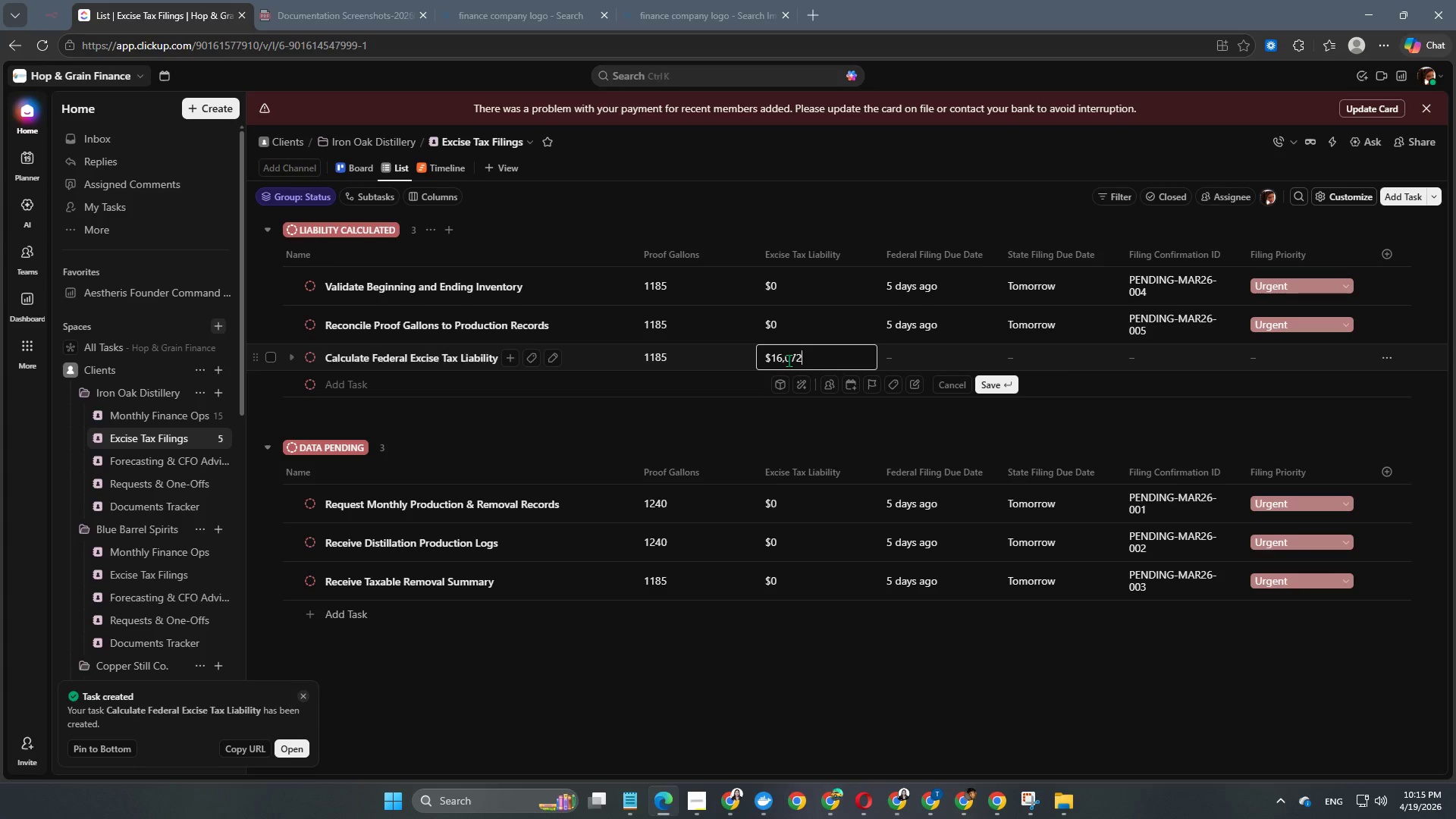 
key(NumpadEnter)
 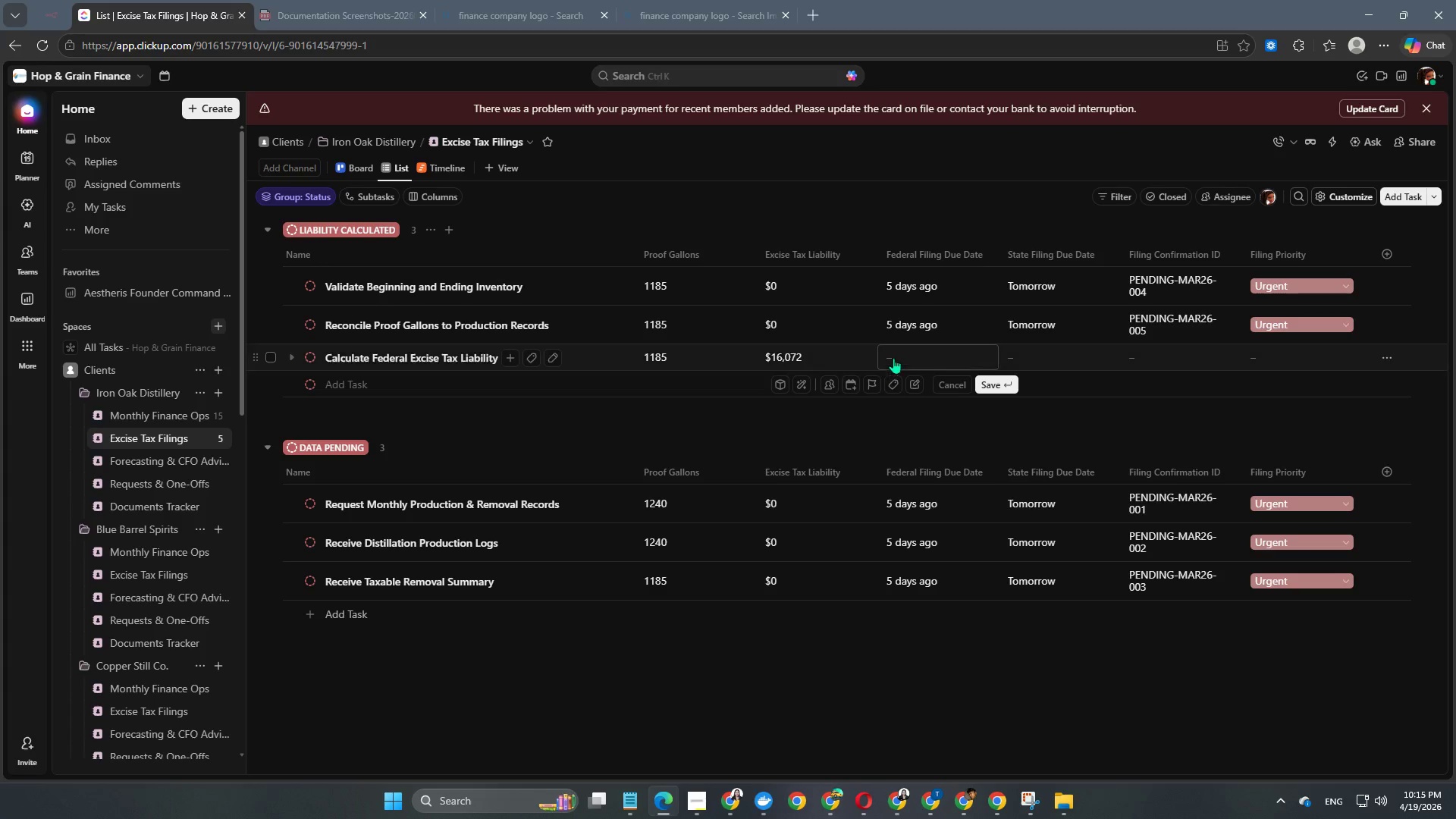 
left_click([907, 350])
 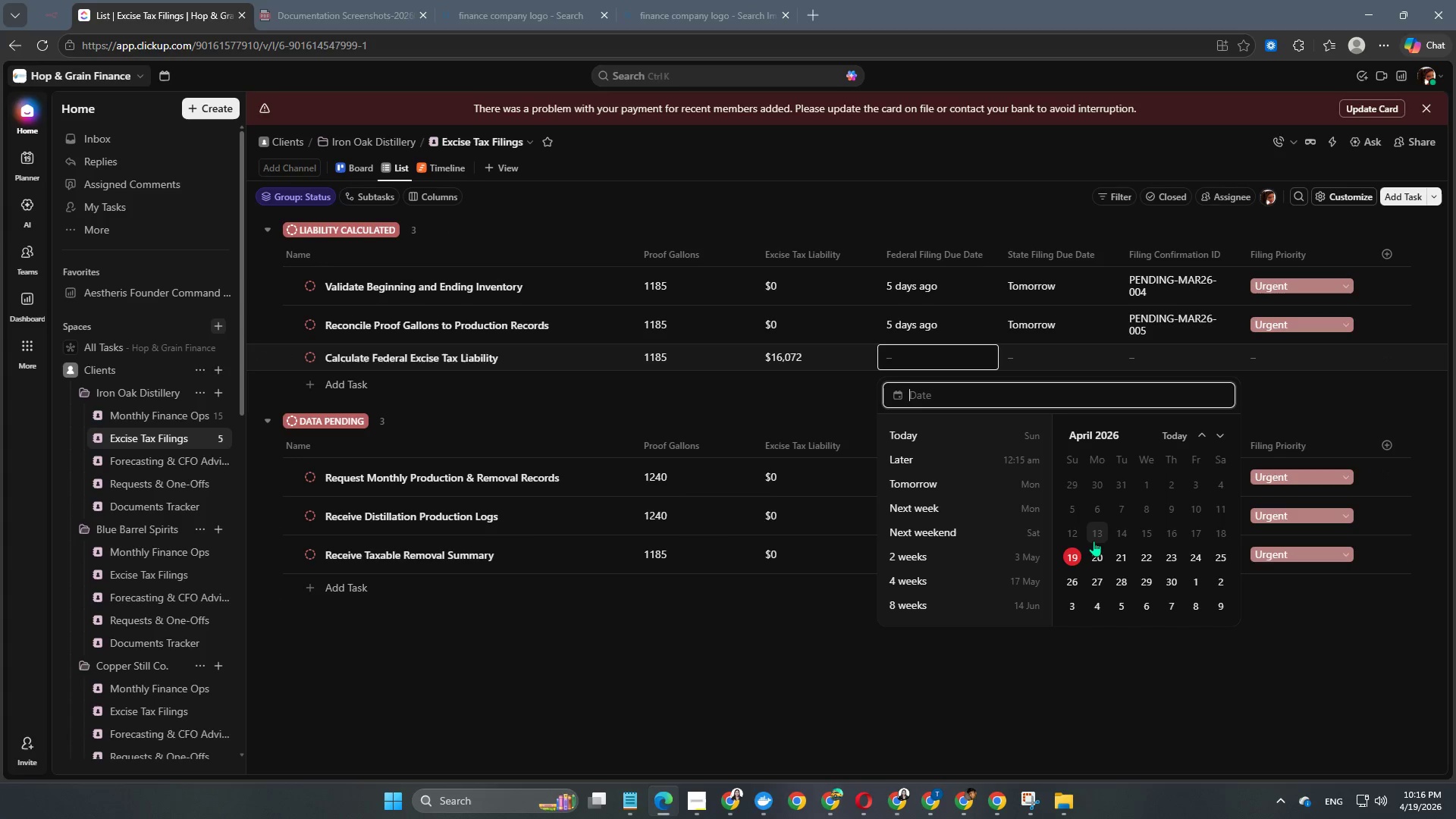 
left_click([1122, 538])
 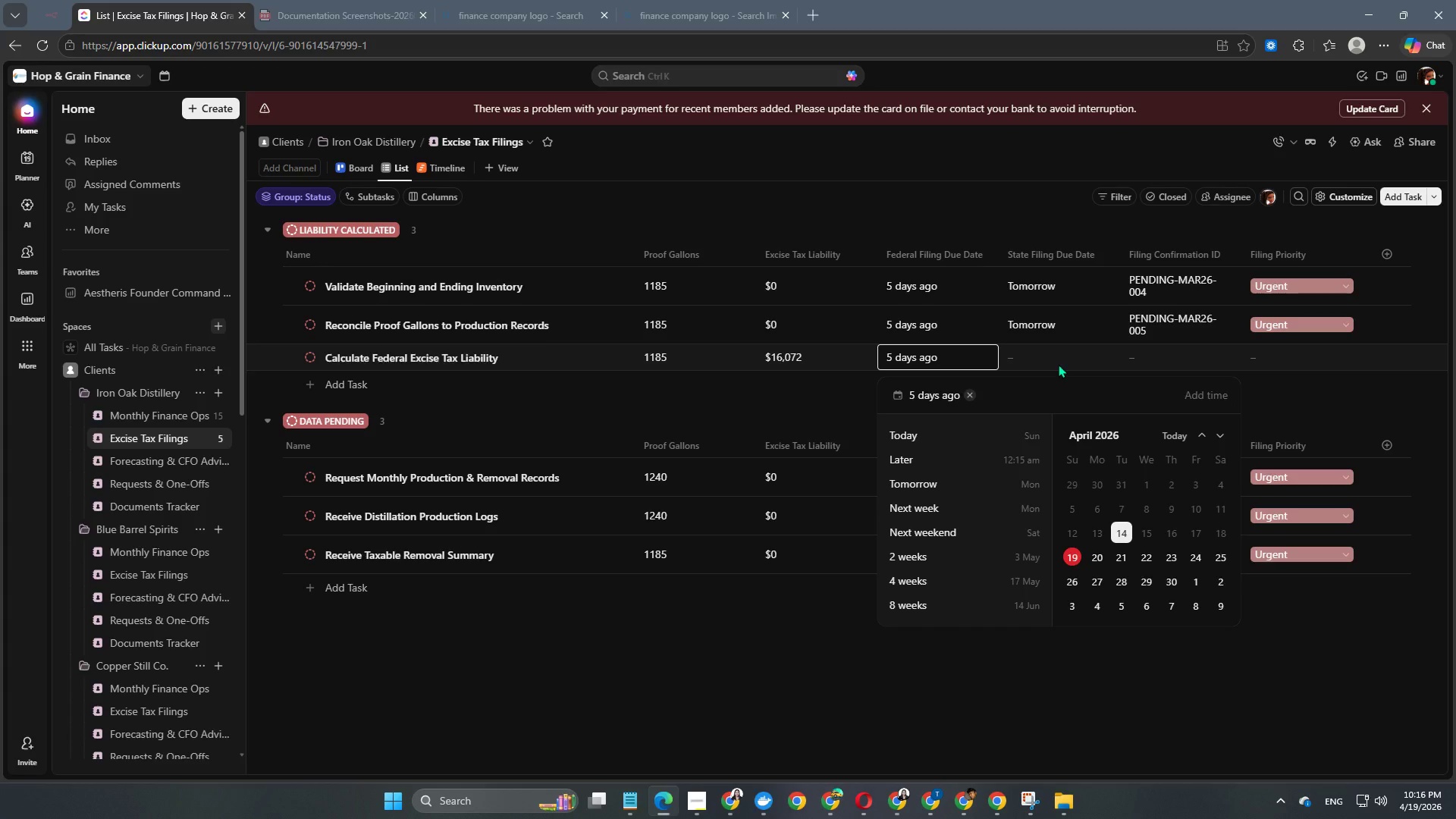 
double_click([1058, 364])
 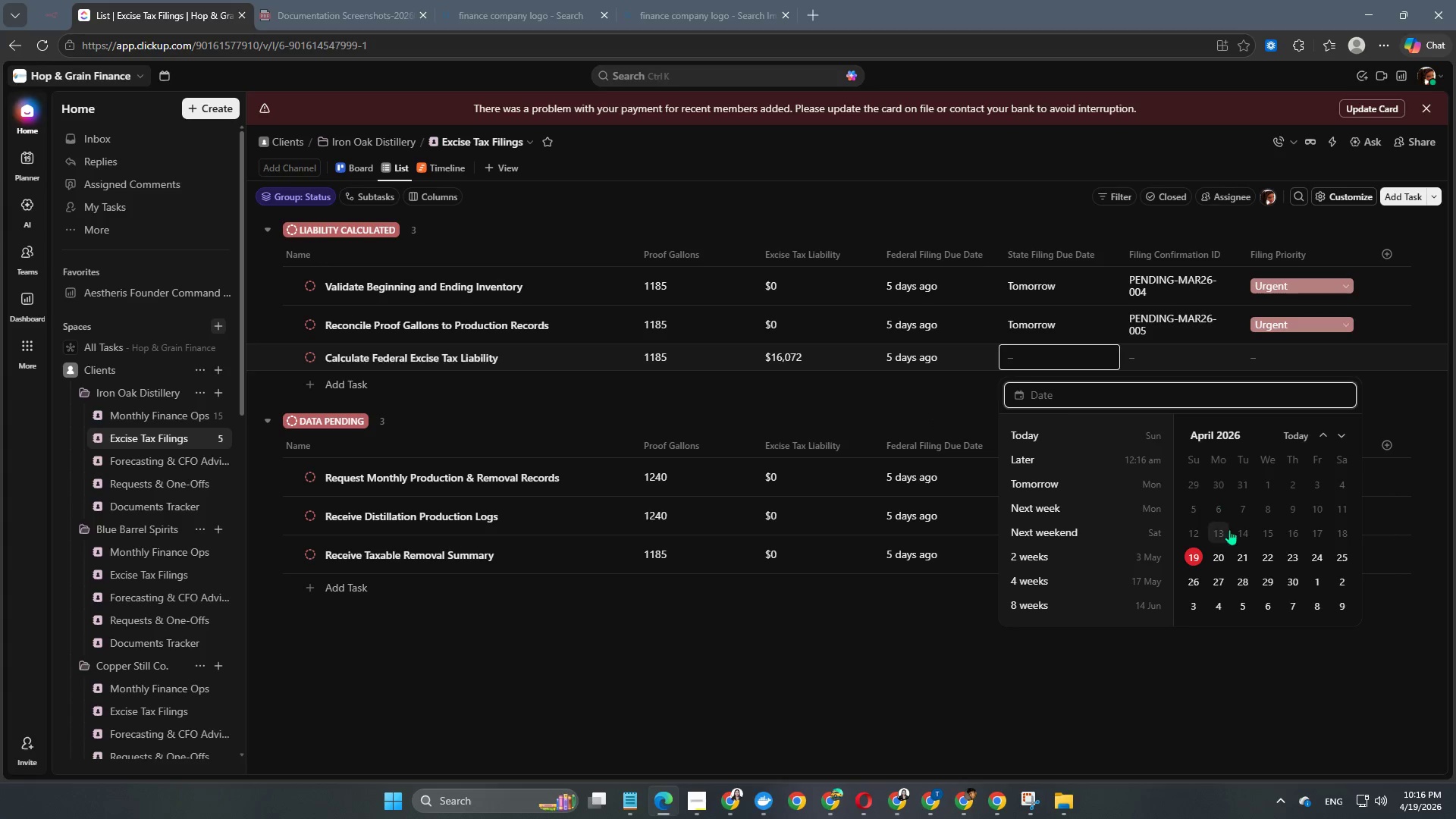 
left_click([1214, 554])
 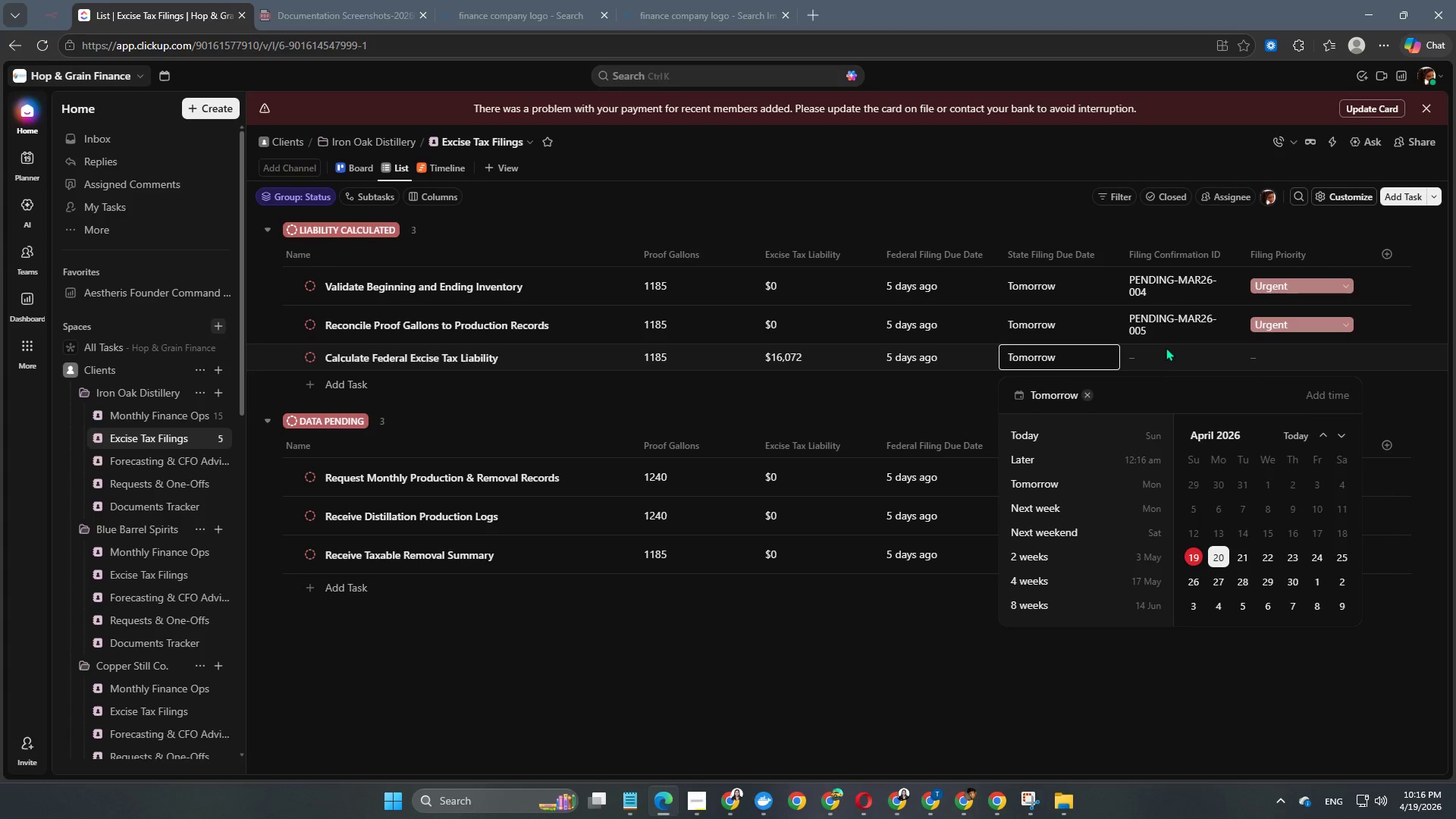 
double_click([1166, 347])
 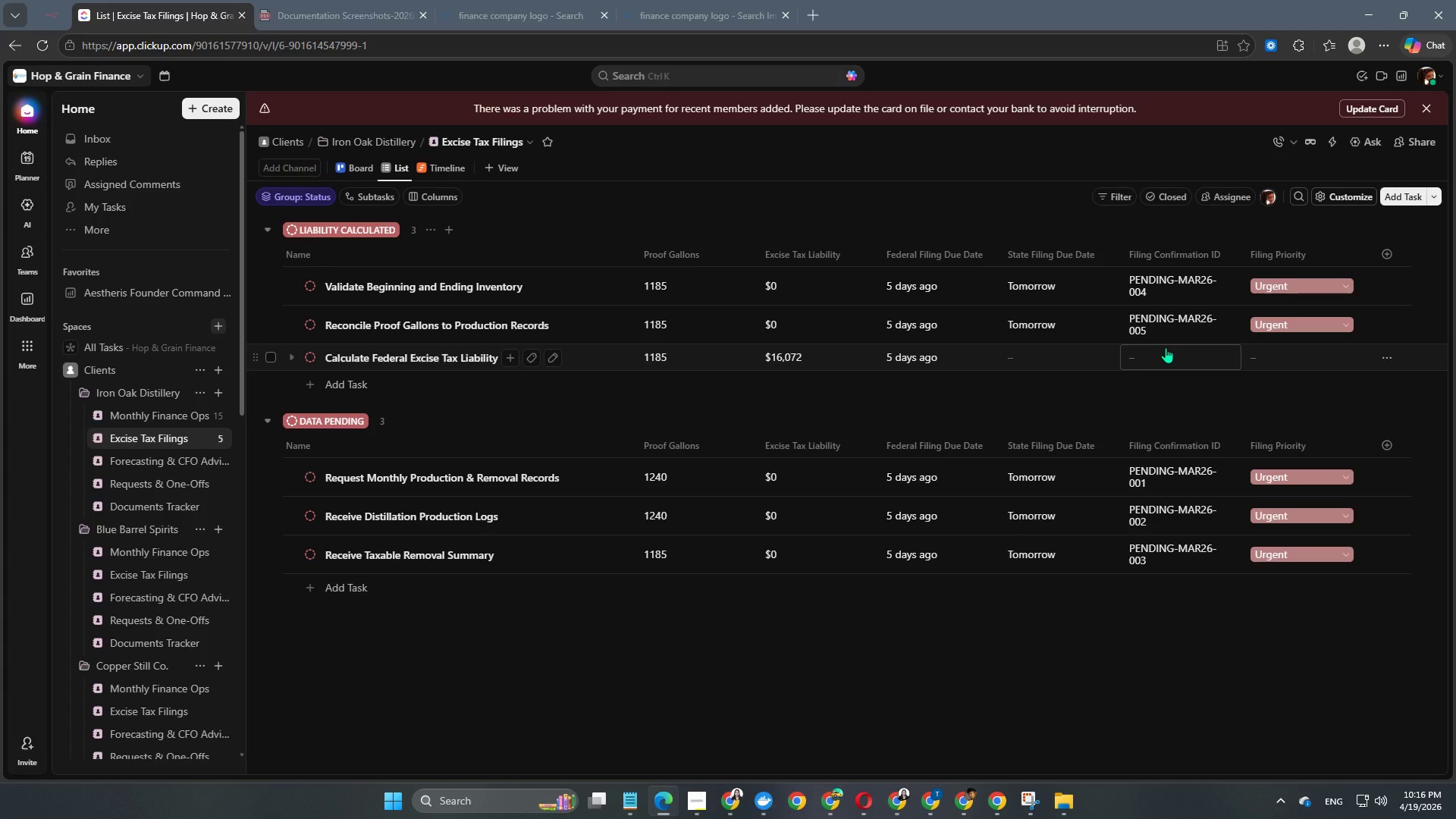 
left_click([1166, 347])
 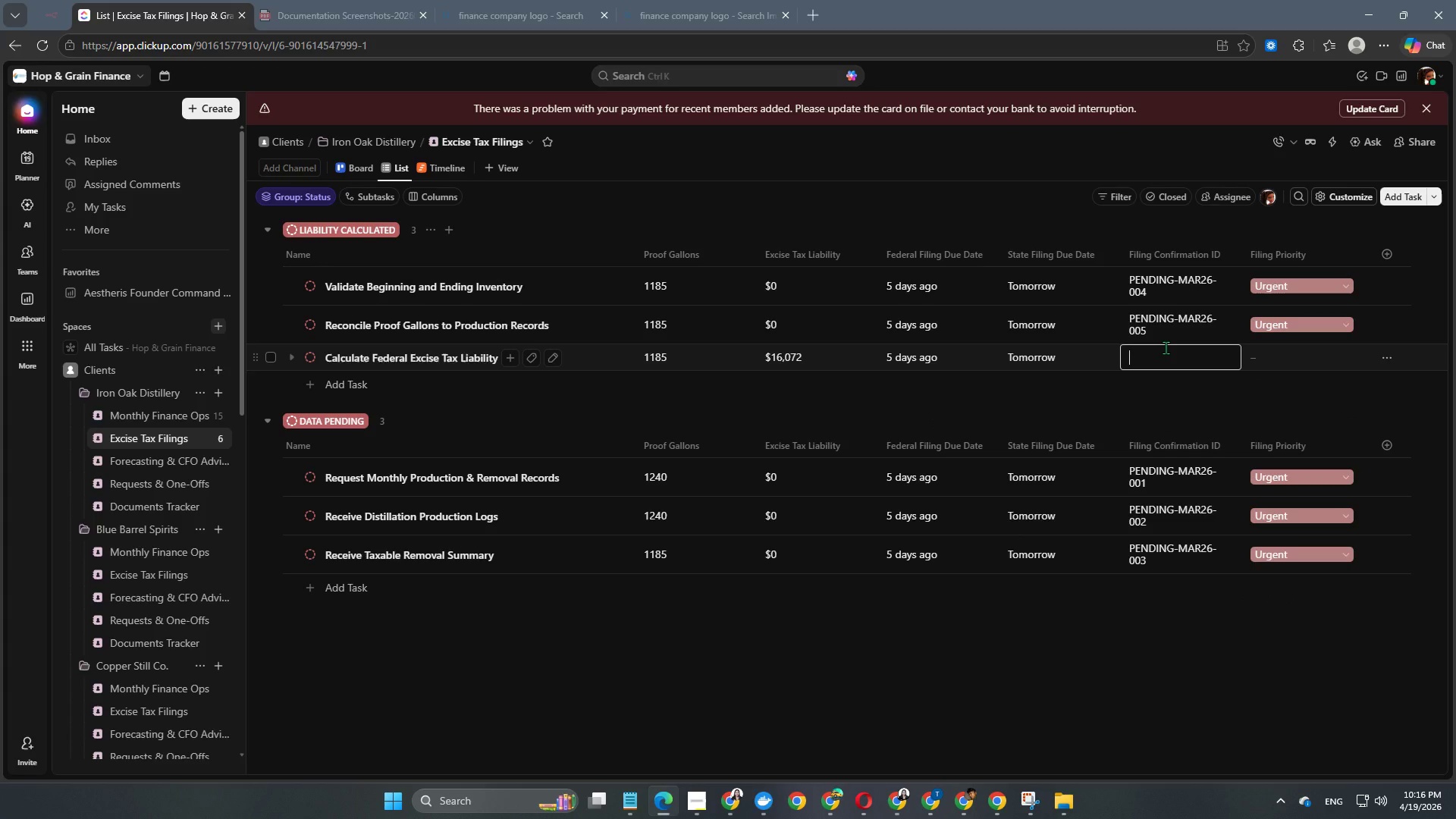 
wait(8.59)
 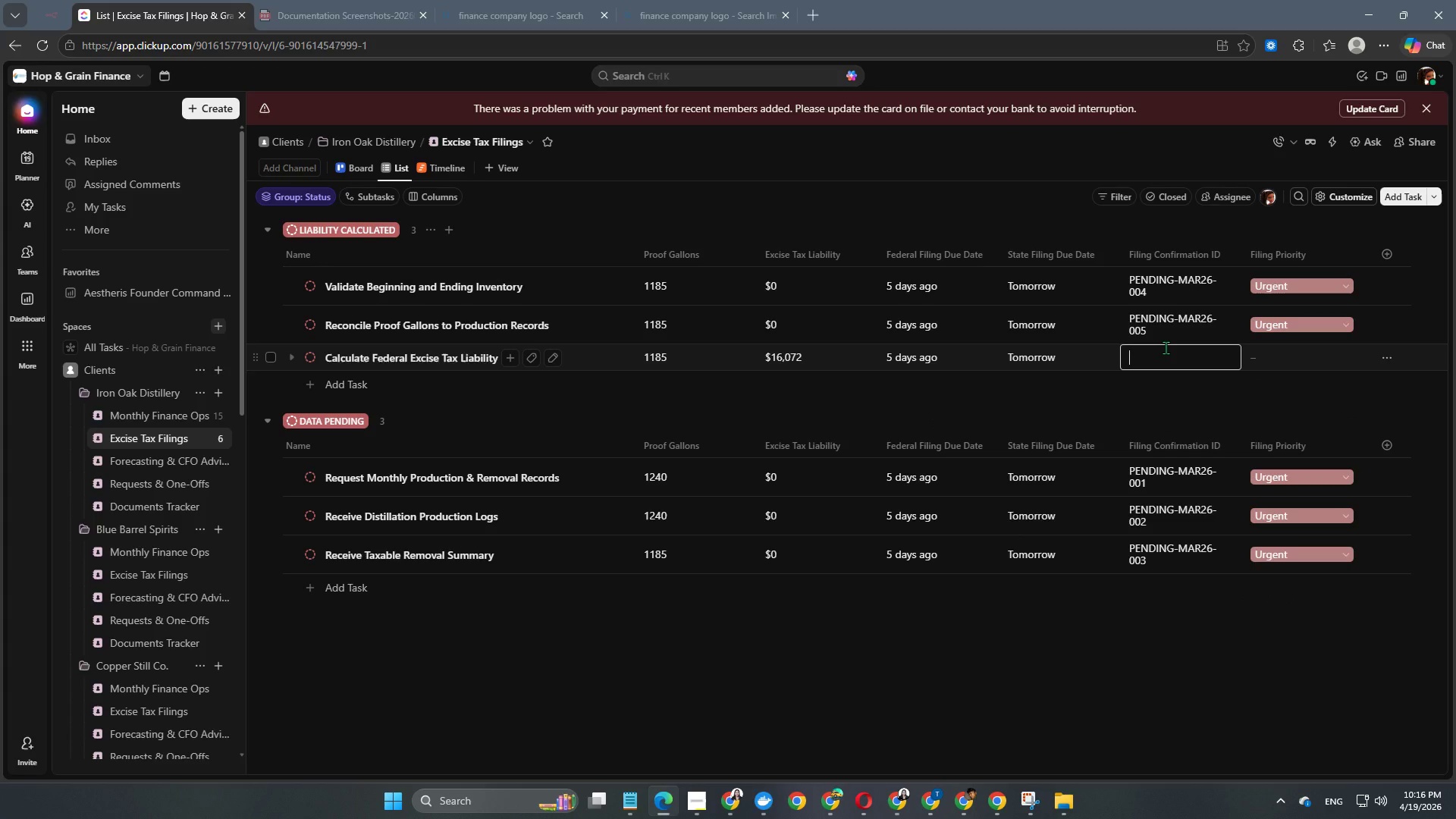 
left_click([1162, 278])
 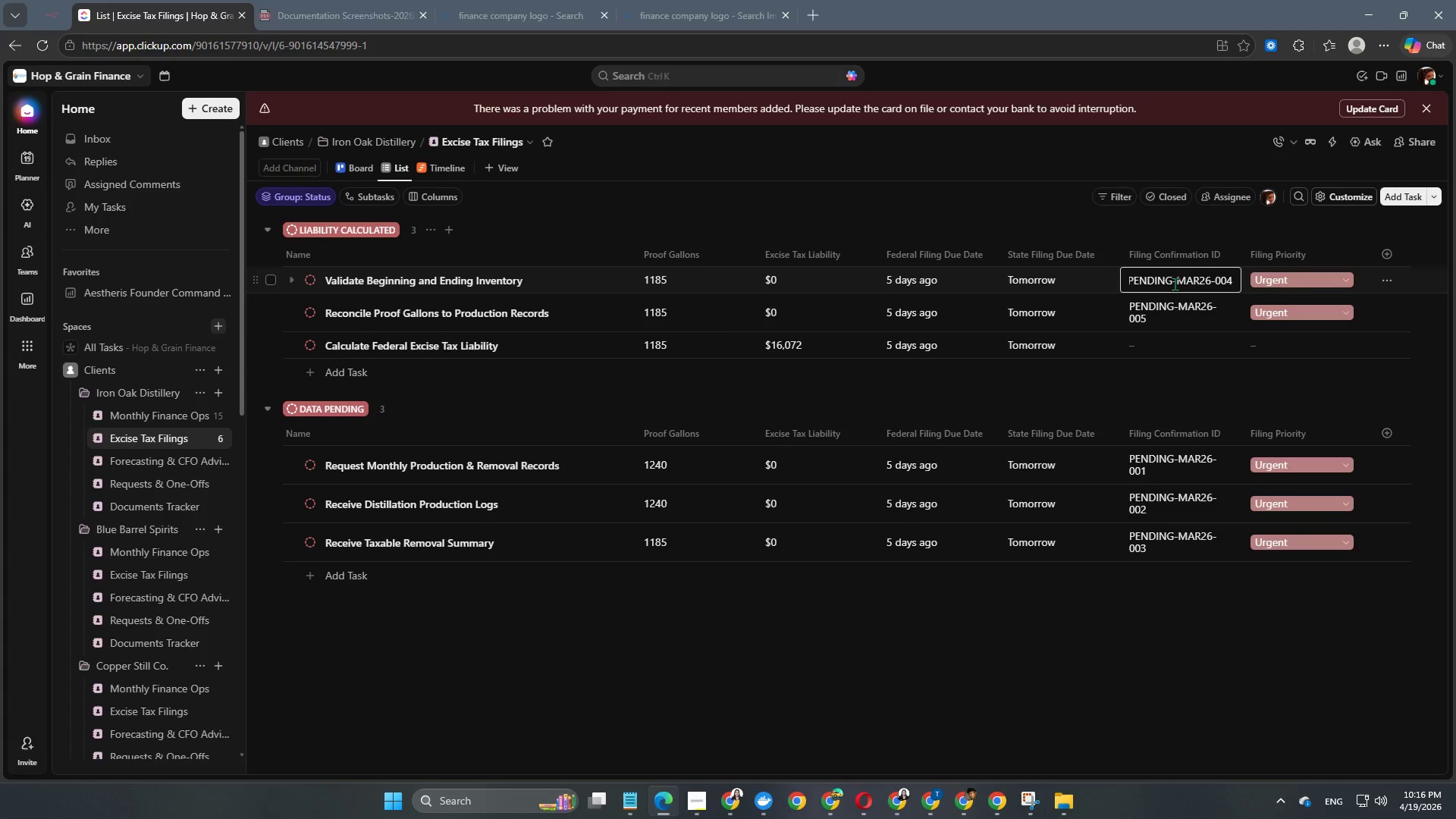 
left_click([1171, 282])
 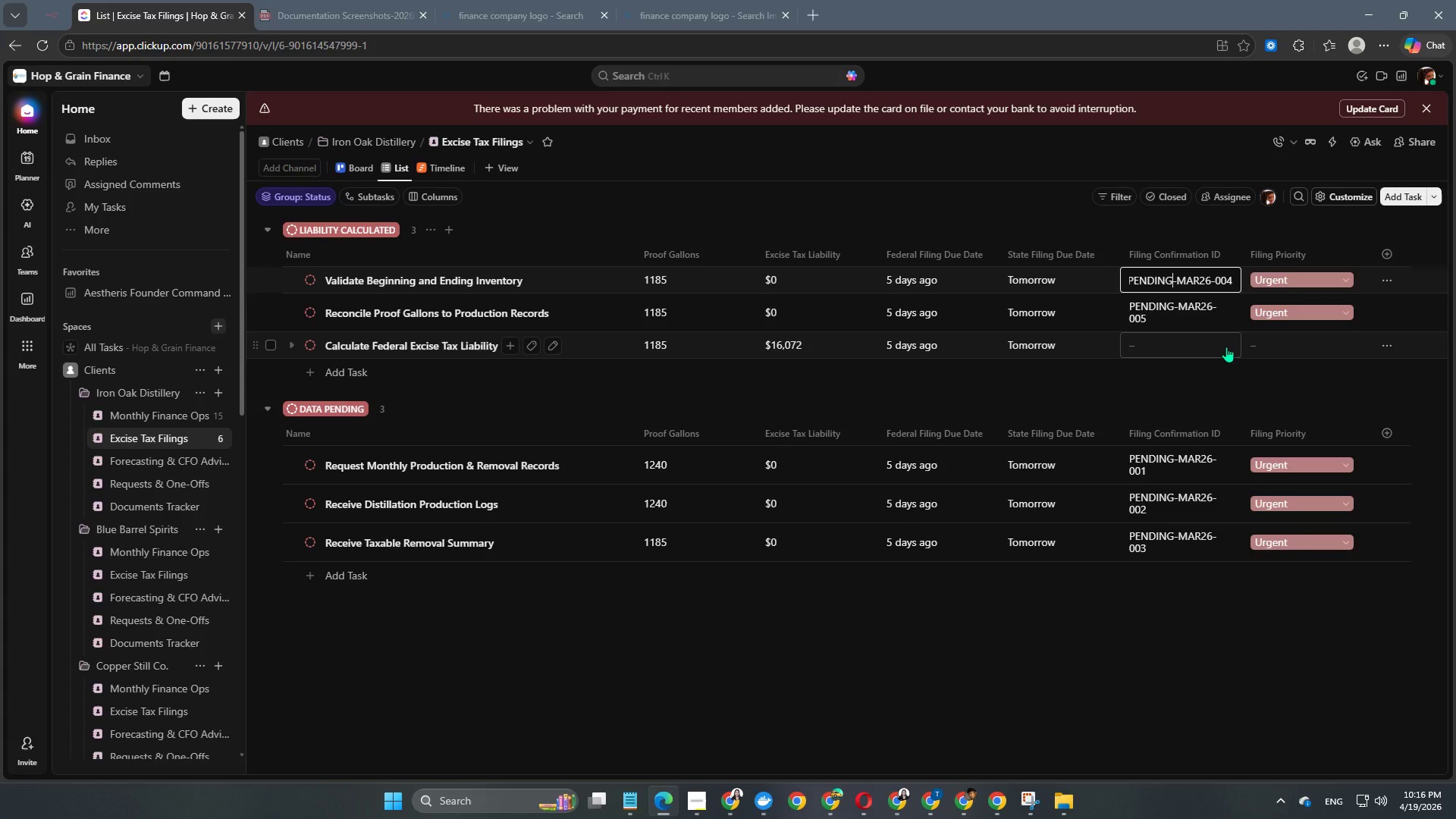 
wait(9.5)
 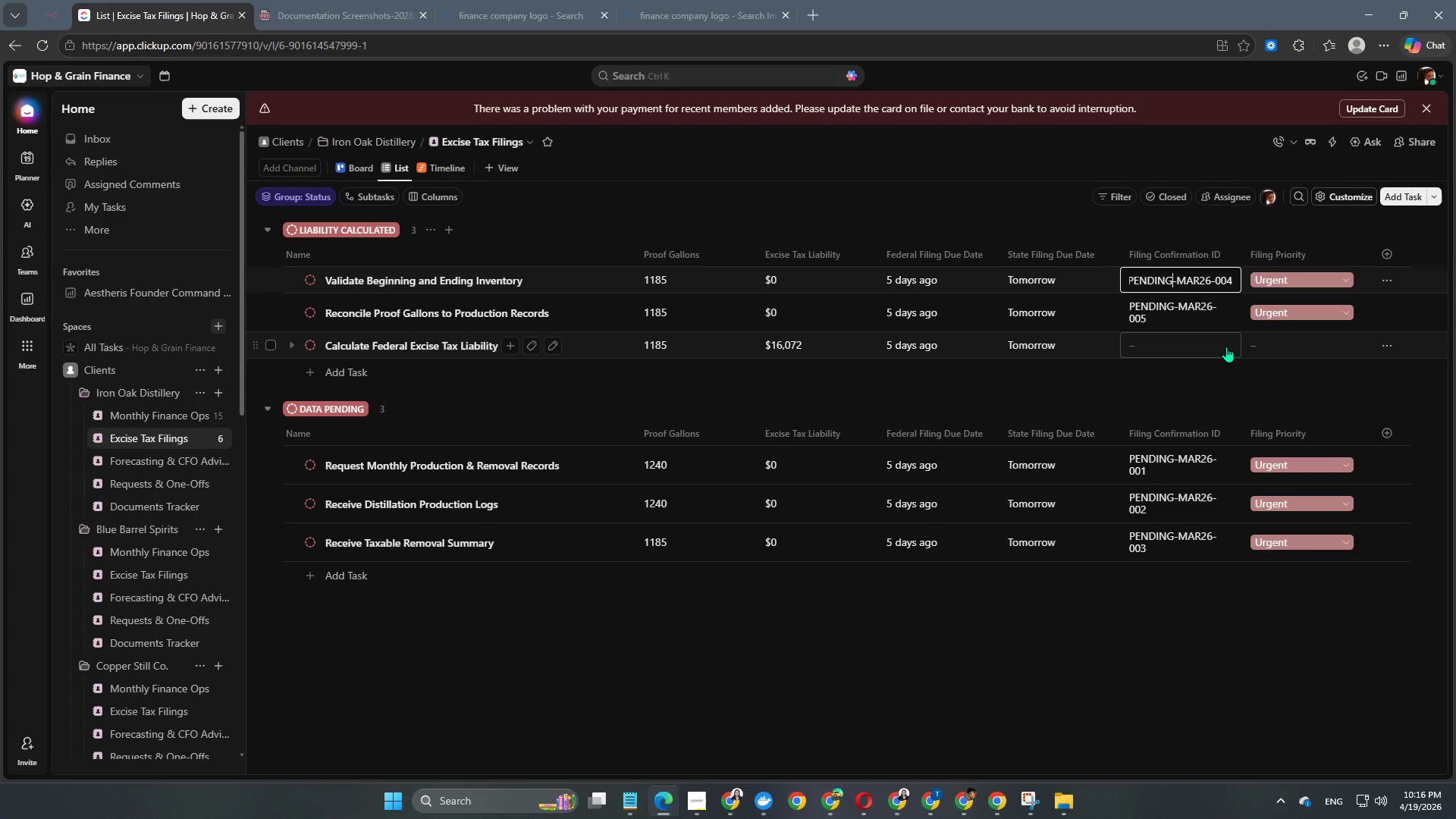 
key(Enter)
 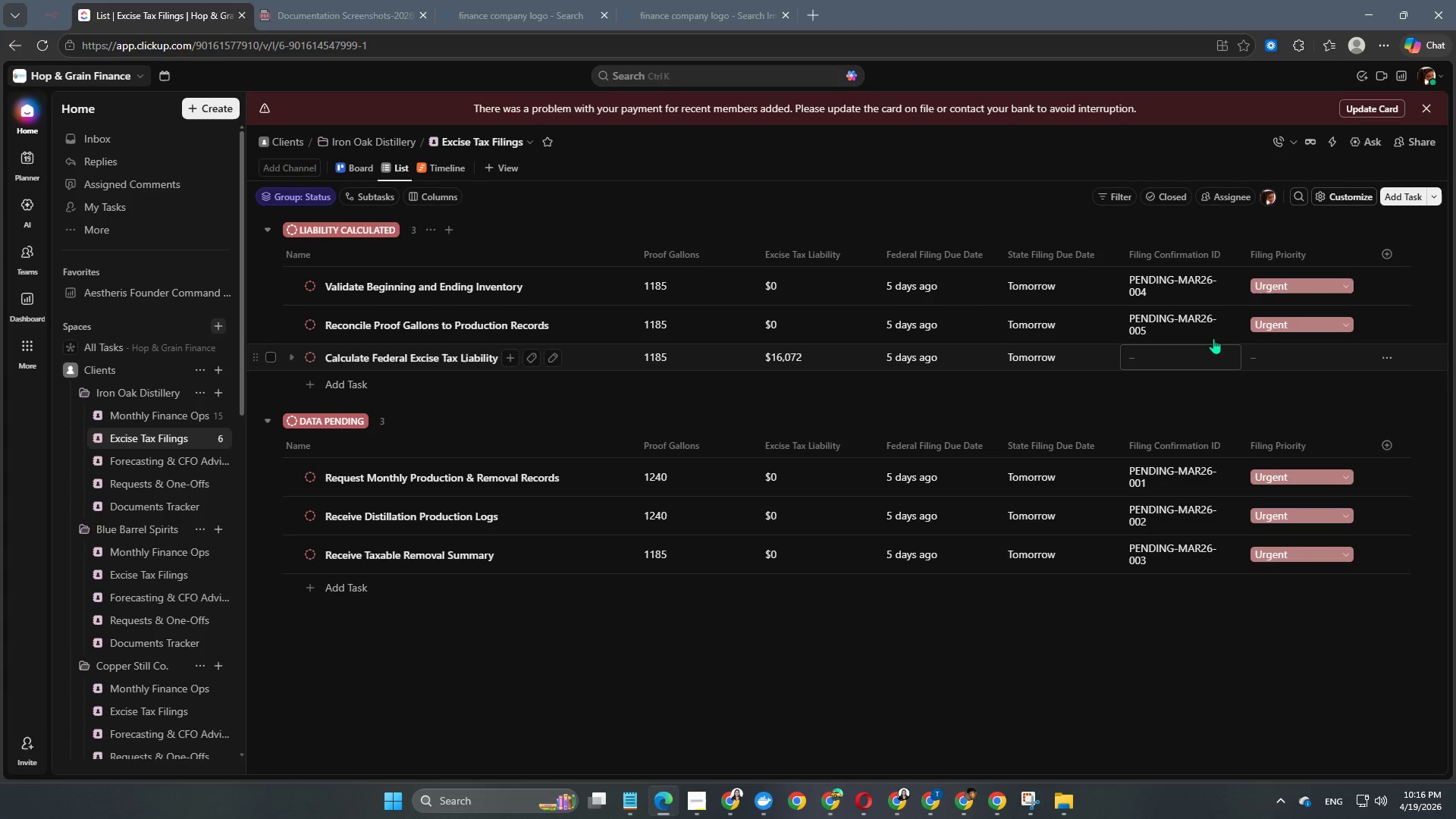 
left_click([1173, 284])
 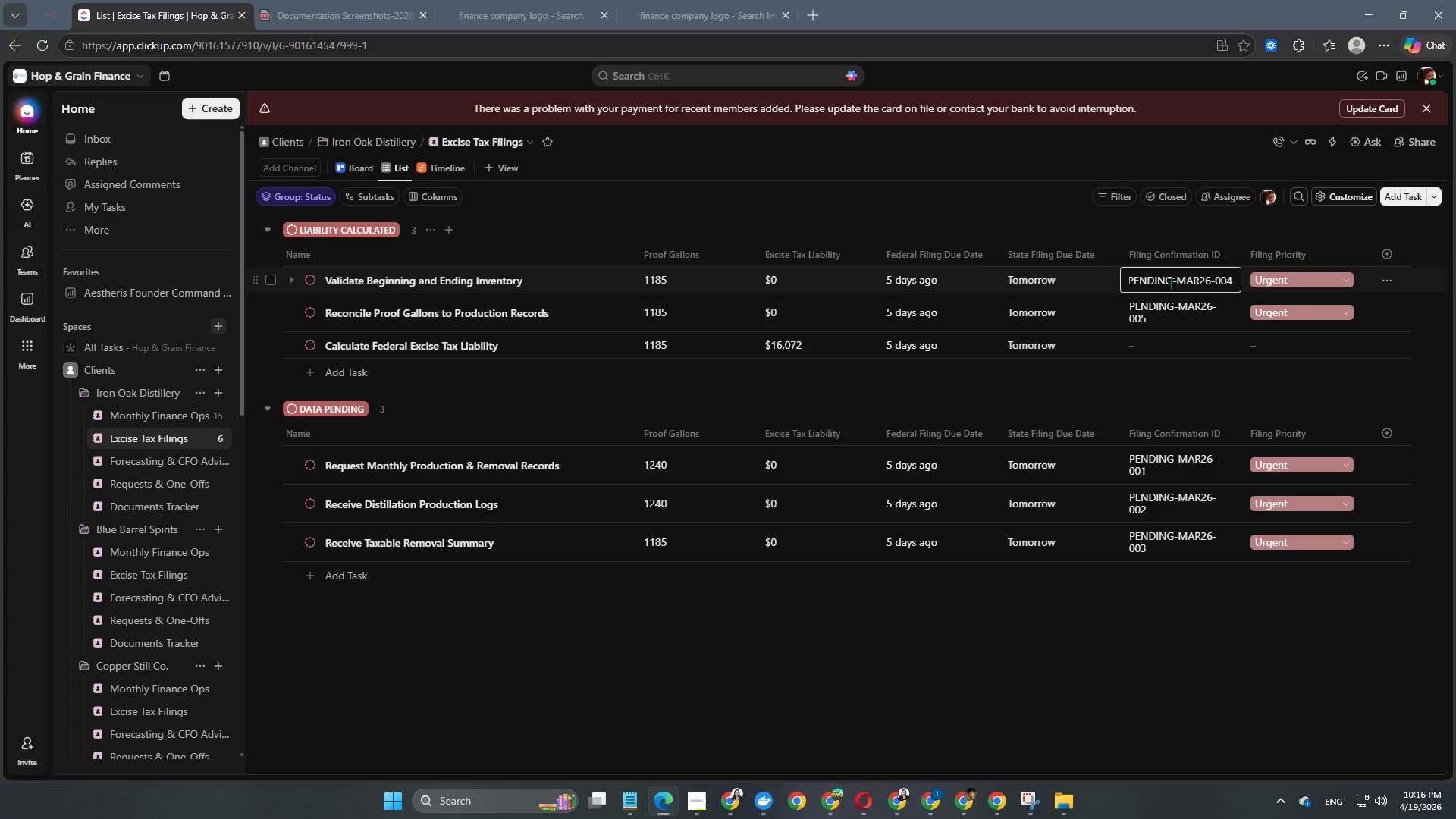 
left_click([1172, 283])
 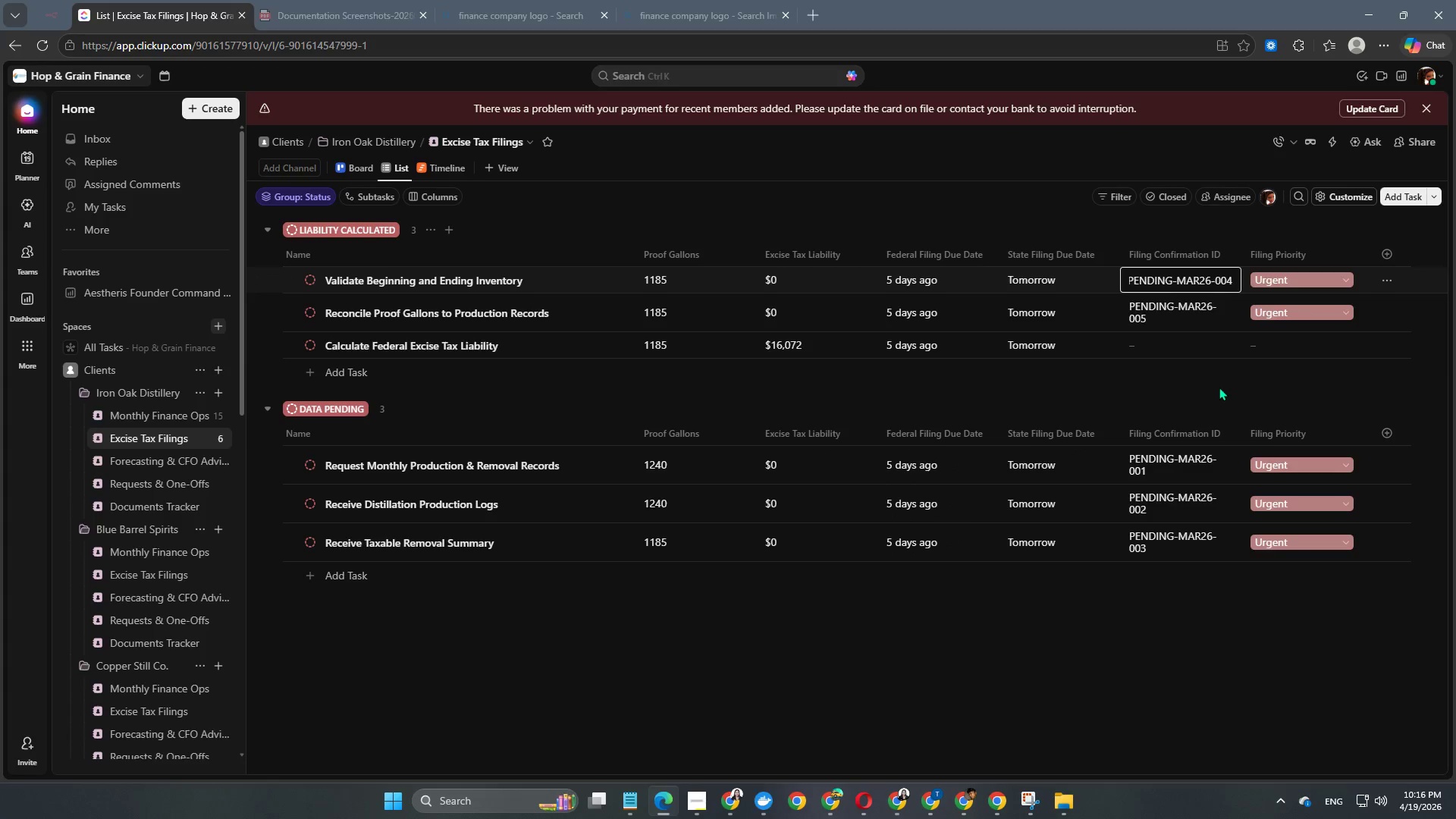 
key(Backspace)
key(Backspace)
key(Backspace)
key(Backspace)
key(Backspace)
key(Backspace)
key(Backspace)
type(INVCHK)
key(NumpadEnter)
 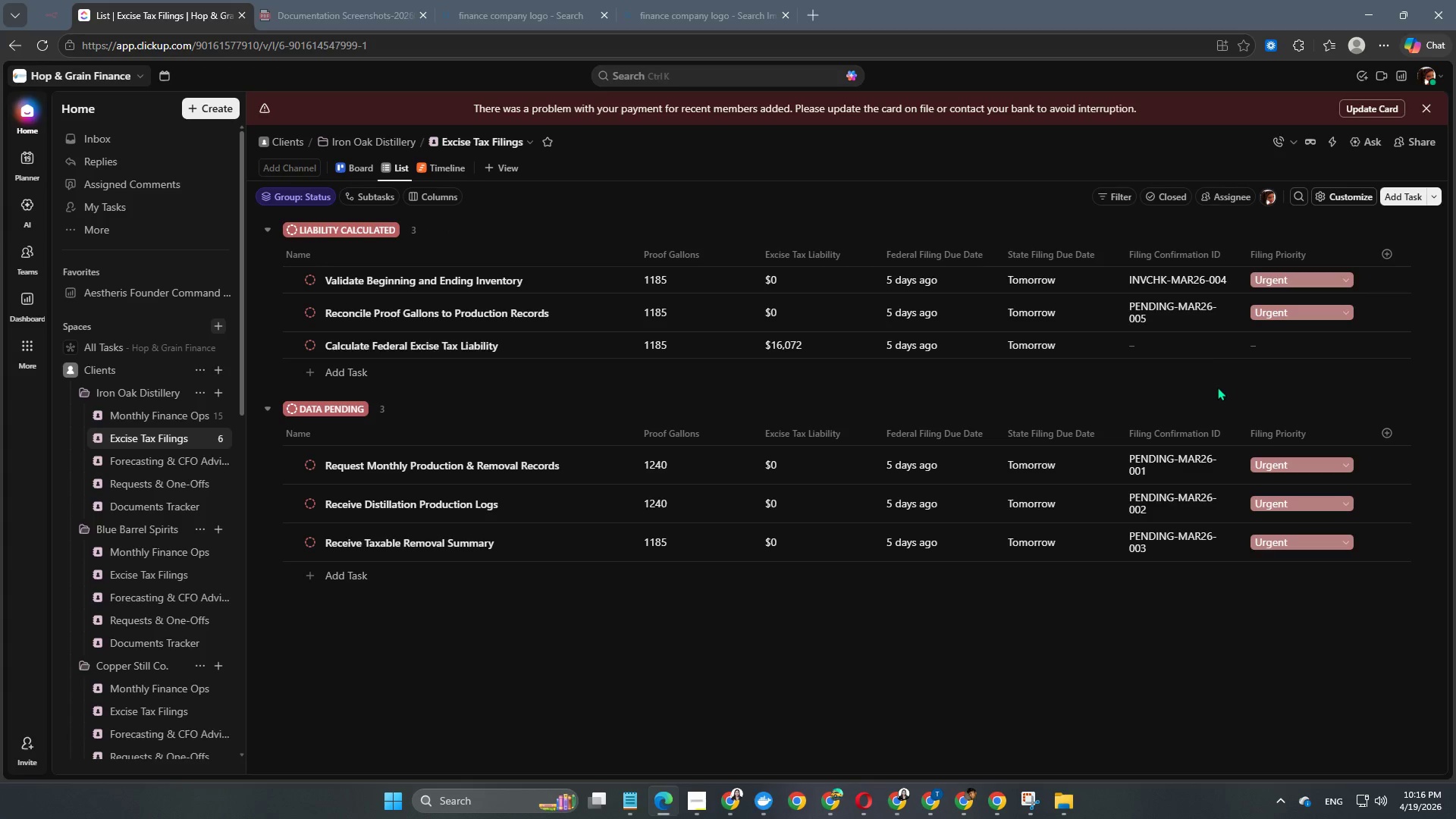 
mouse_move([1175, 312])
 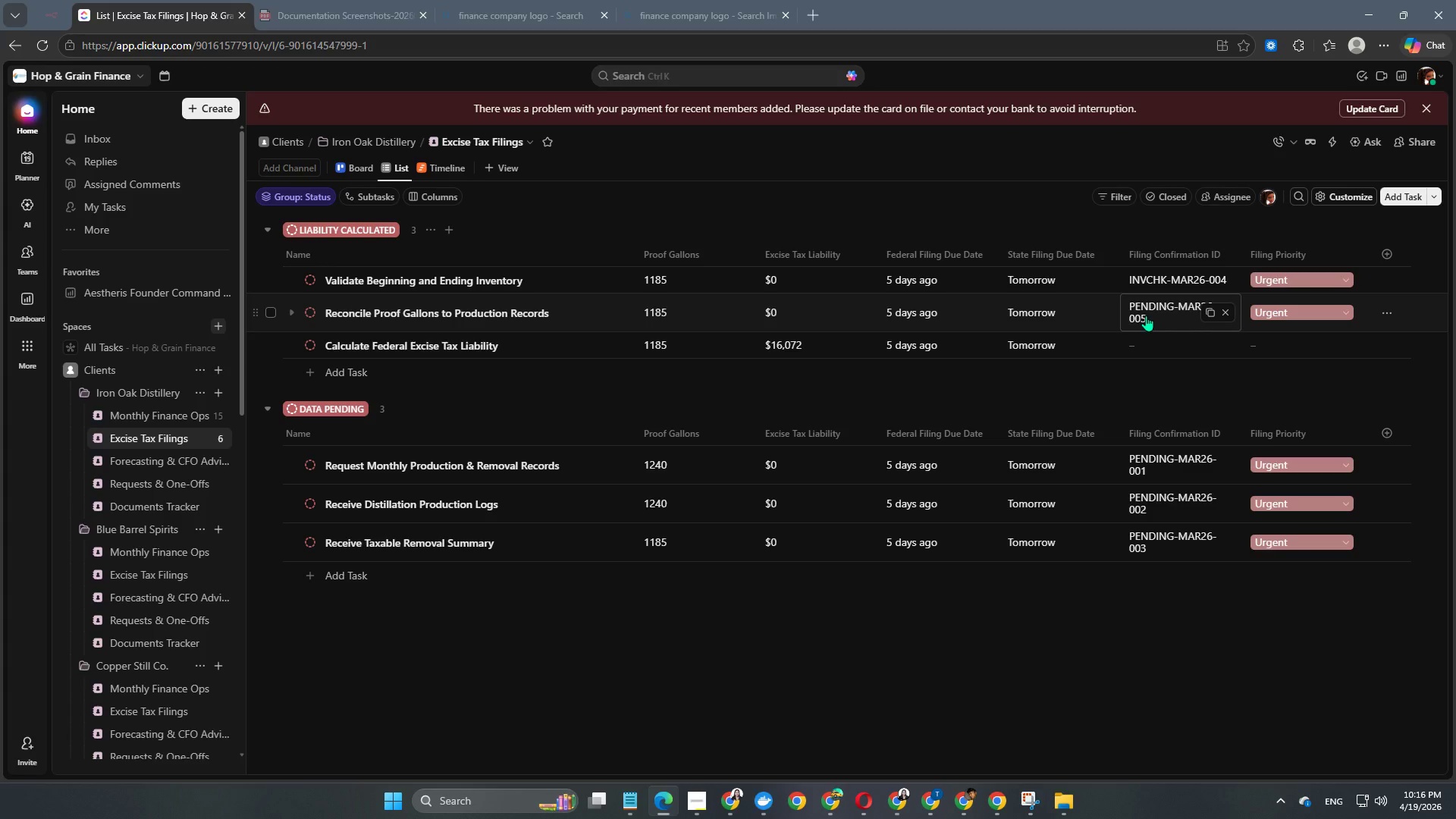 
left_click([1146, 315])
 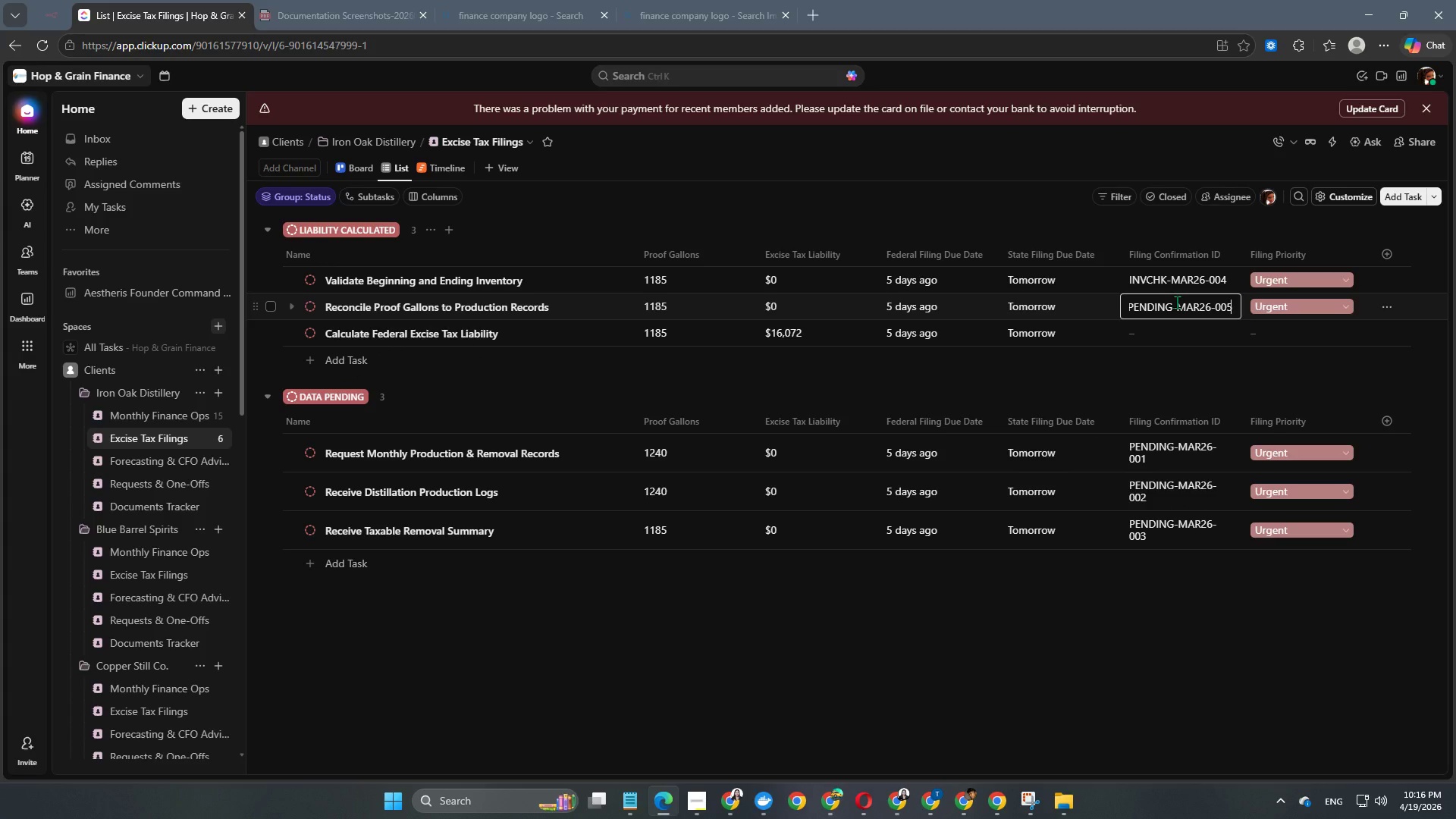 
left_click([1173, 303])
 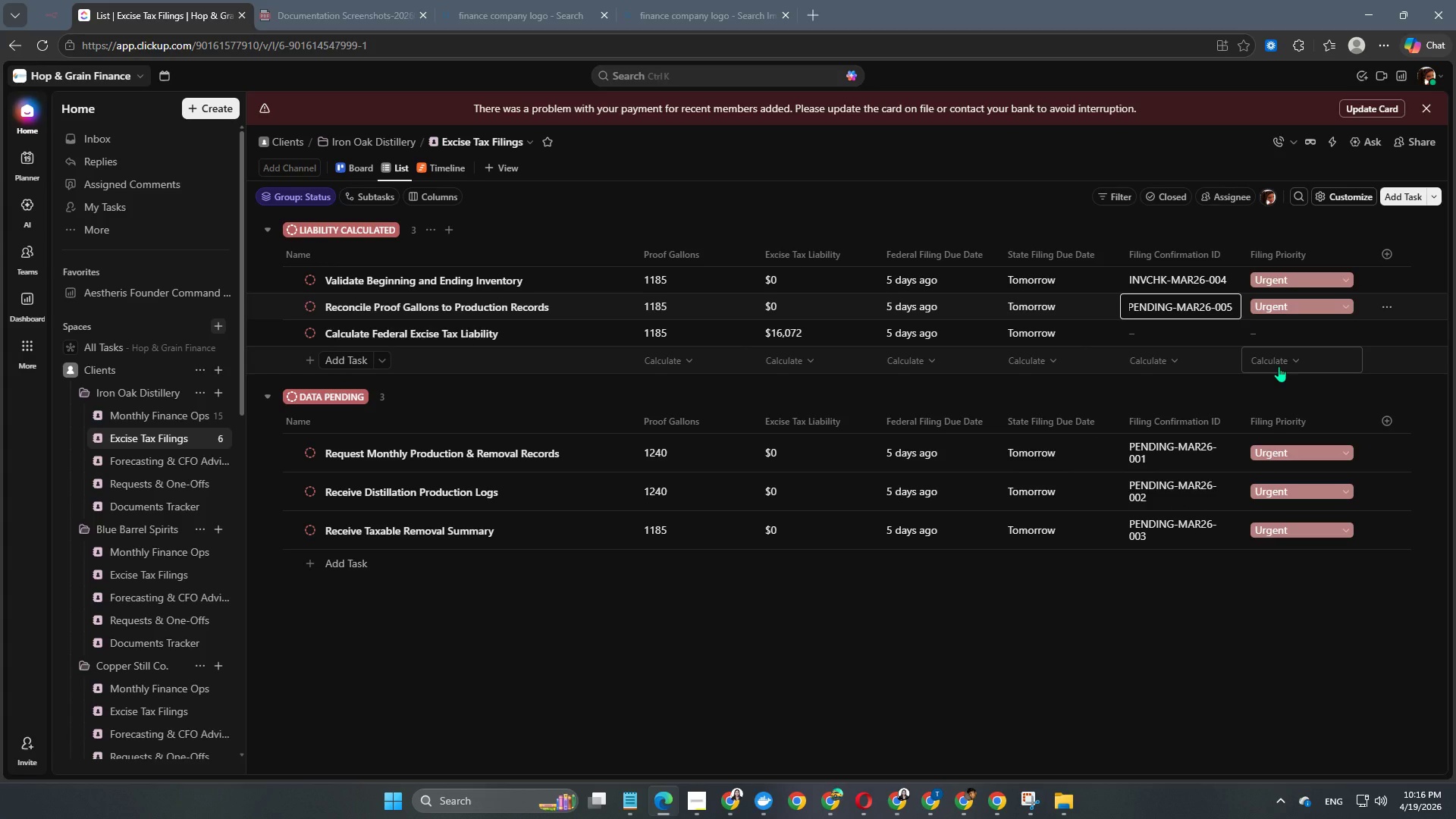 
key(Backspace)
key(Backspace)
key(Backspace)
key(Backspace)
key(Backspace)
key(Backspace)
type(GREC)
key(NumpadEnter)
 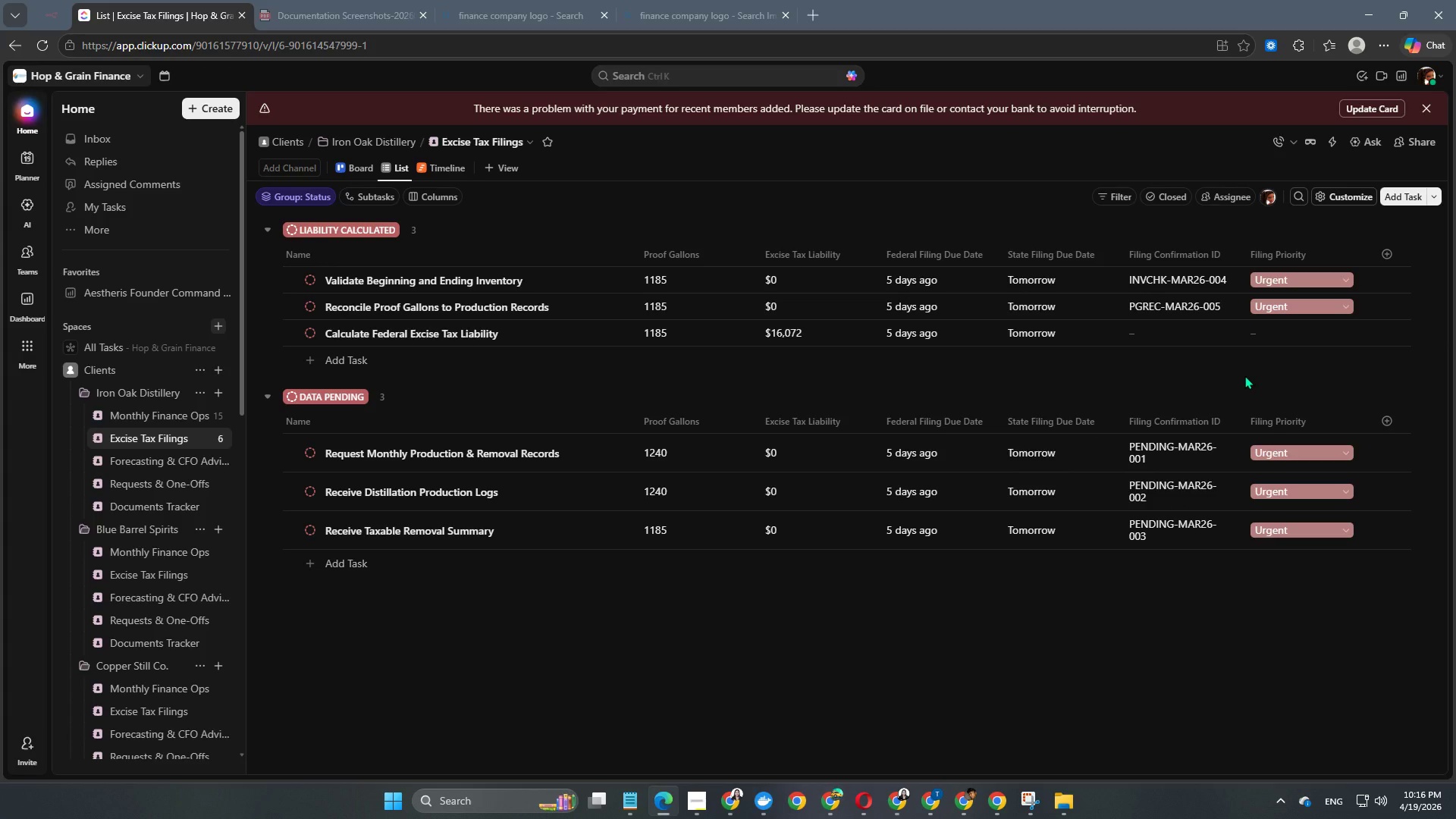 
wait(6.28)
 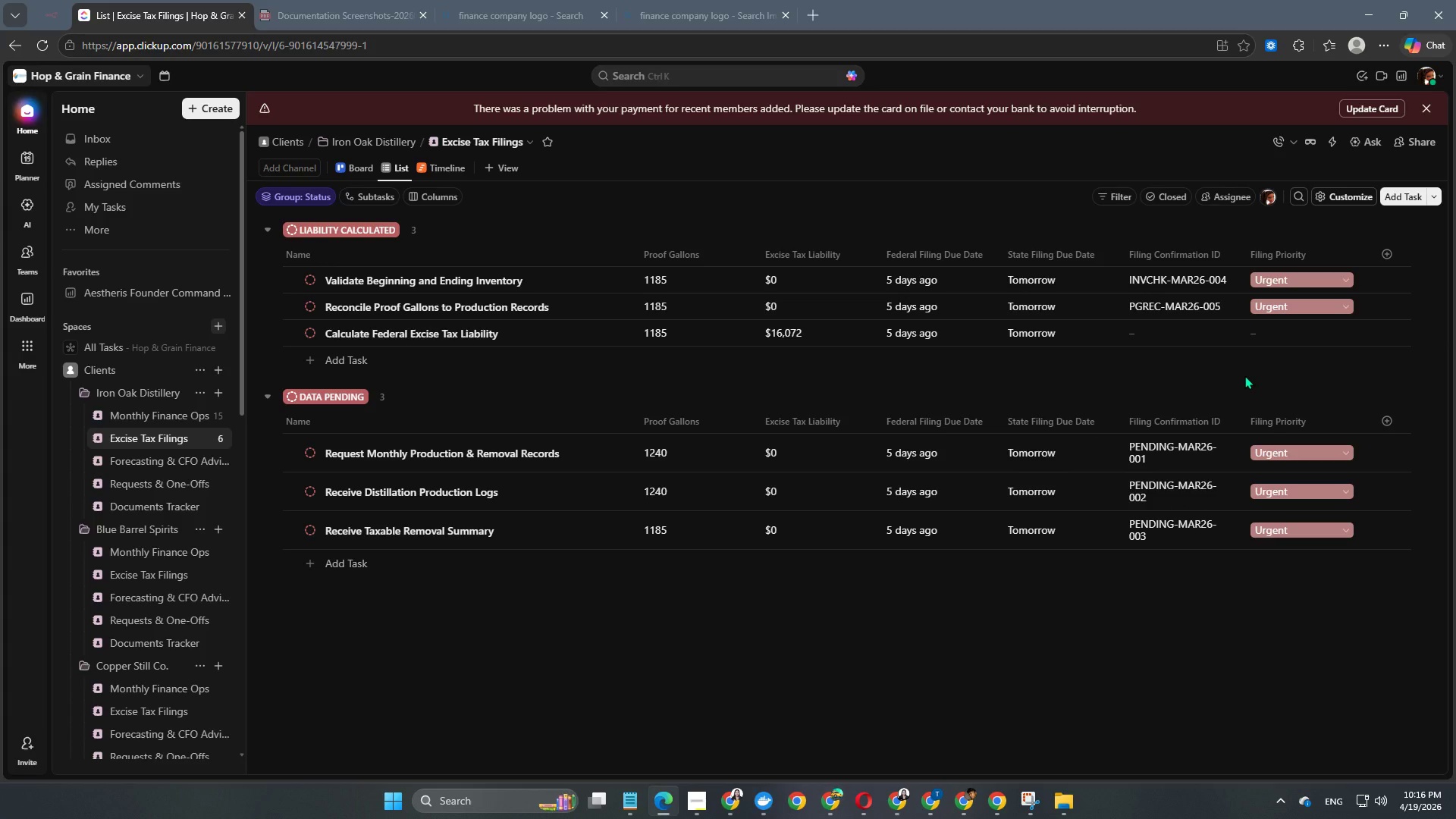 
mouse_move([1223, 372])
 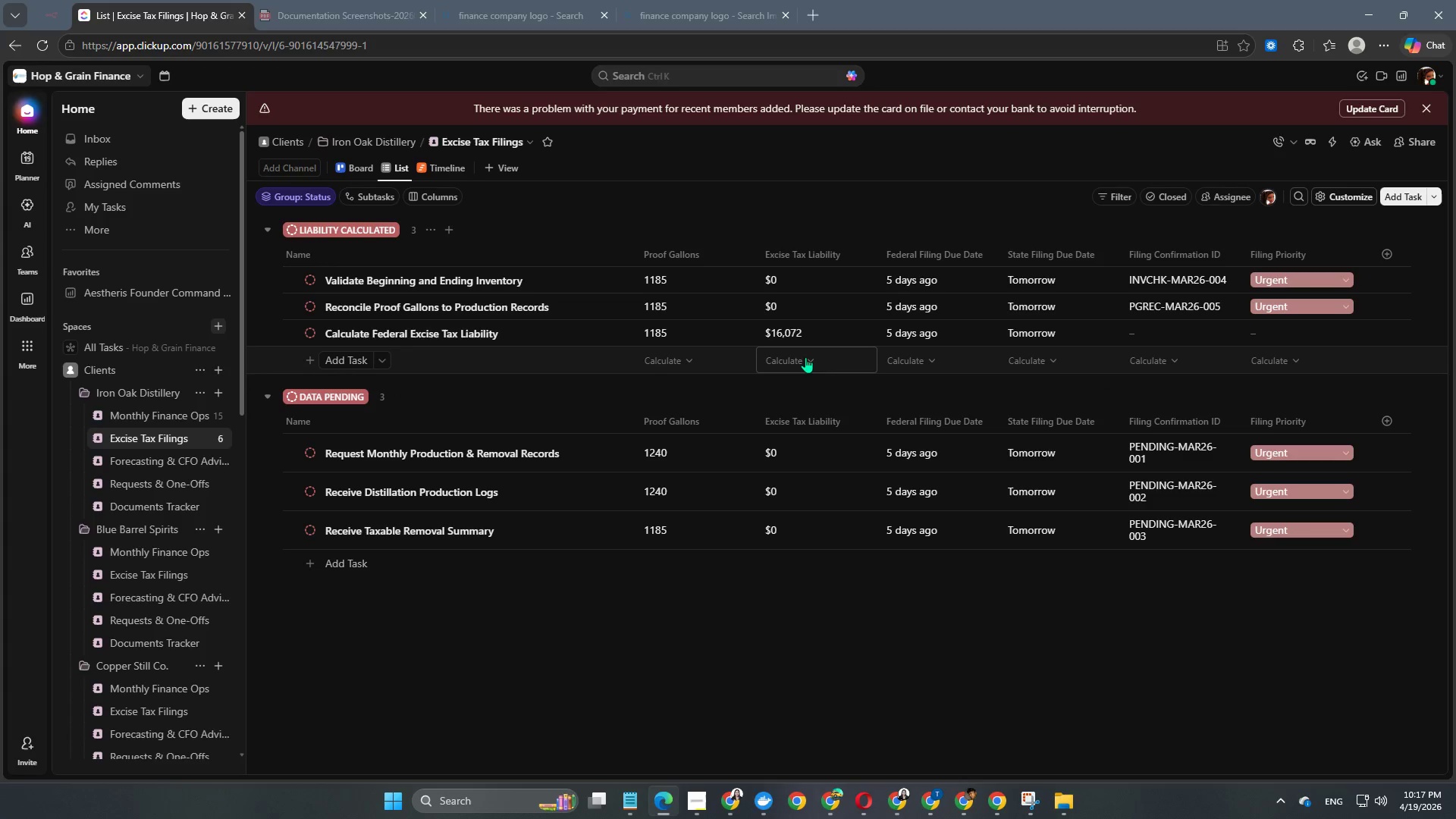 
left_click([1175, 338])
 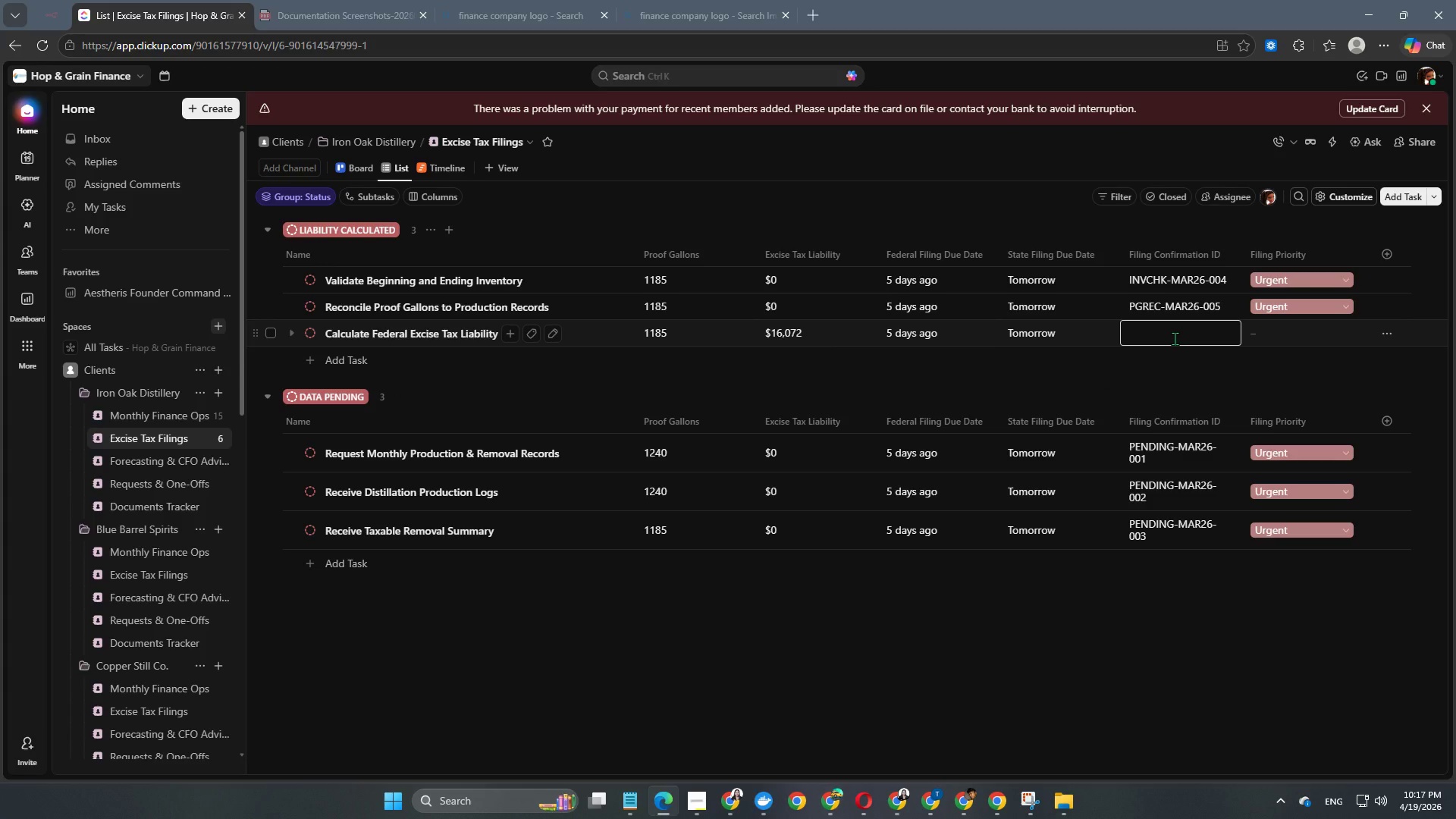 
type(D)
key(Backspace)
type(FEDCALC-MAR26-006)
key(NumpadEnter)
 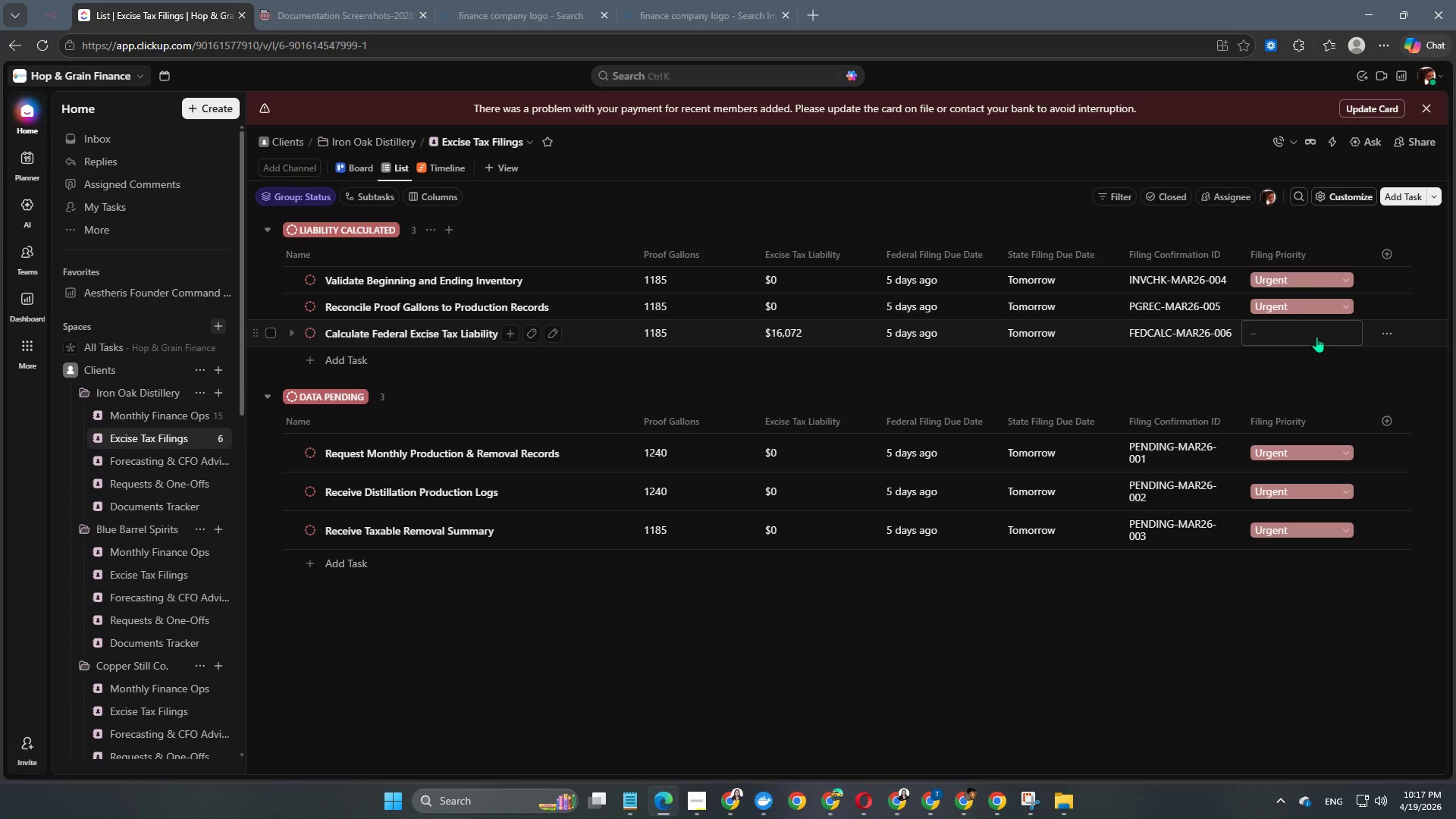 
left_click([1316, 337])
 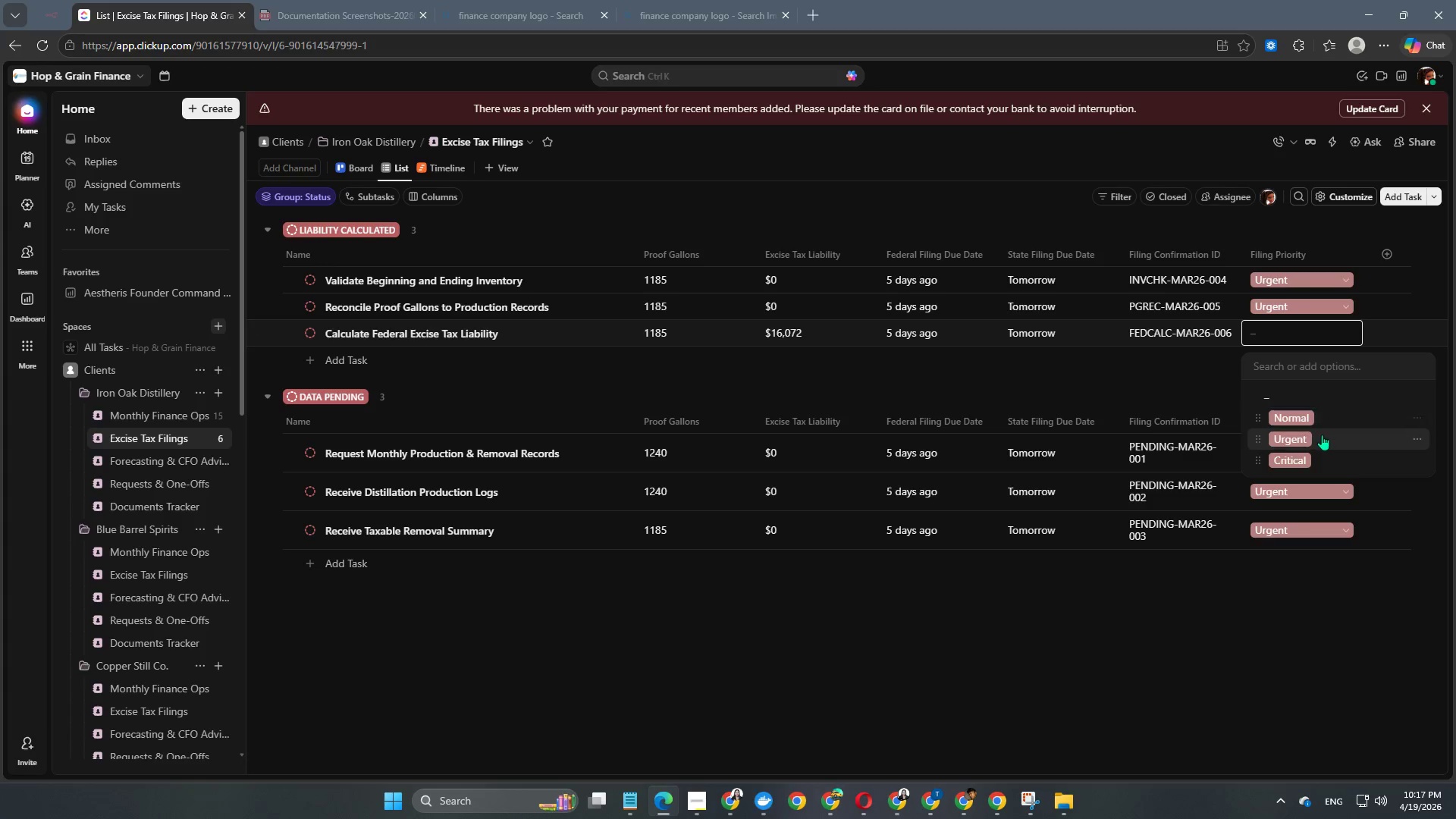 
left_click([1322, 435])
 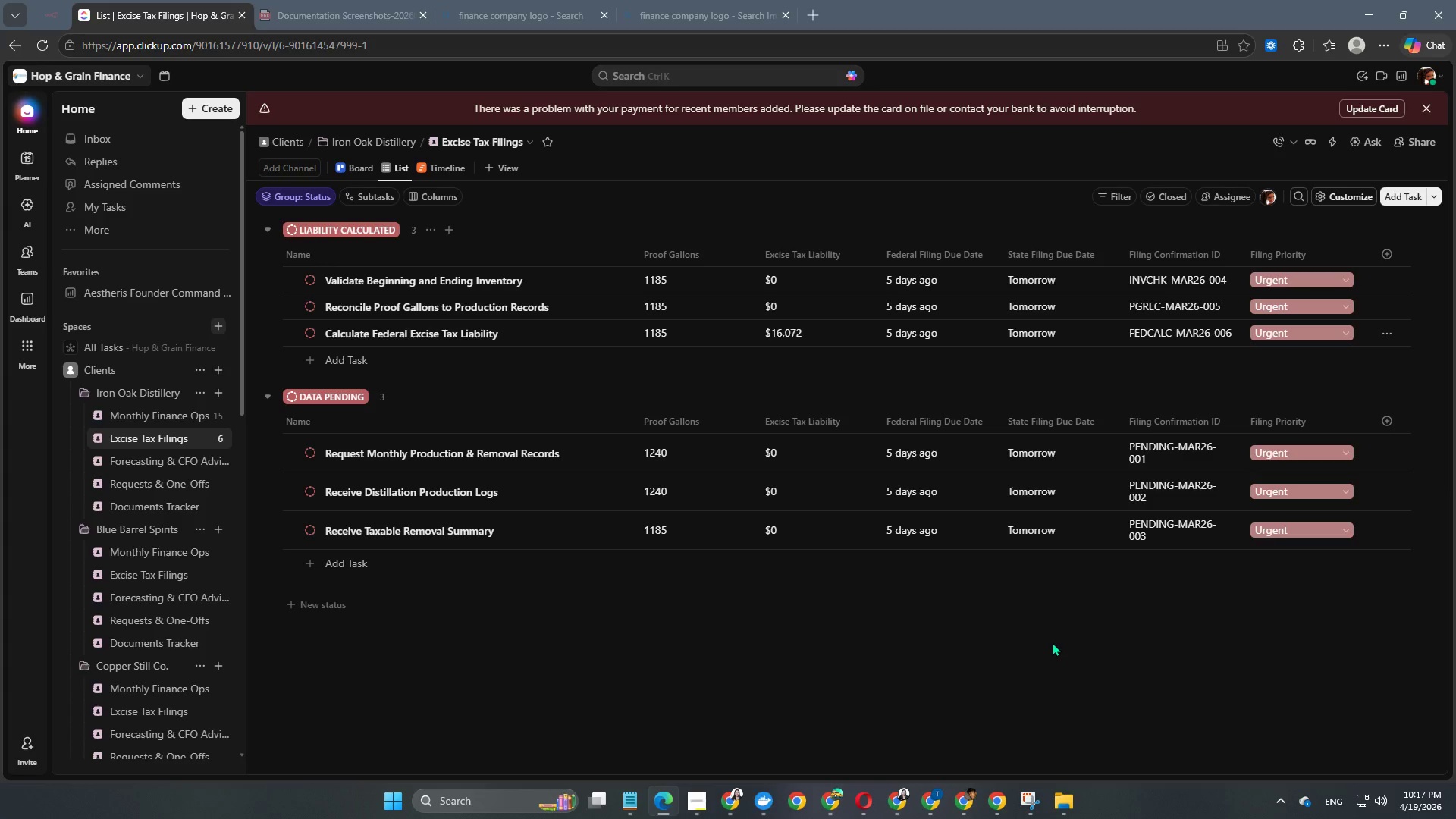 
left_click([1050, 643])
 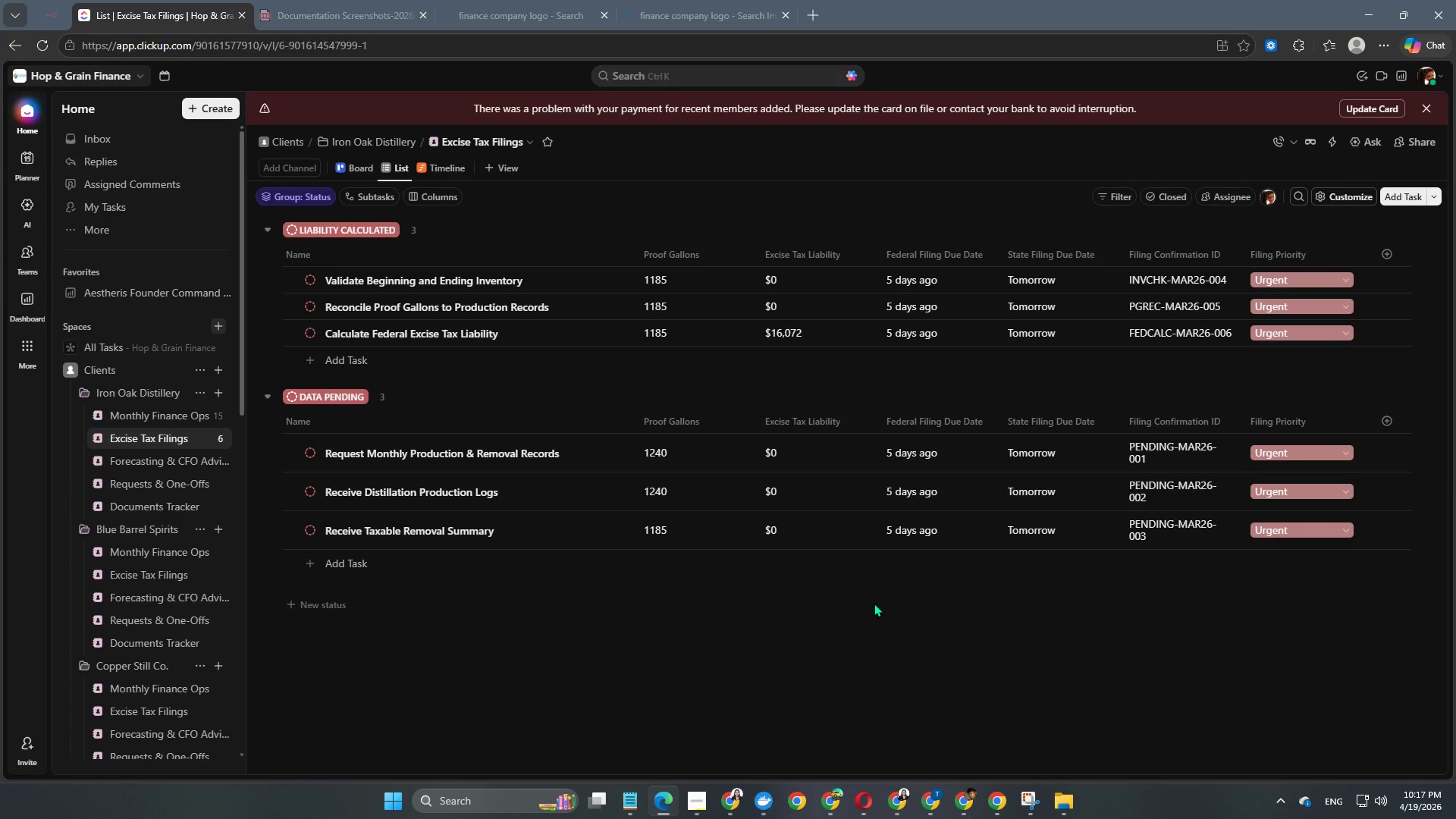 
wait(5.12)
 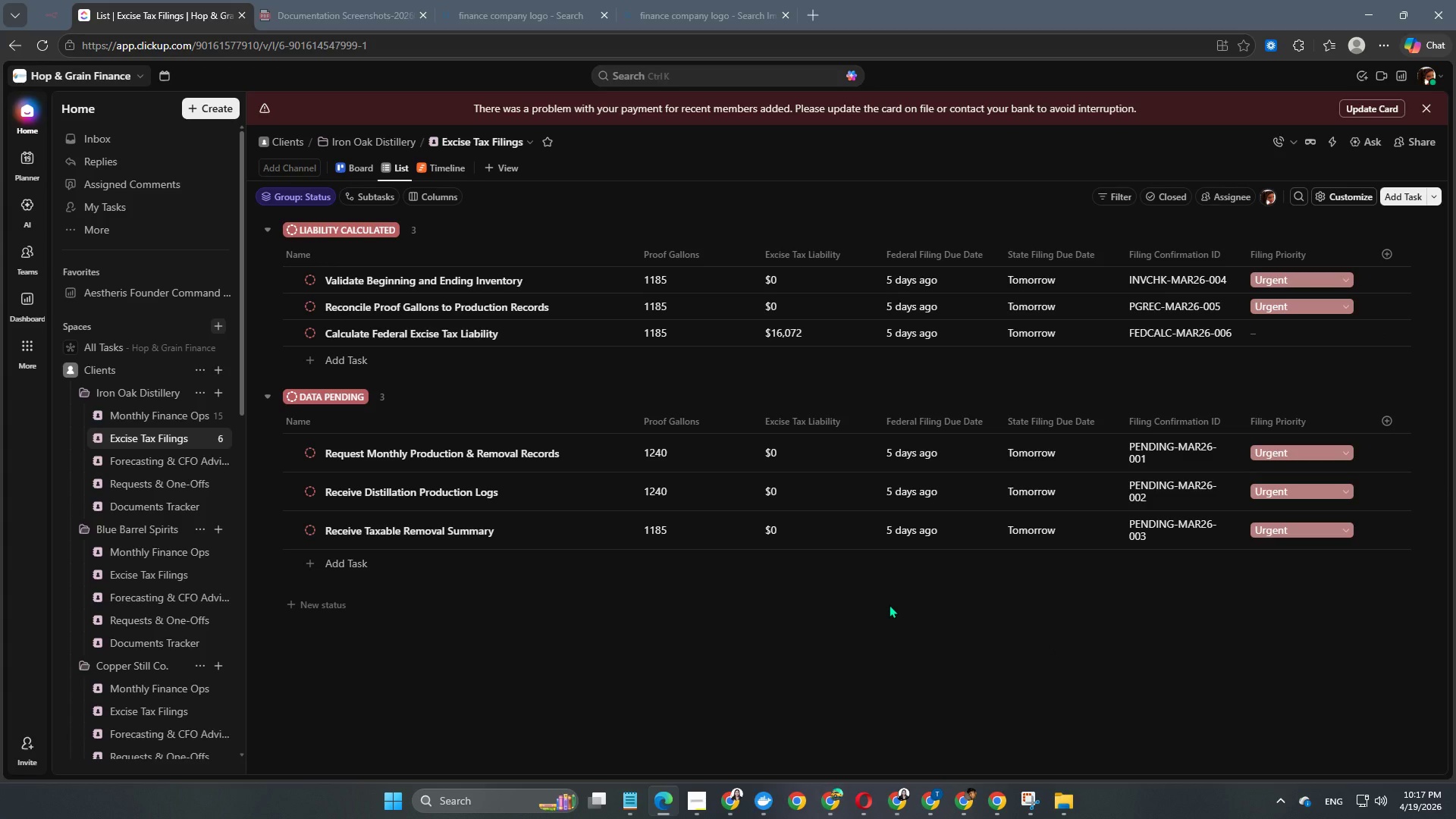 
left_click([347, 357])
 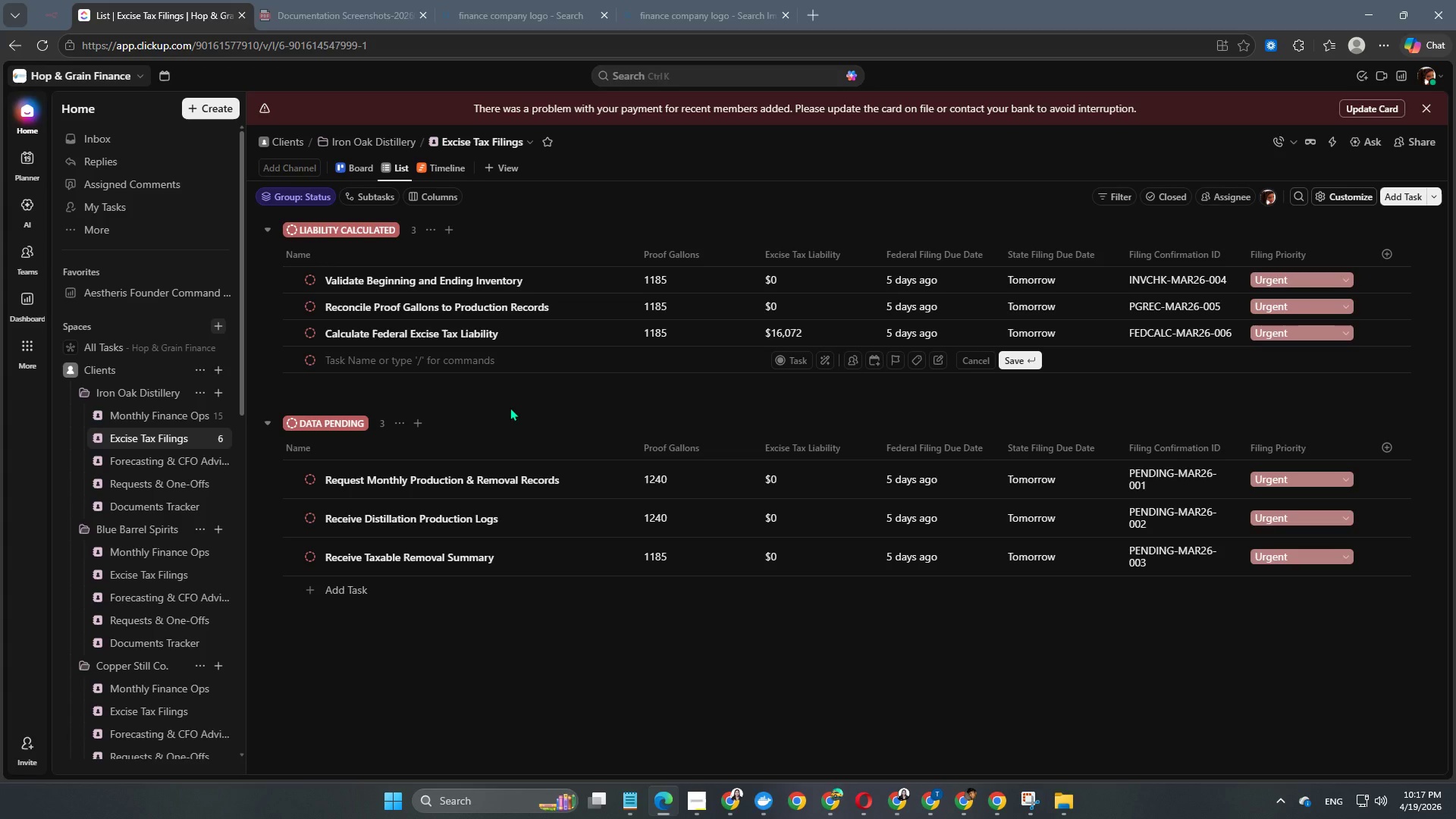 
wait(6.62)
 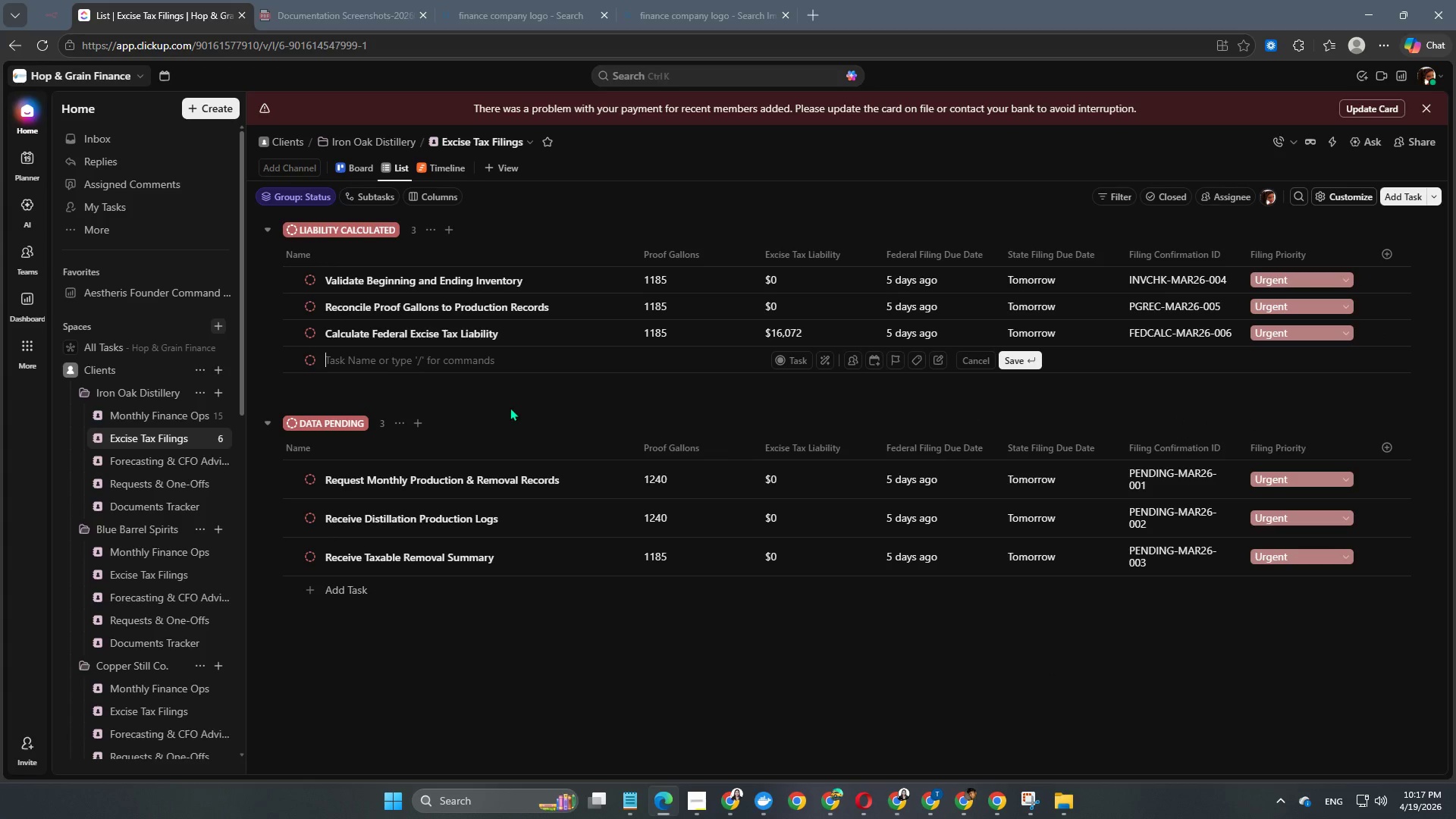 
type(Calc)
 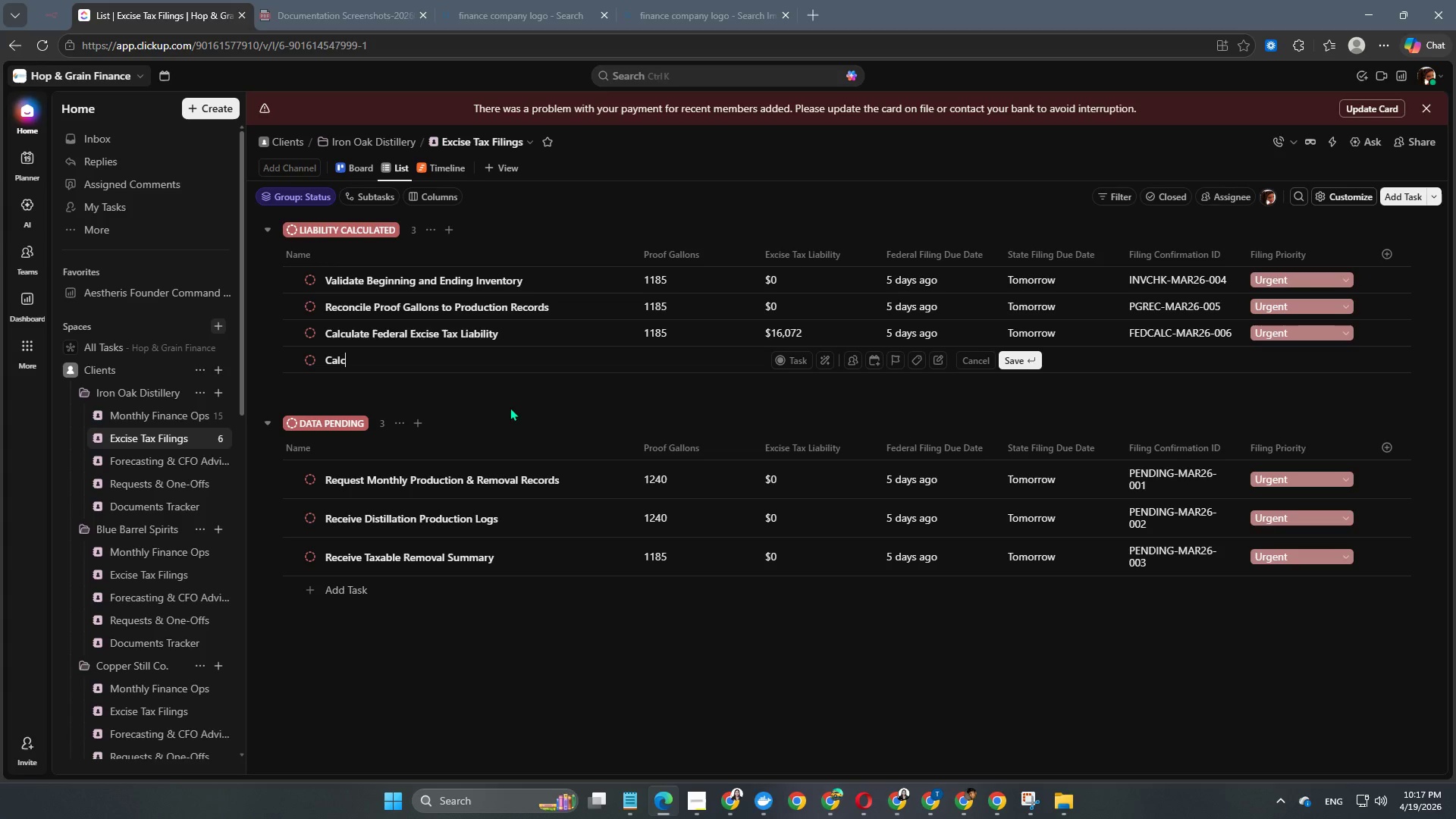 
wait(8.53)
 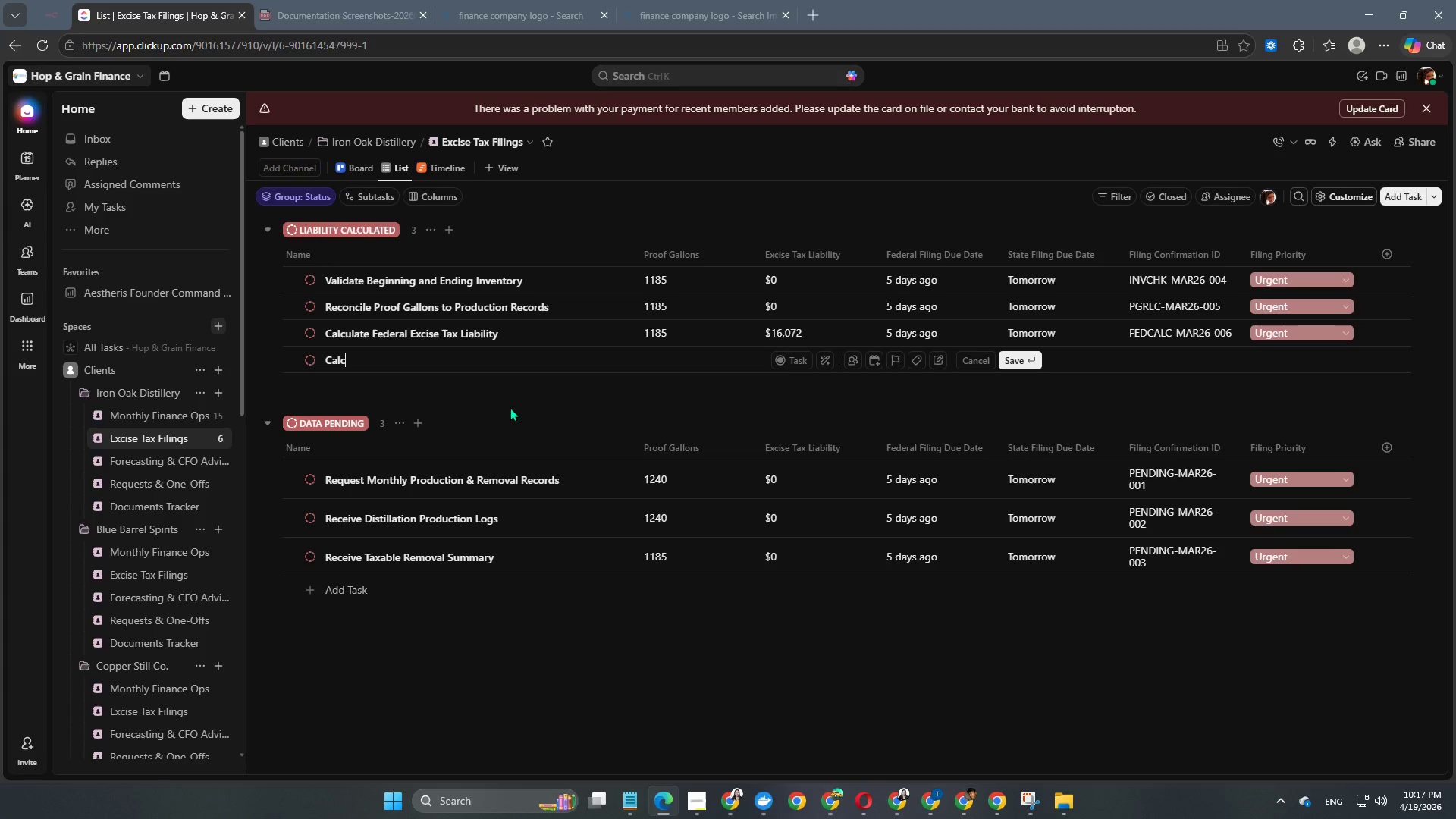 
type(ulate Sae)
key(Backspace)
type(te Excise Tax Liability)
 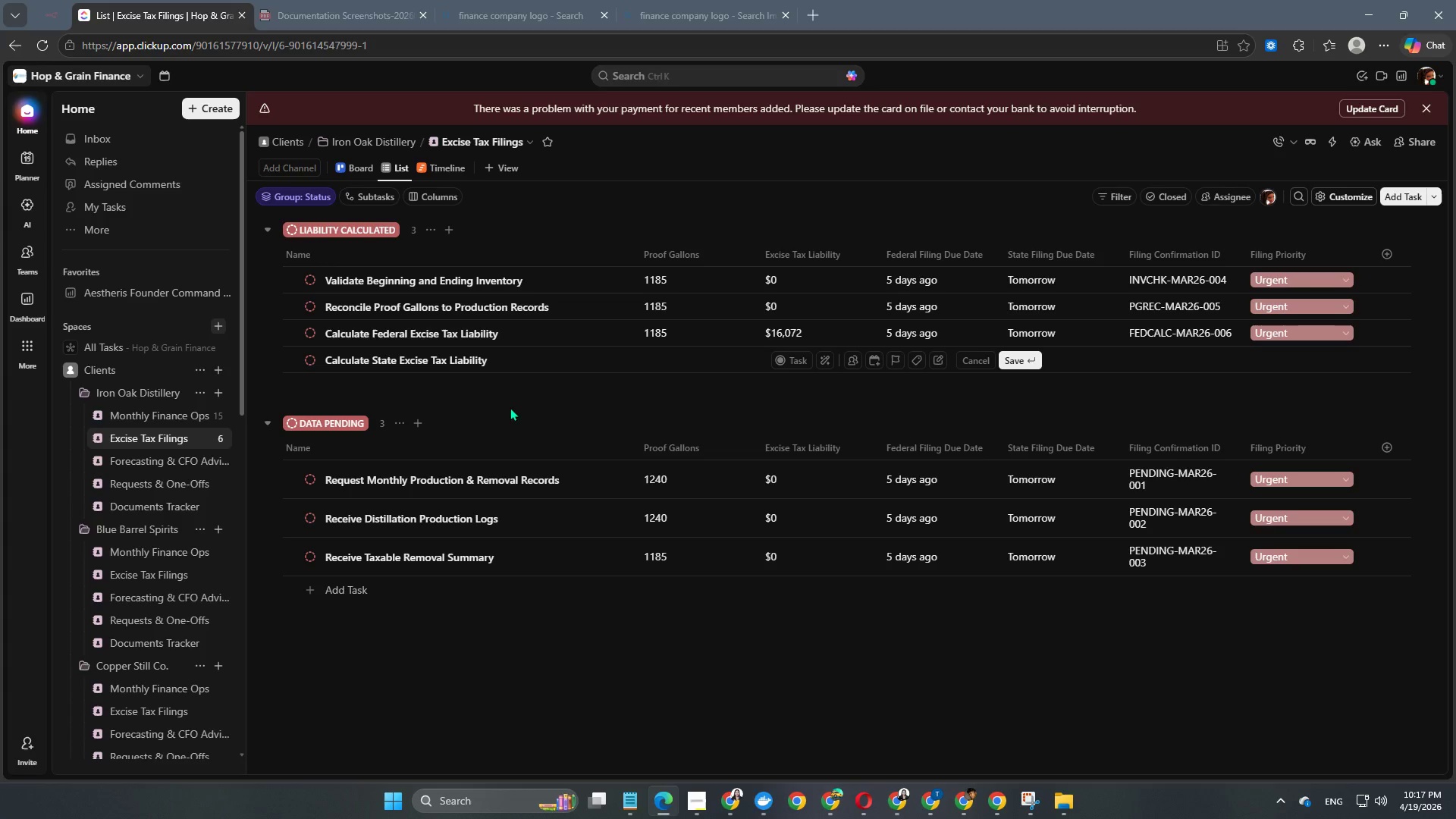 
key(Enter)
 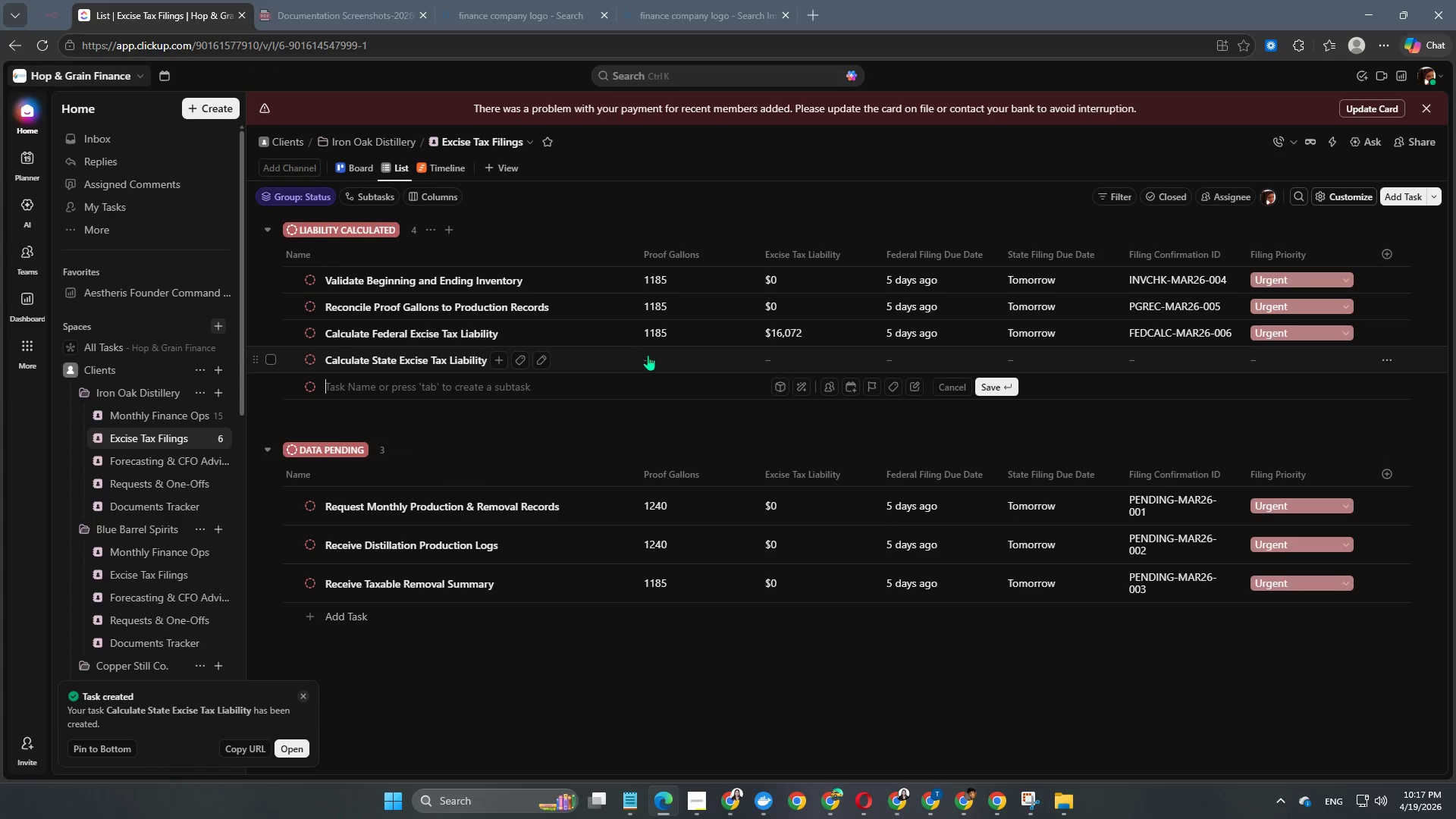 
left_click([651, 355])
 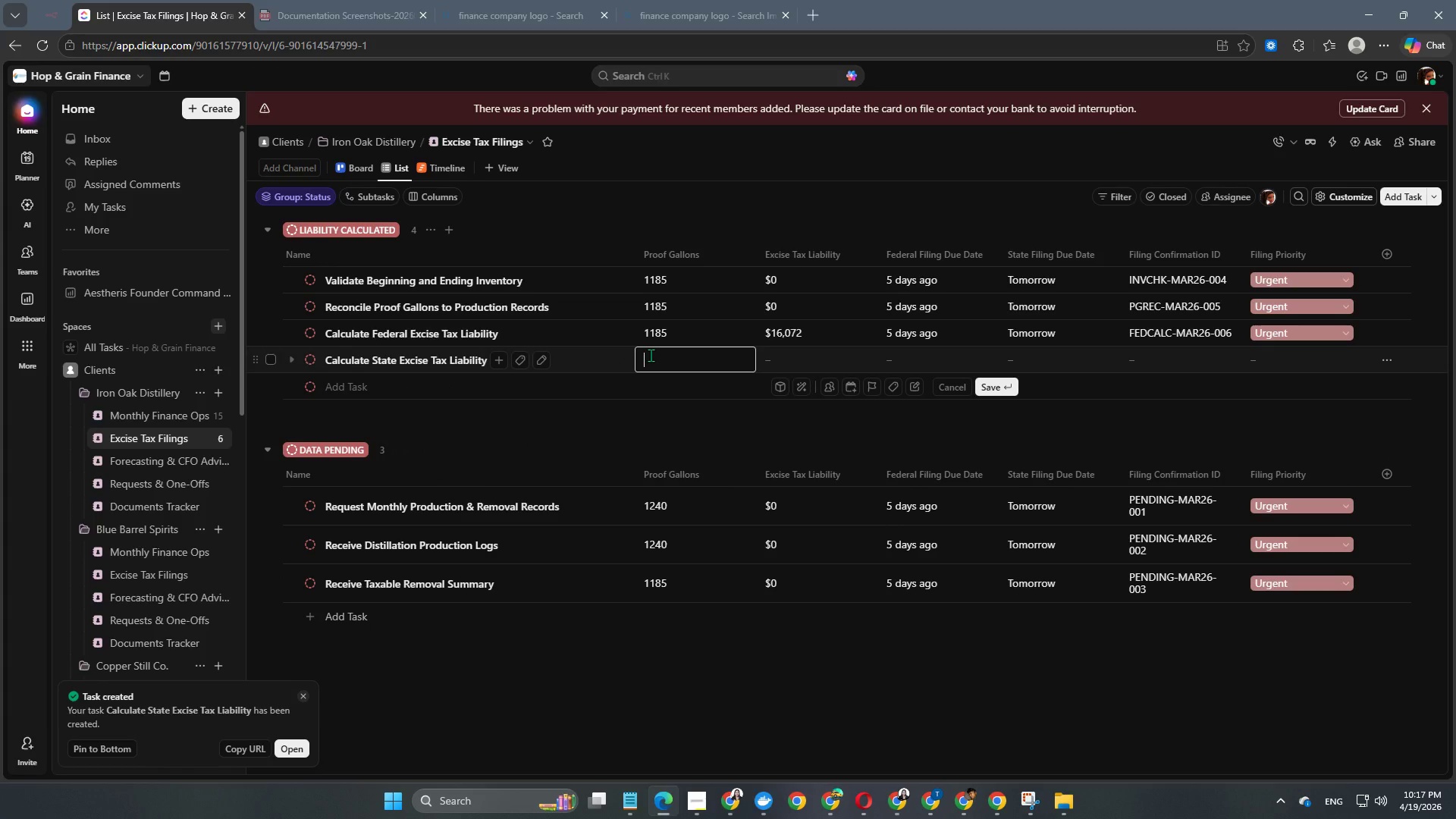 
key(Numpad1)
 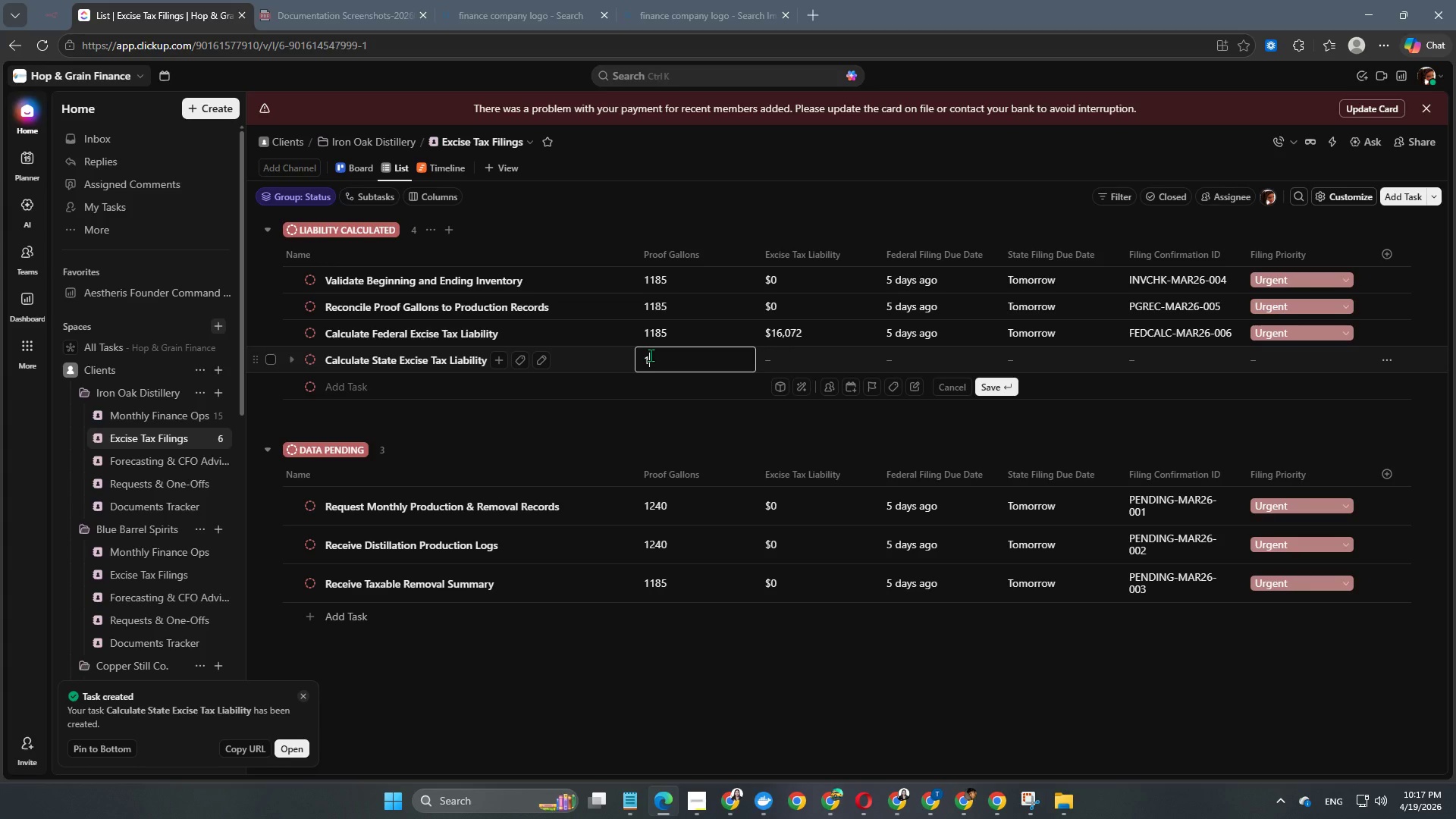 
key(Numpad1)
 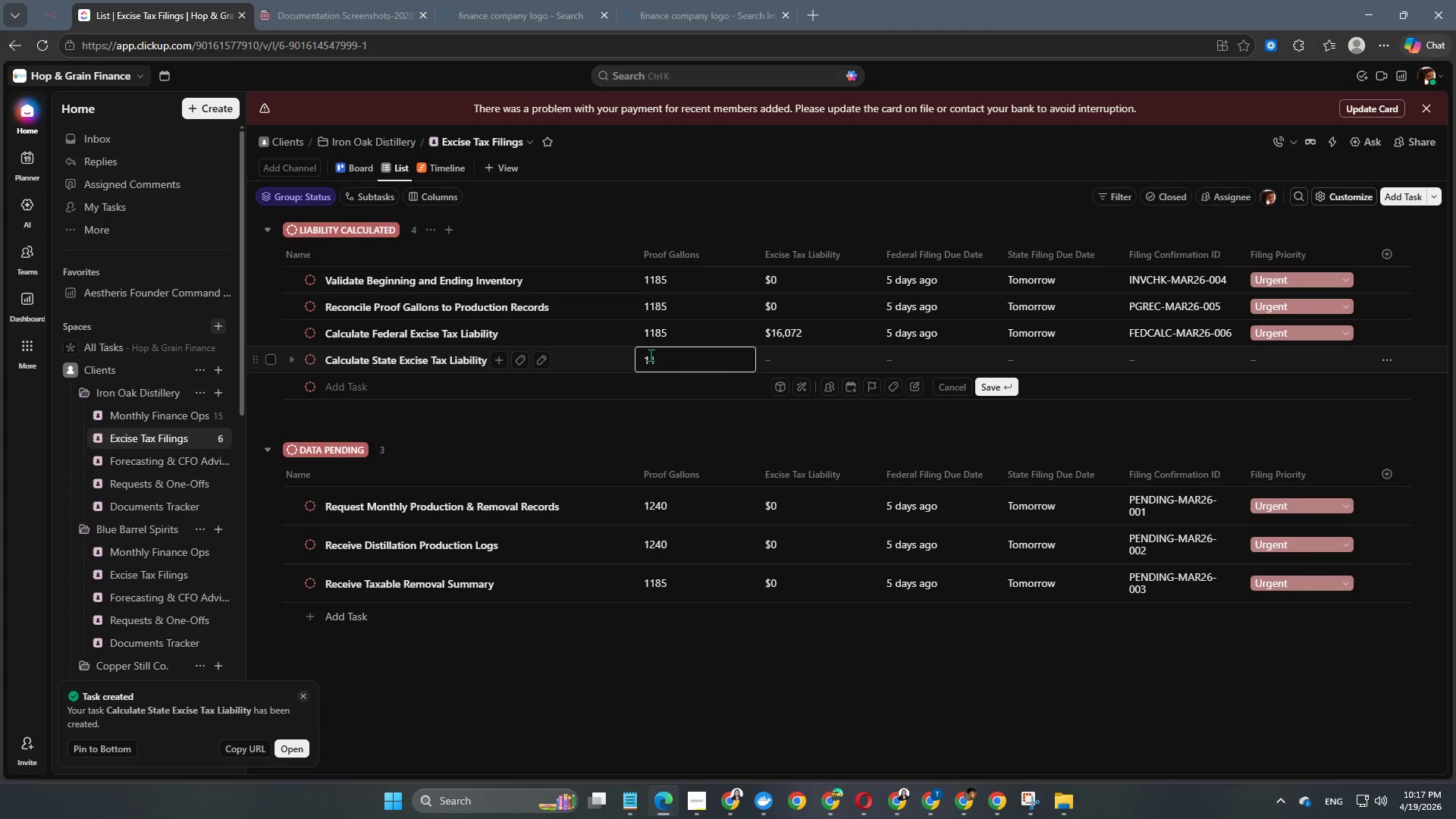 
key(Numpad8)
 